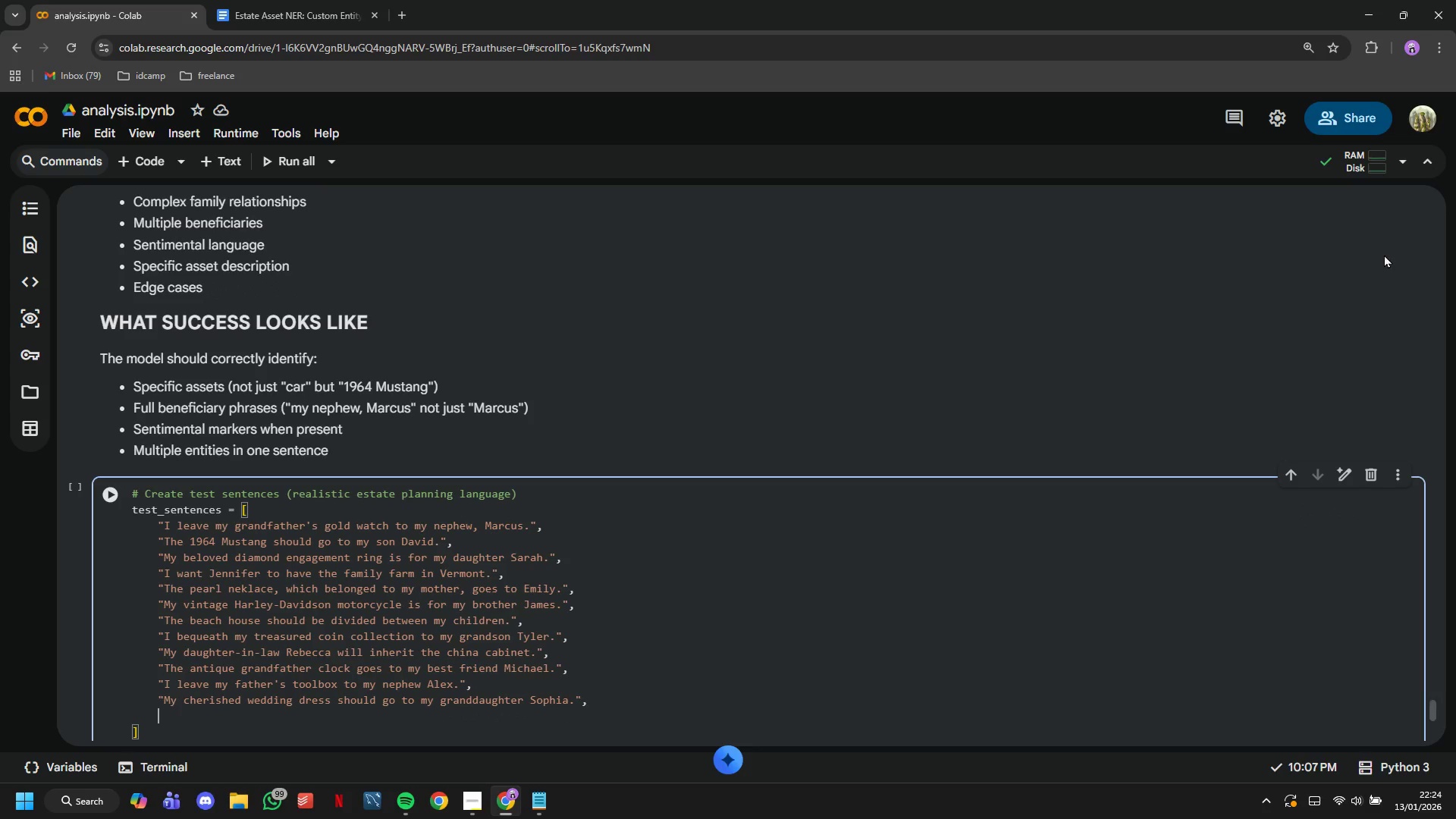 
type("The investment )
 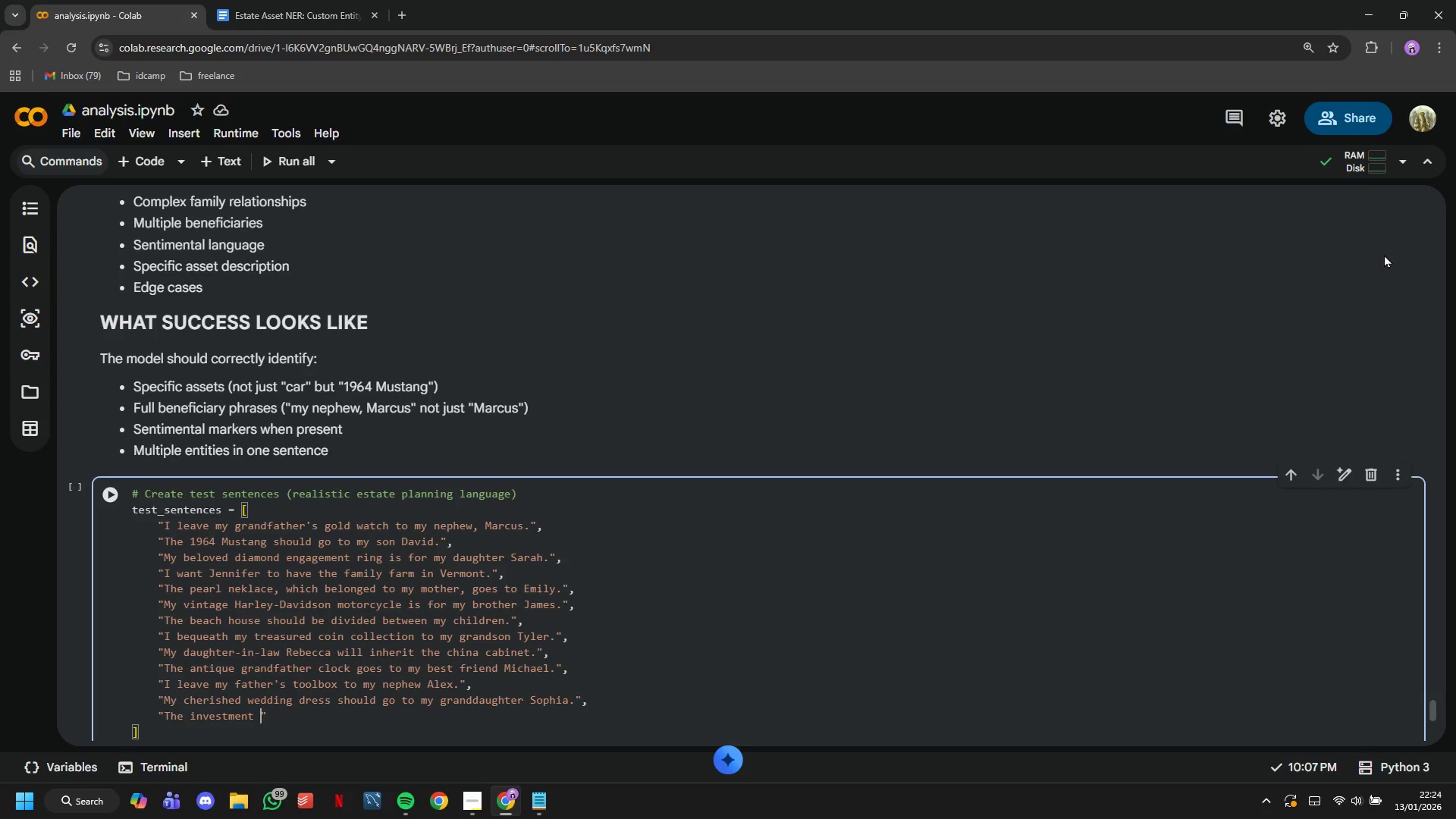 
type(portfolio at First National is for my son )
 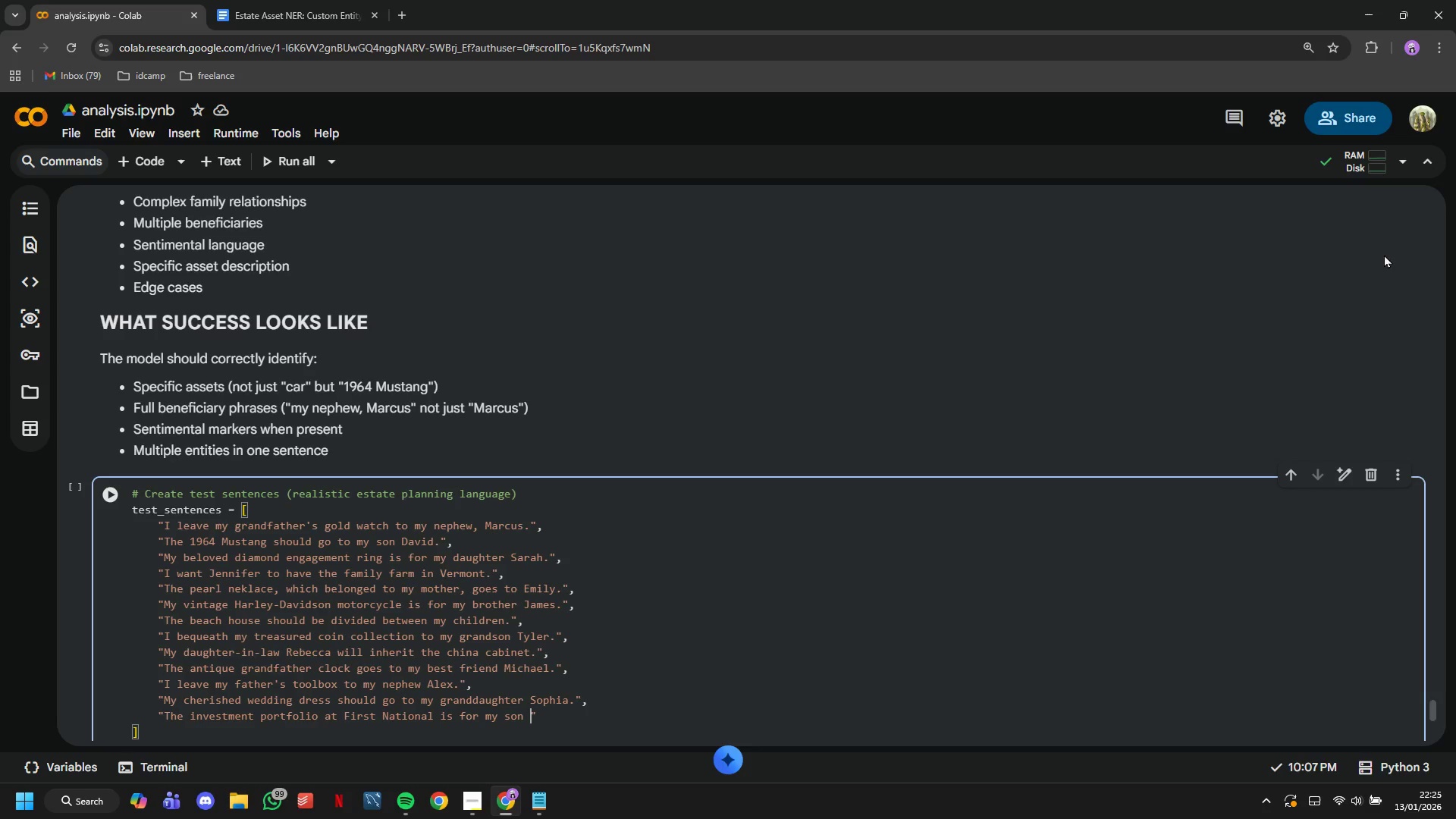 
type(Christ)
 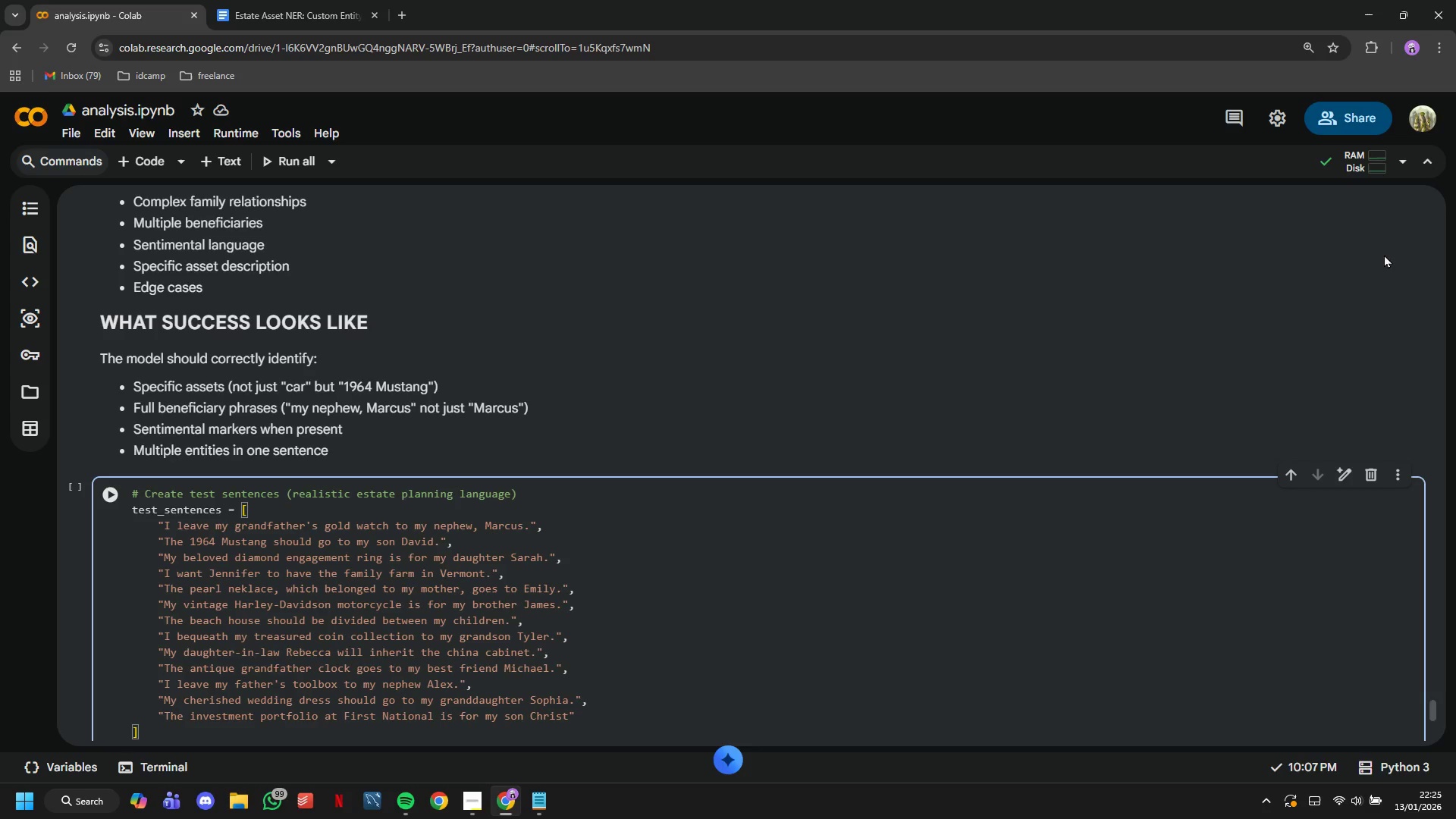 
type(opher)
 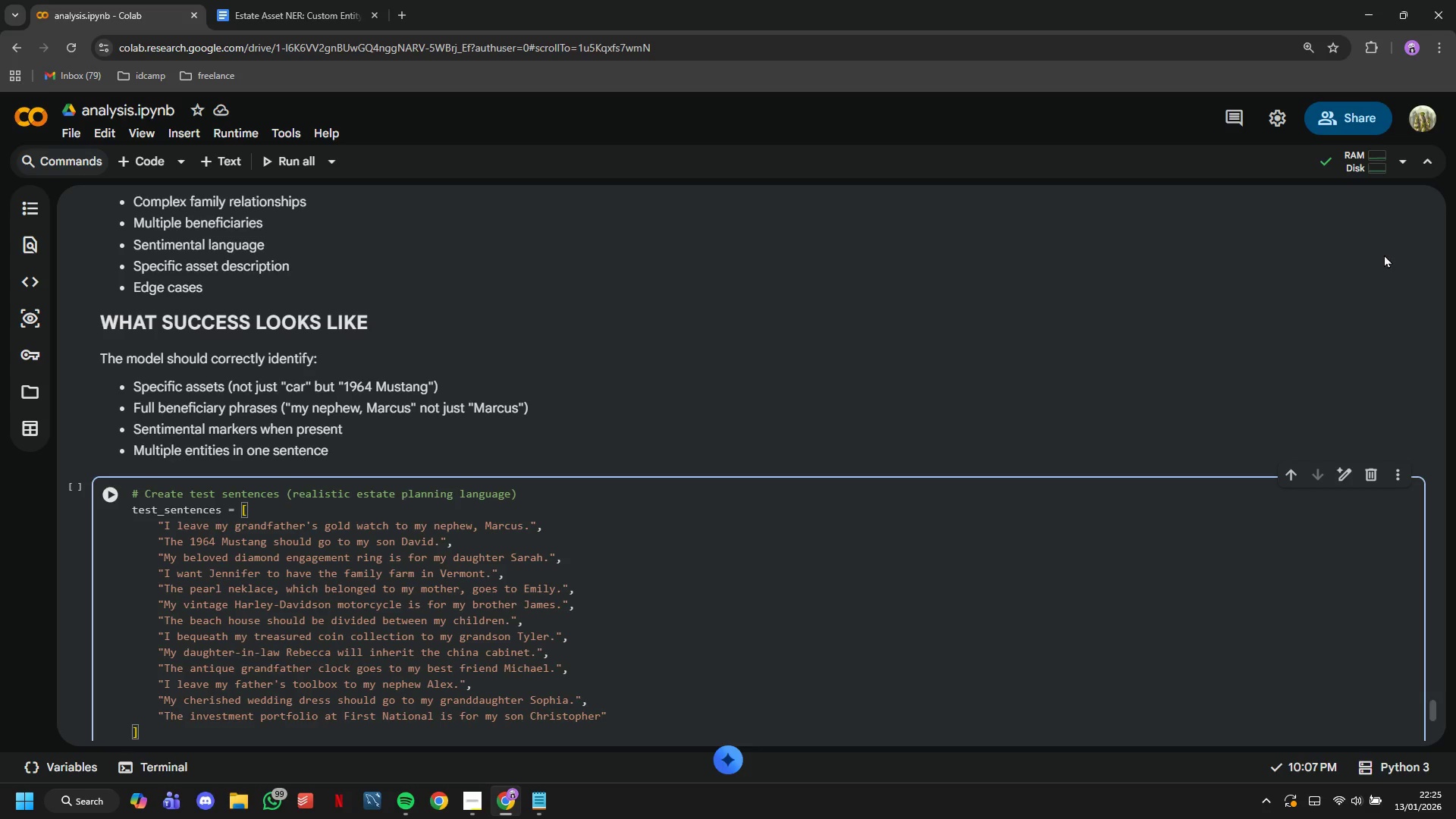 
key(ArrowRight)
 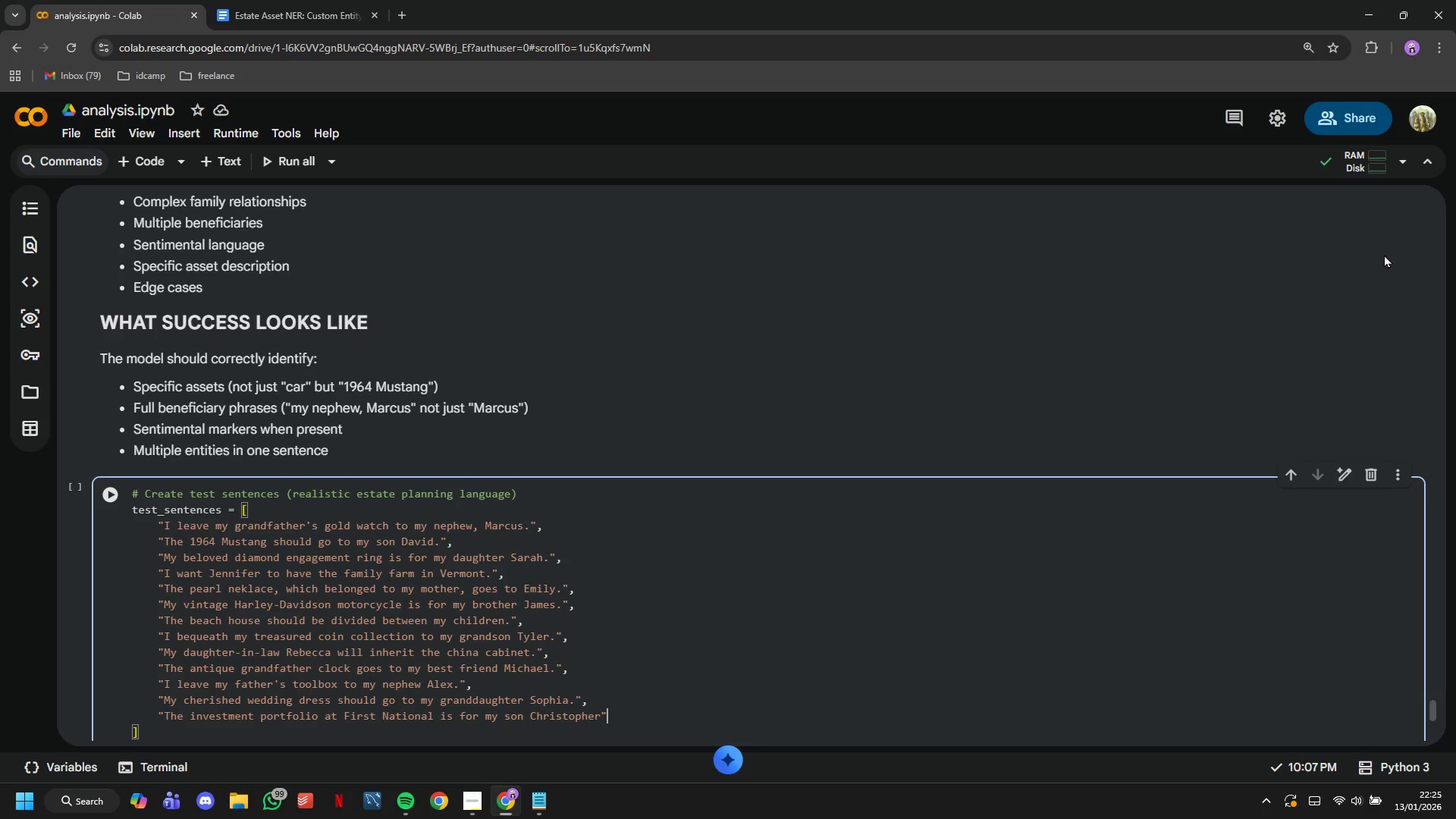 
key(Comma)
 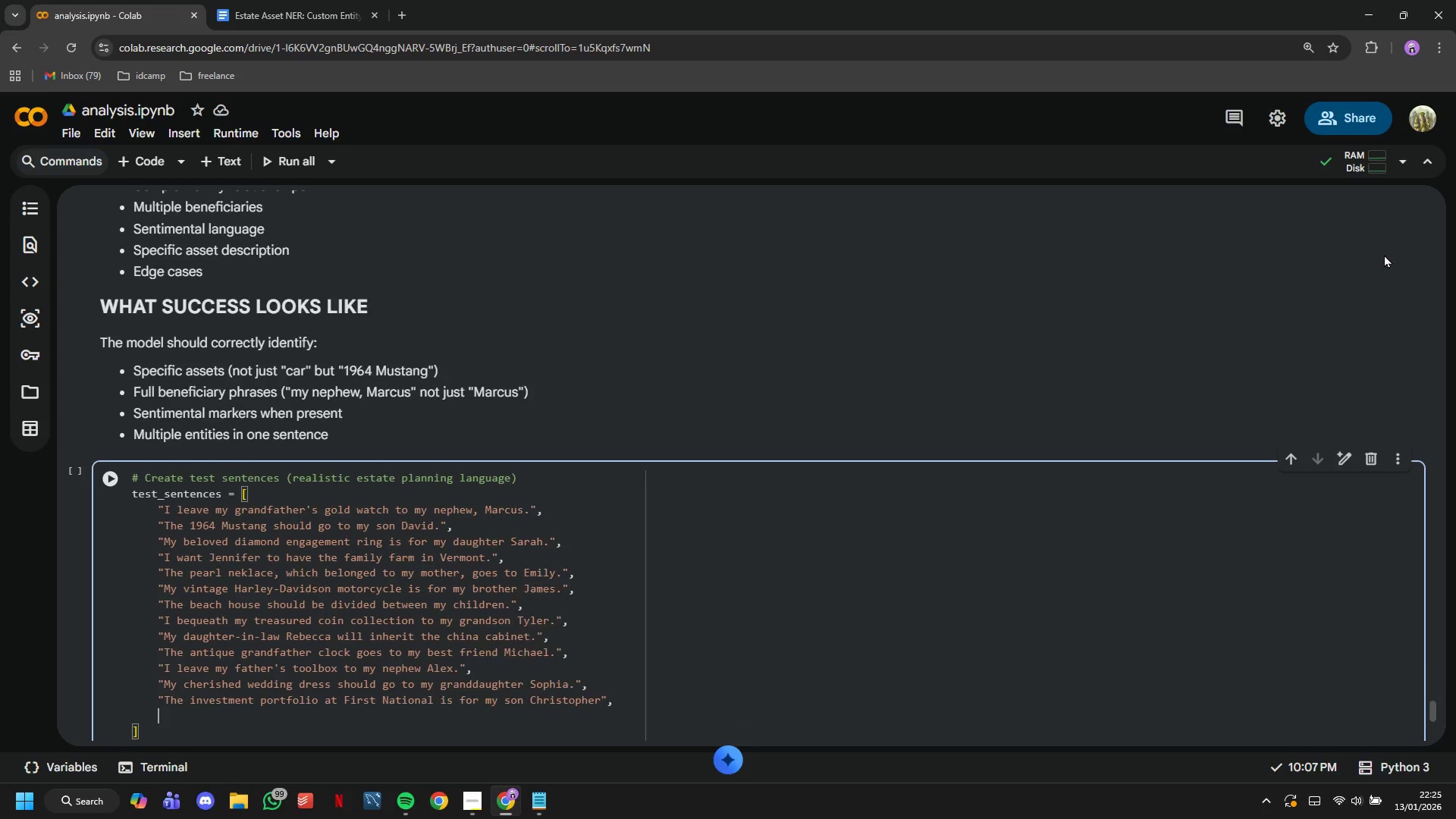 
key(Enter)
 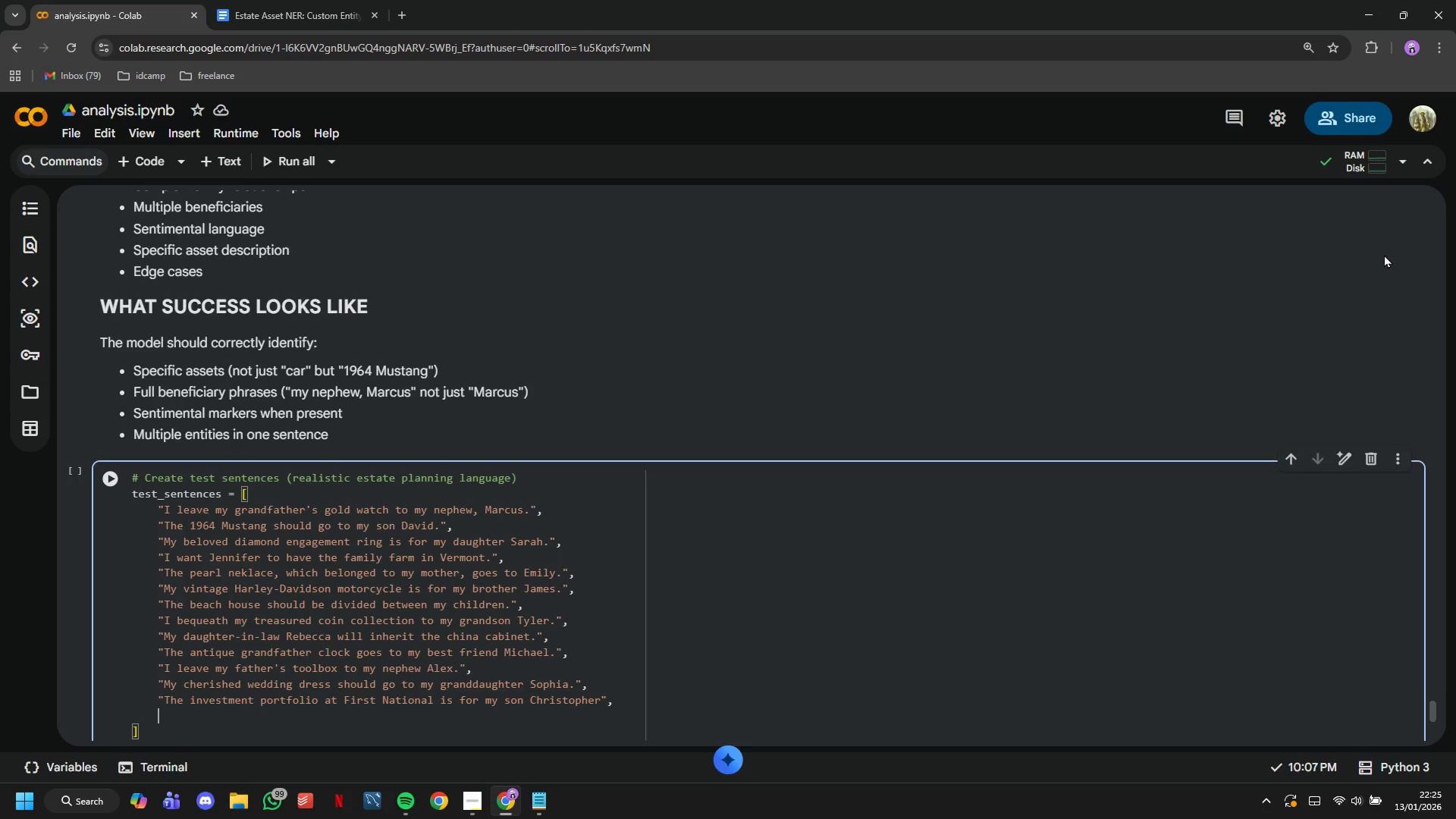 
type("I want my goddaug)
 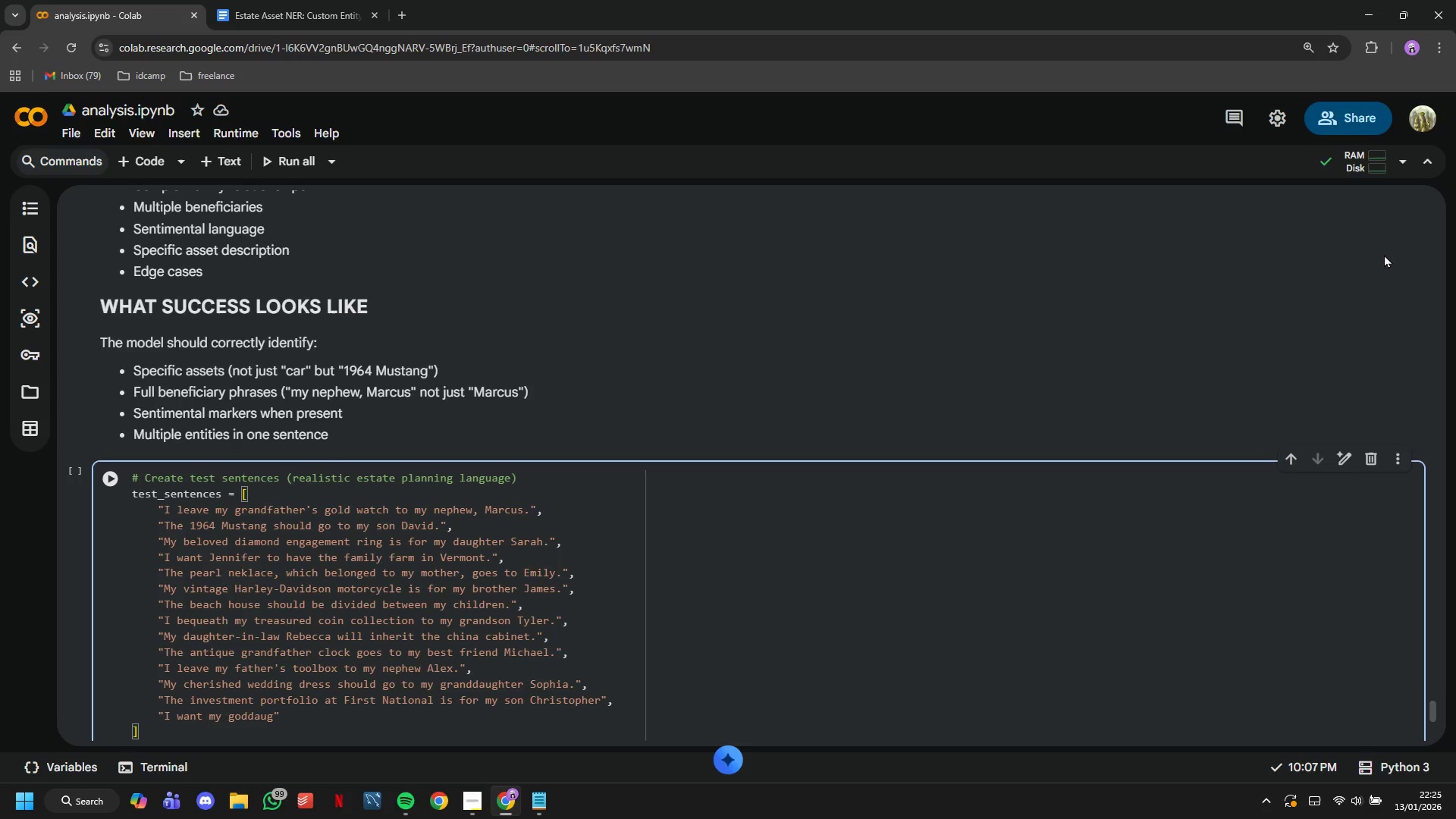 
type(hter Aman)
key(Backspace)
type(an)
key(Backspace)
key(Backspace)
type(nda to have my pearl earrings.)
 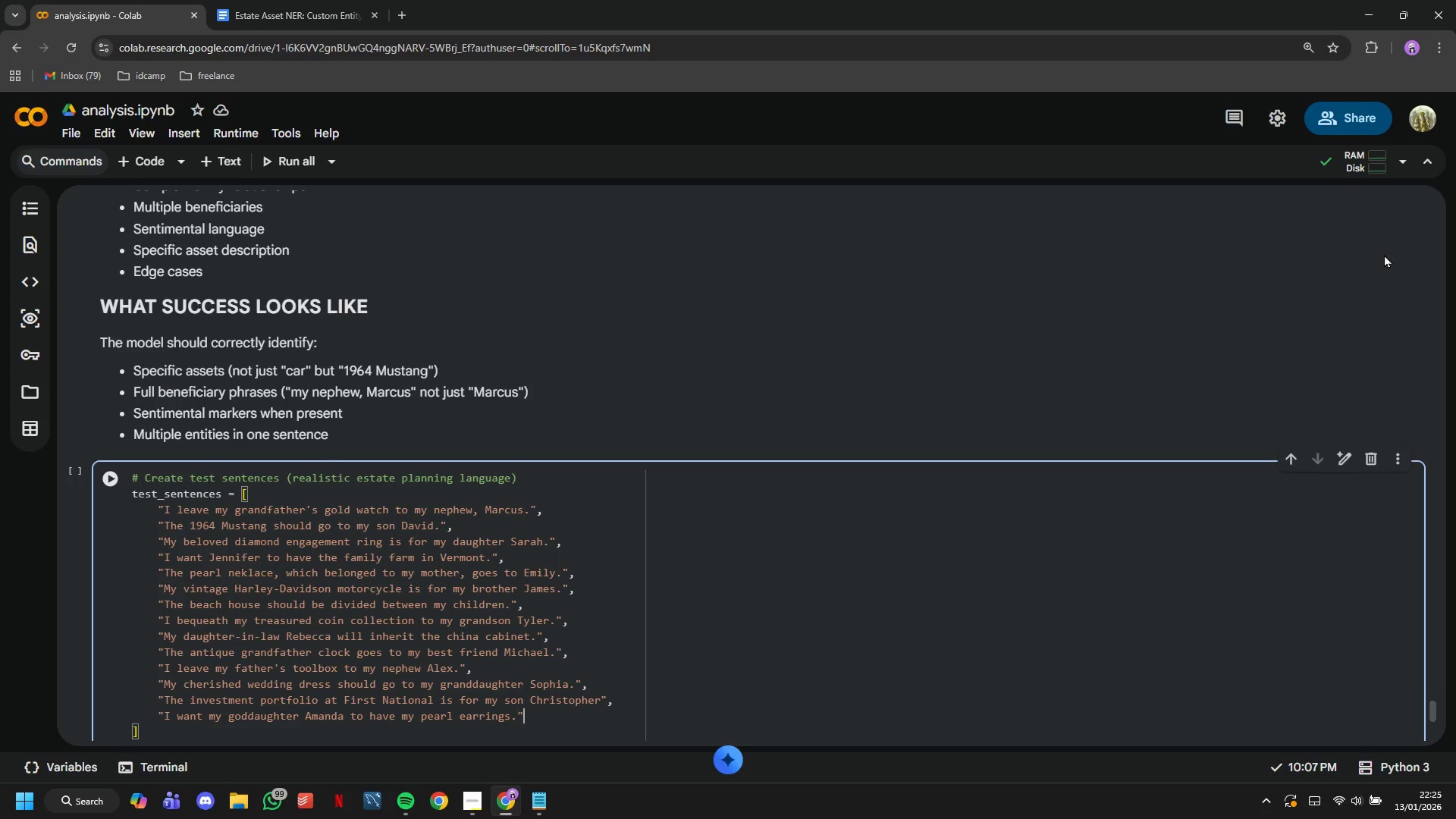 
key(ArrowRight)
 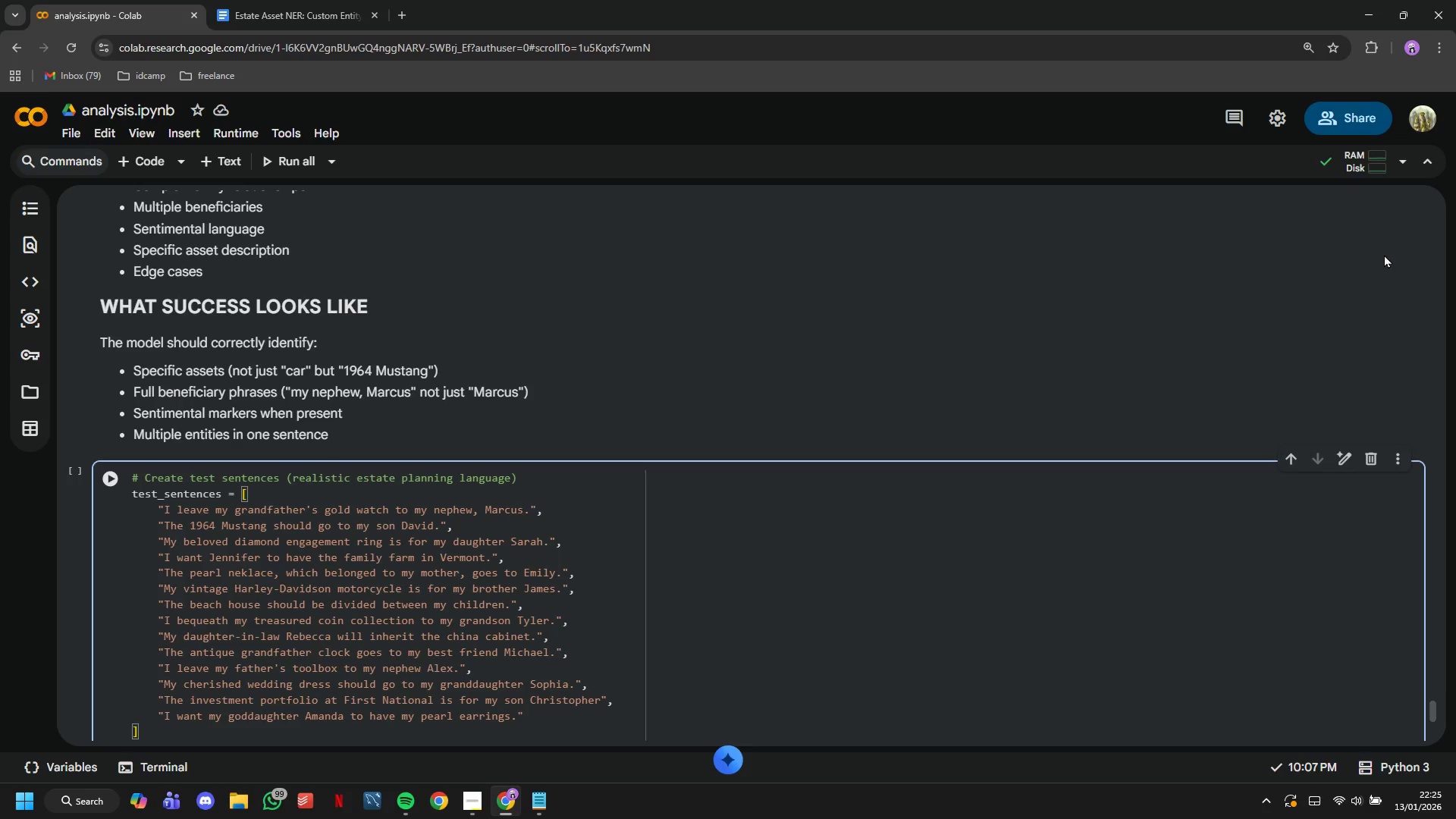 
key(Comma)
 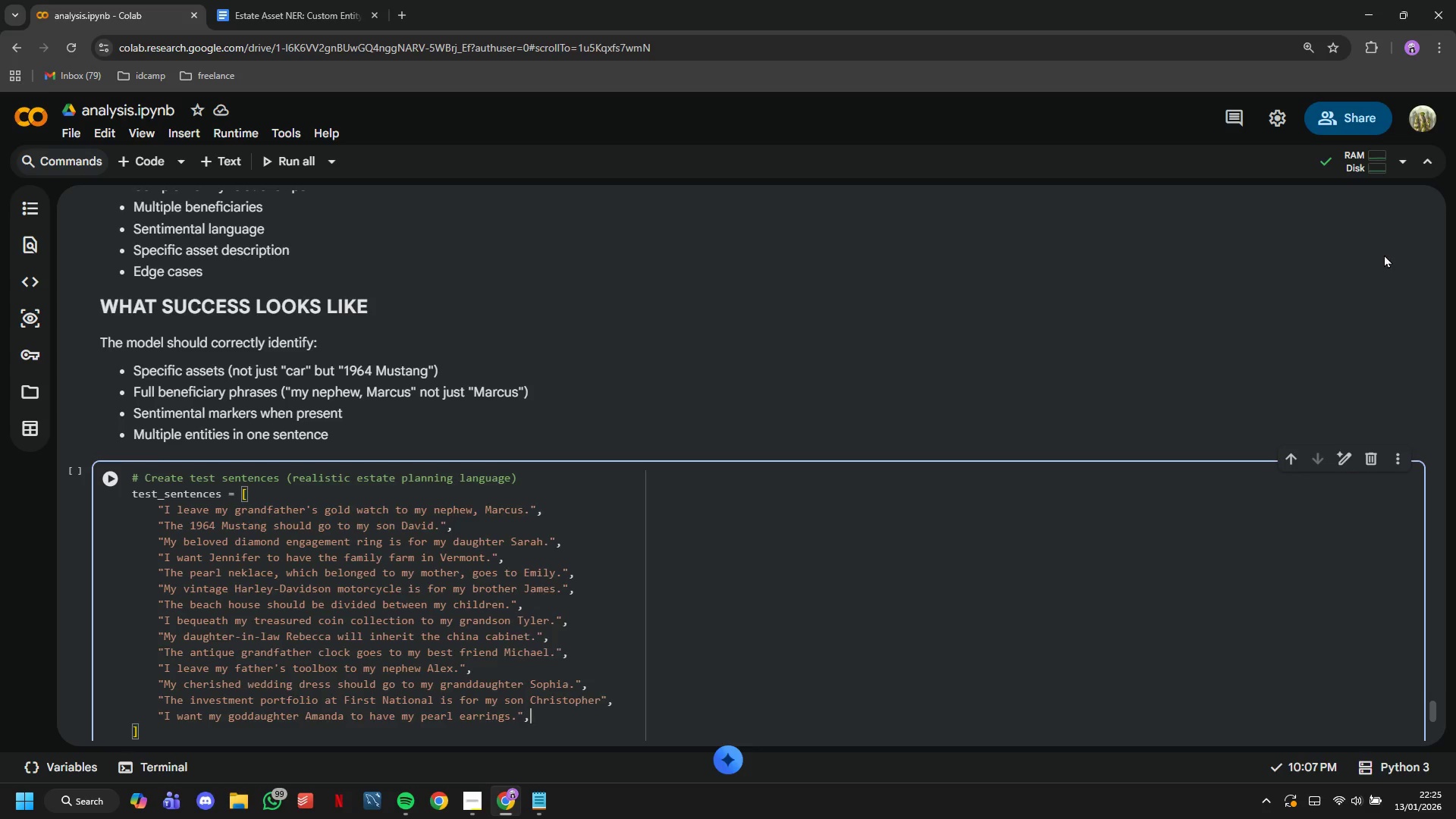 
key(Enter)
 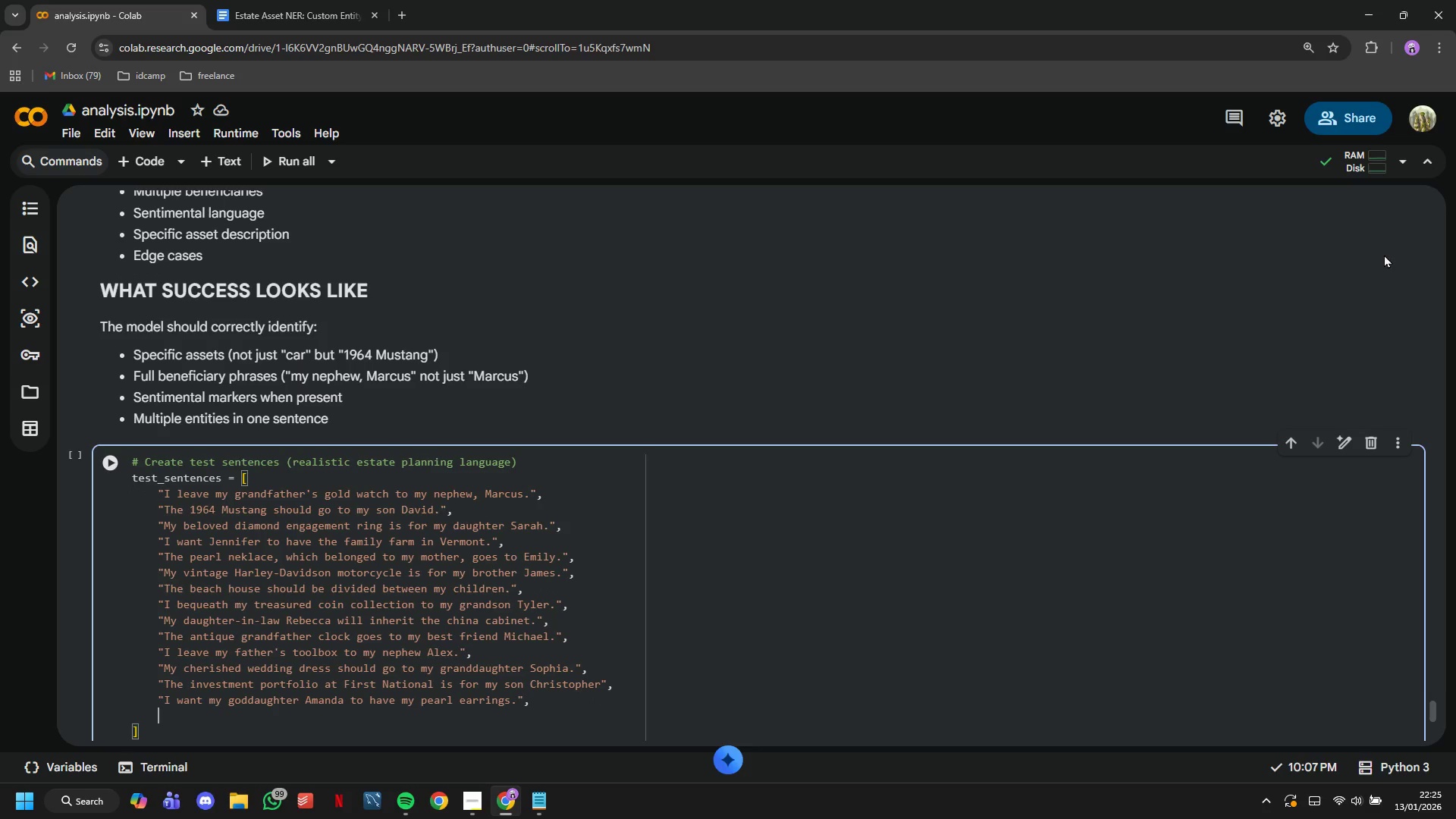 
type("The vintage )
 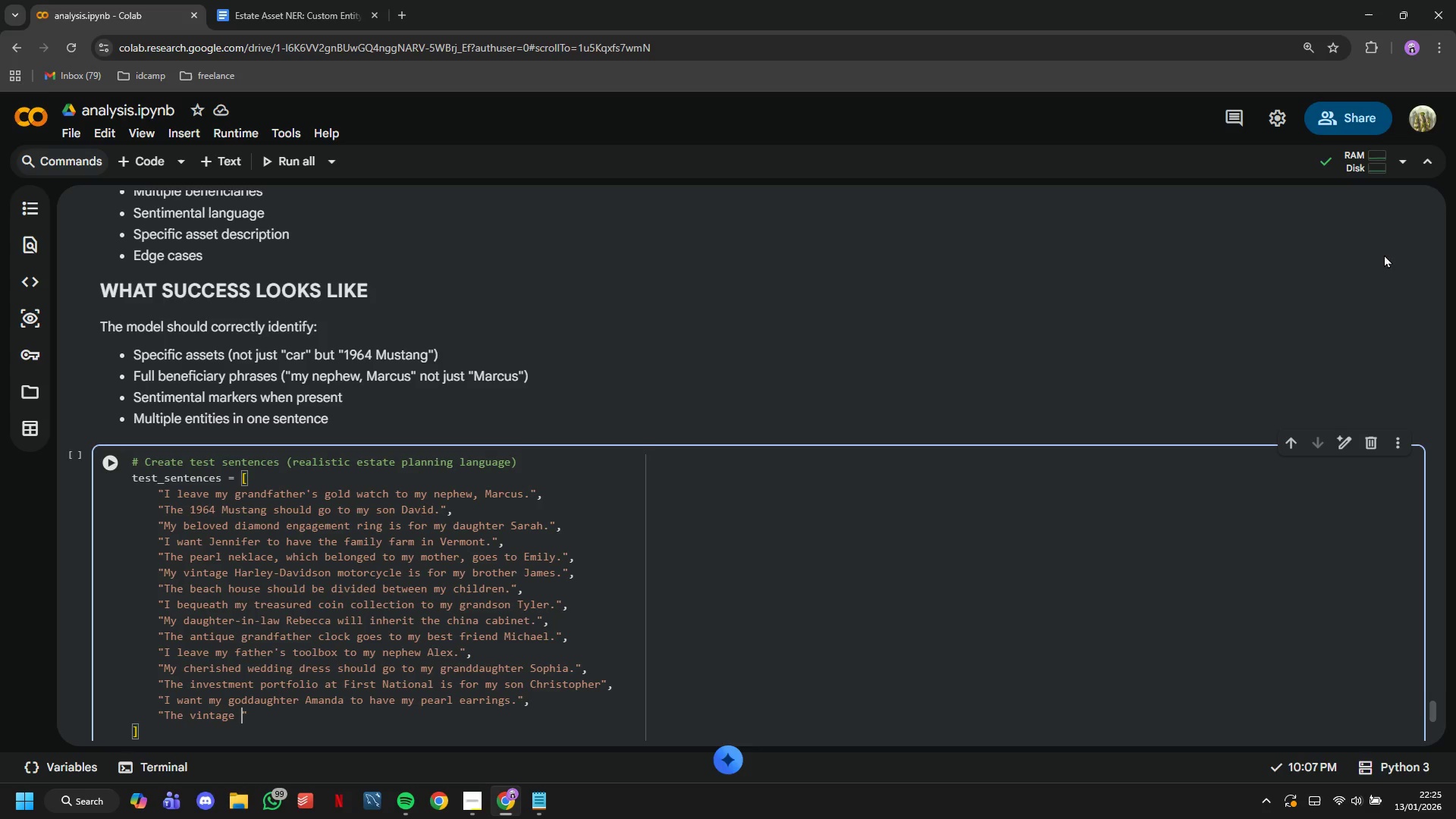 
wait(5.44)
 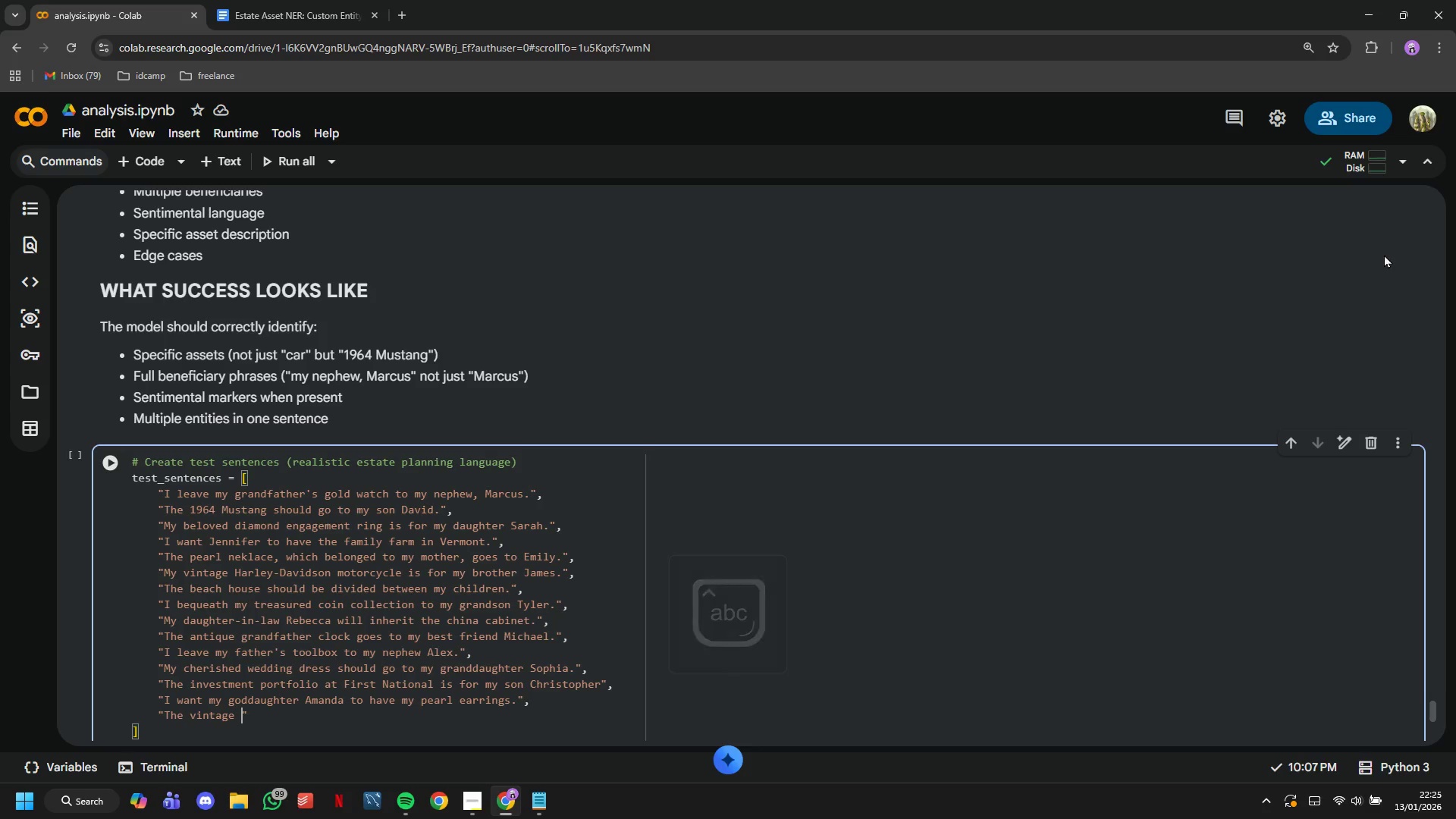 
type(vinyl record colelction goes to my stepson Daniel.)
 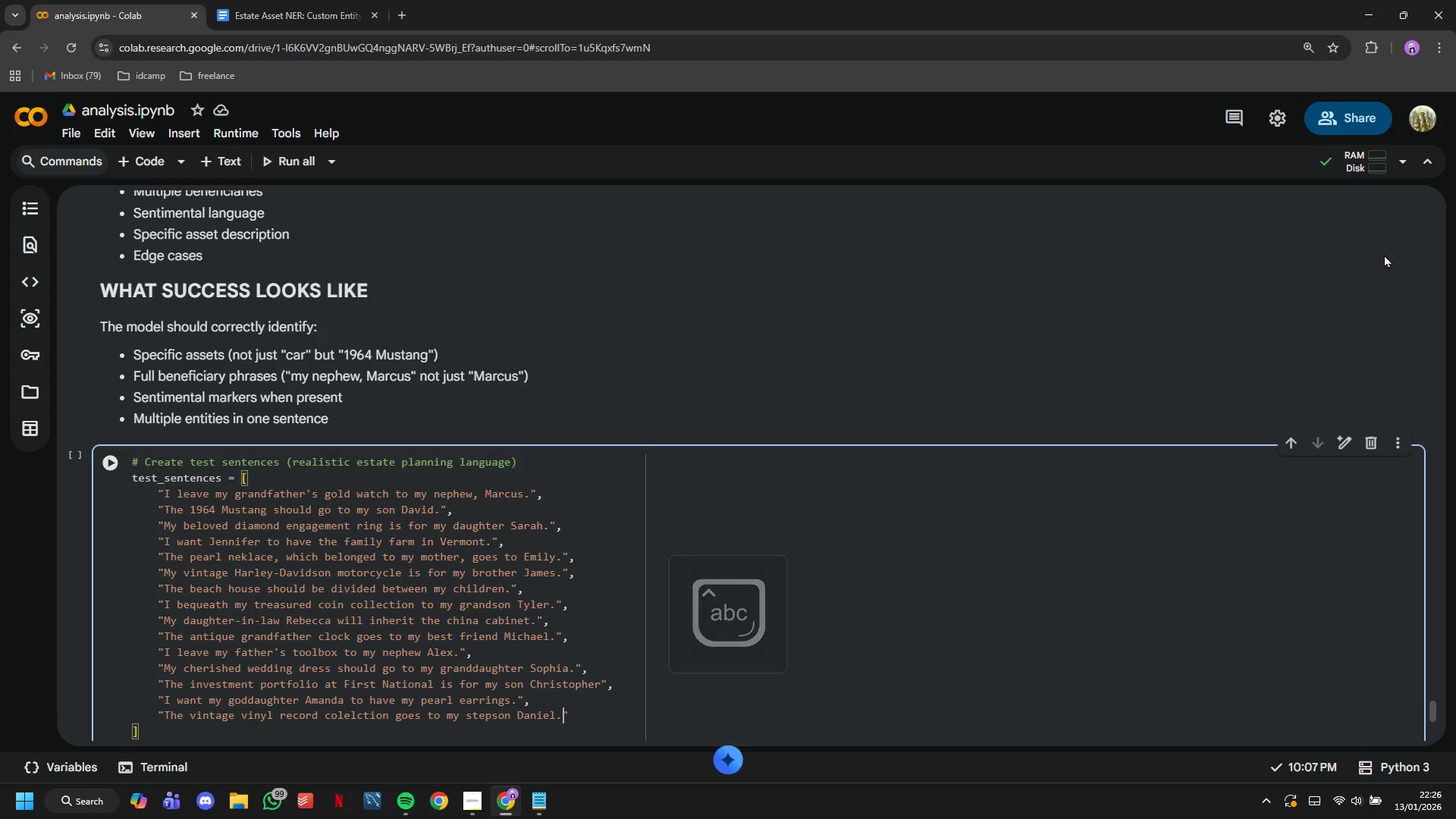 
key(ArrowRight)
 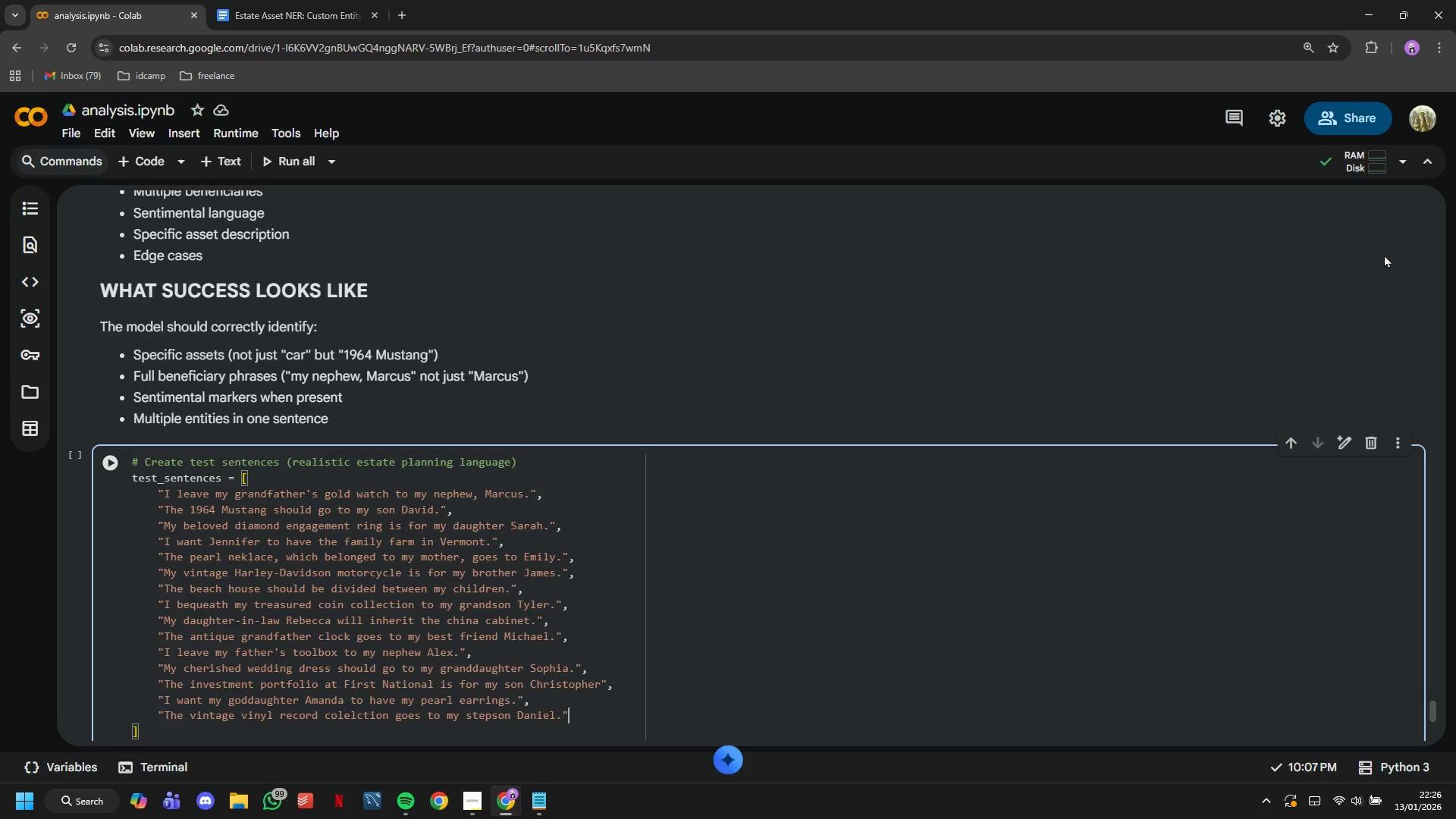 
key(ArrowDown)
 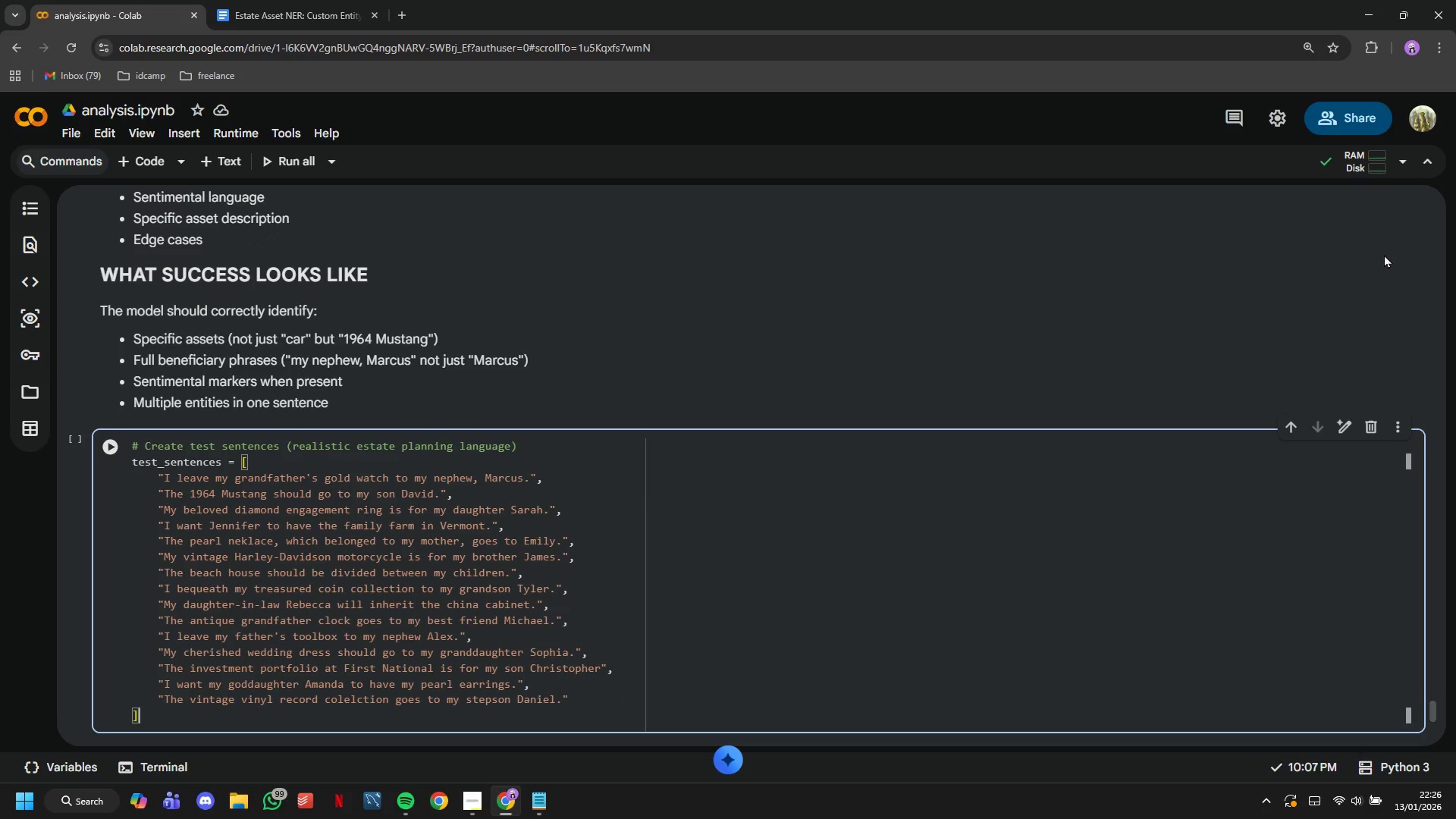 
hold_key(key=ArrowDown, duration=0.5)
 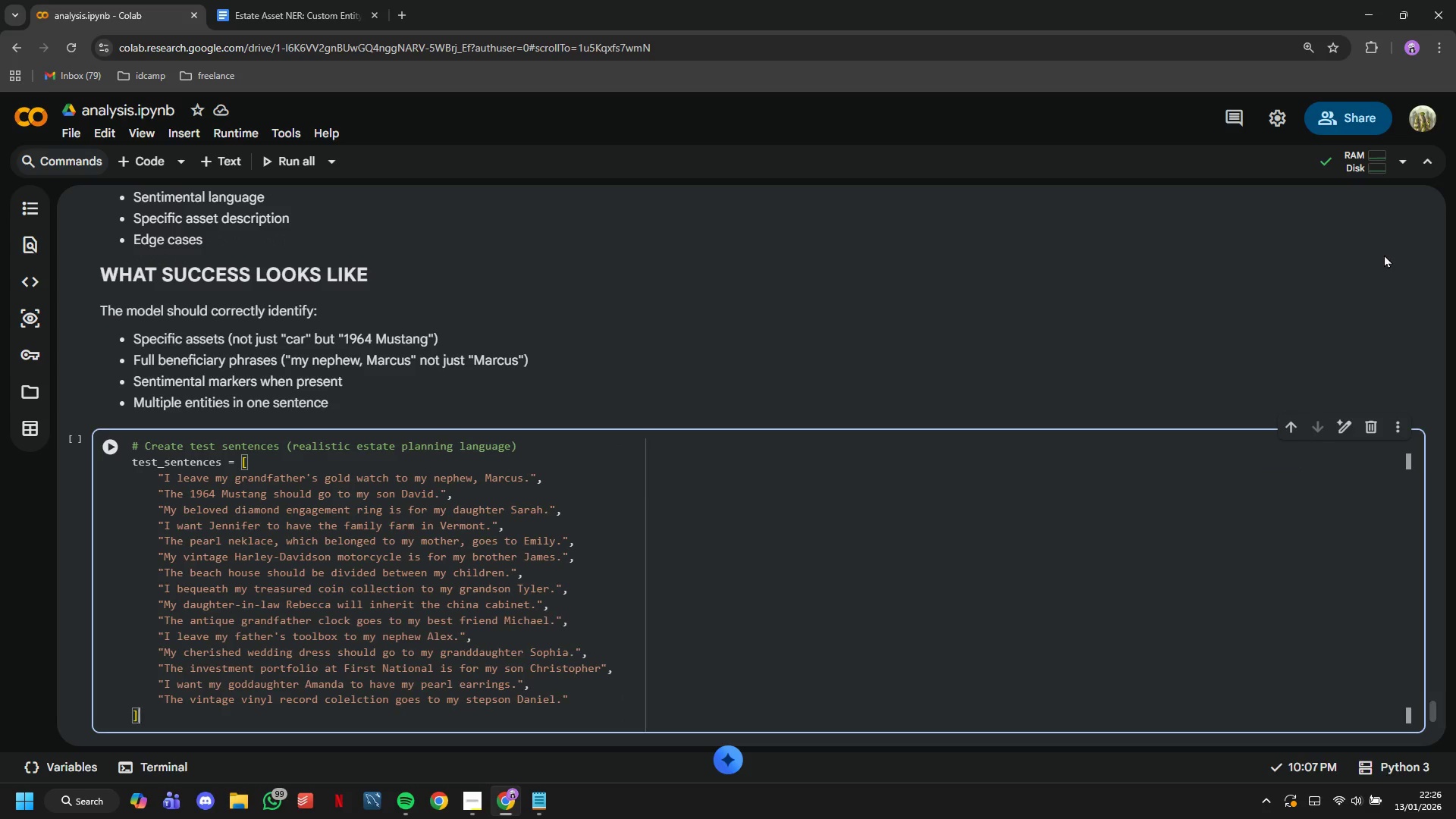 
key(Enter)
 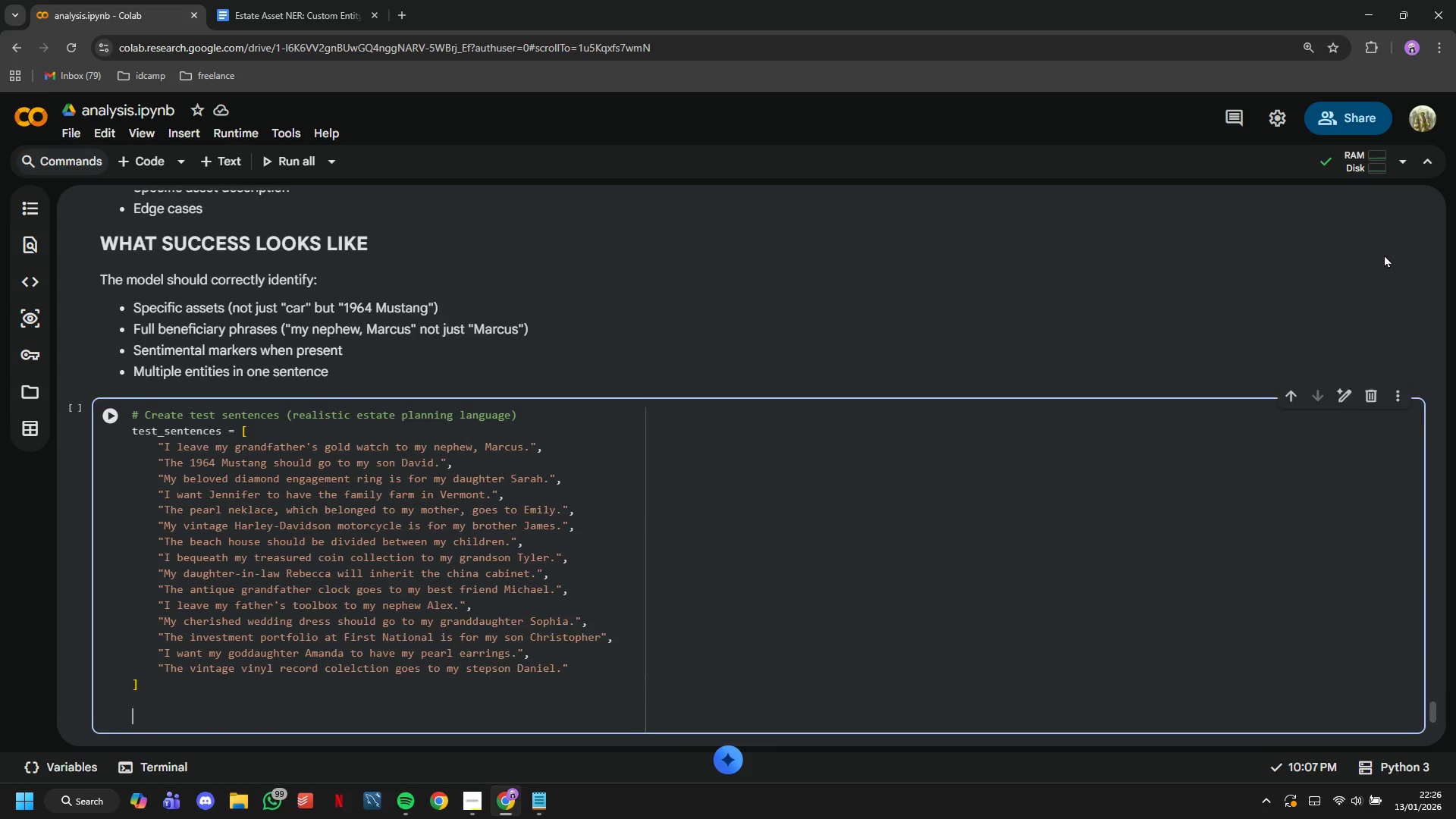 
key(Enter)
 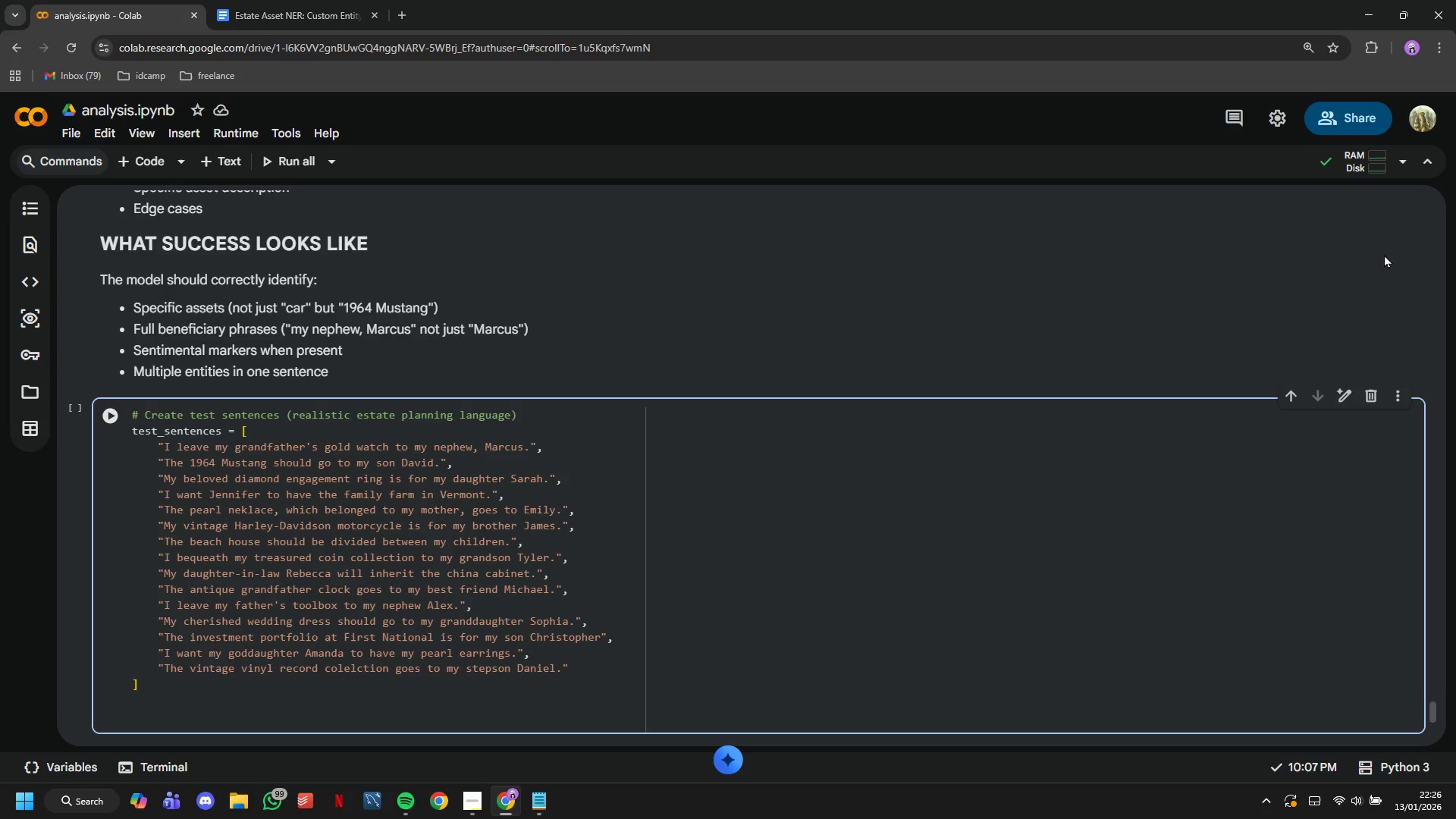 
wait(5.08)
 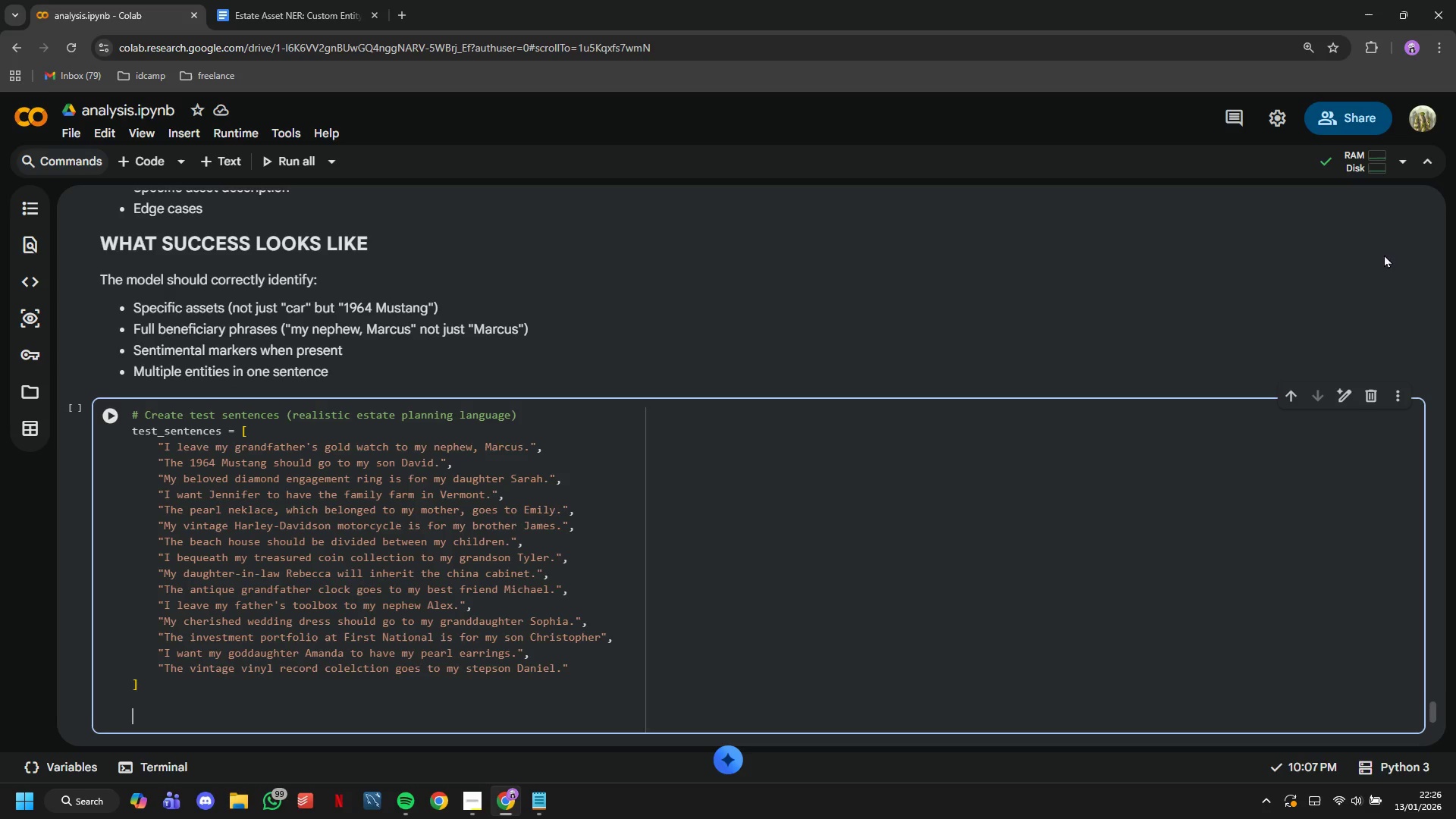 
type(print()
 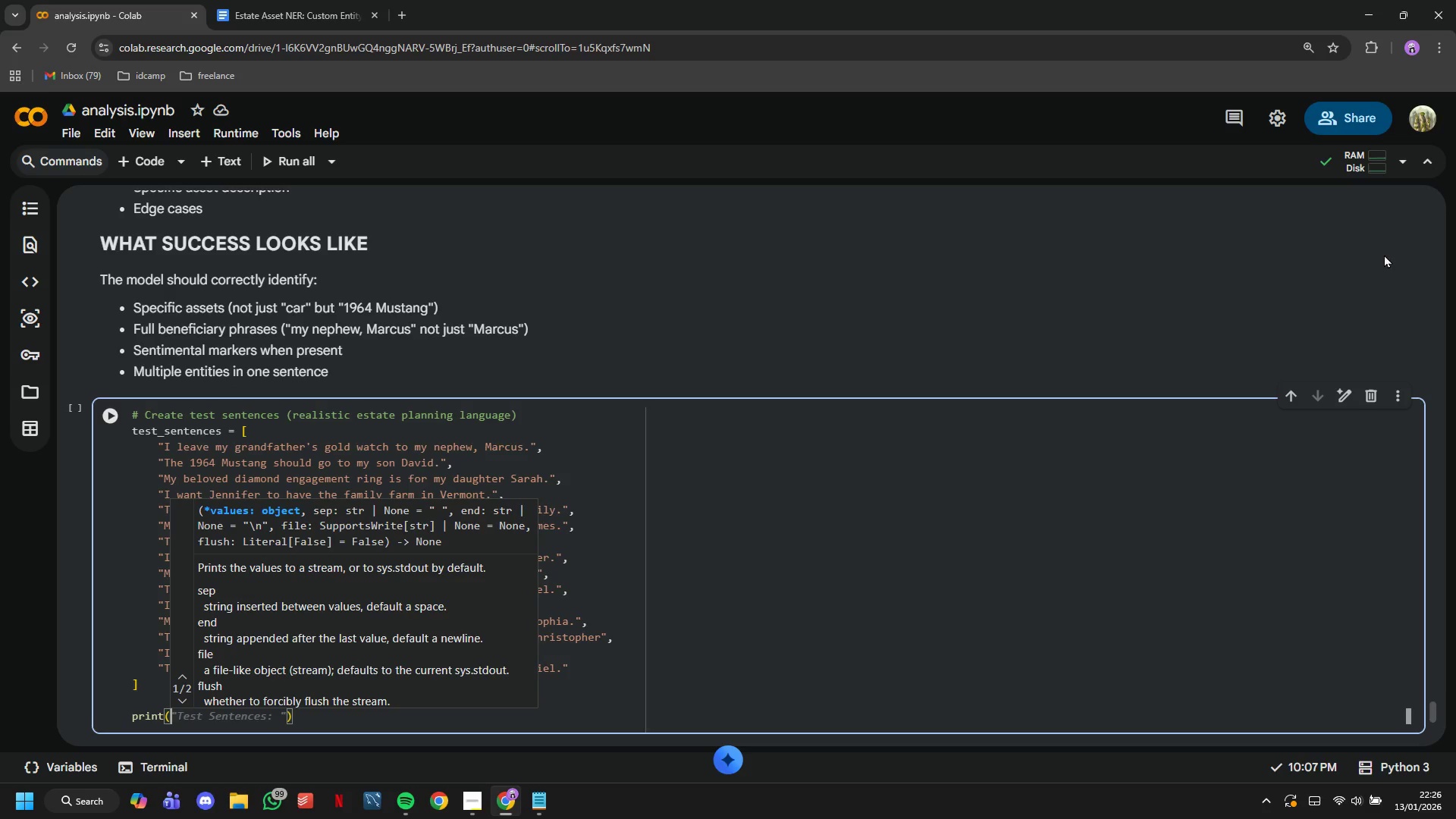 
type(f" Testing on {len(test_sentences)
 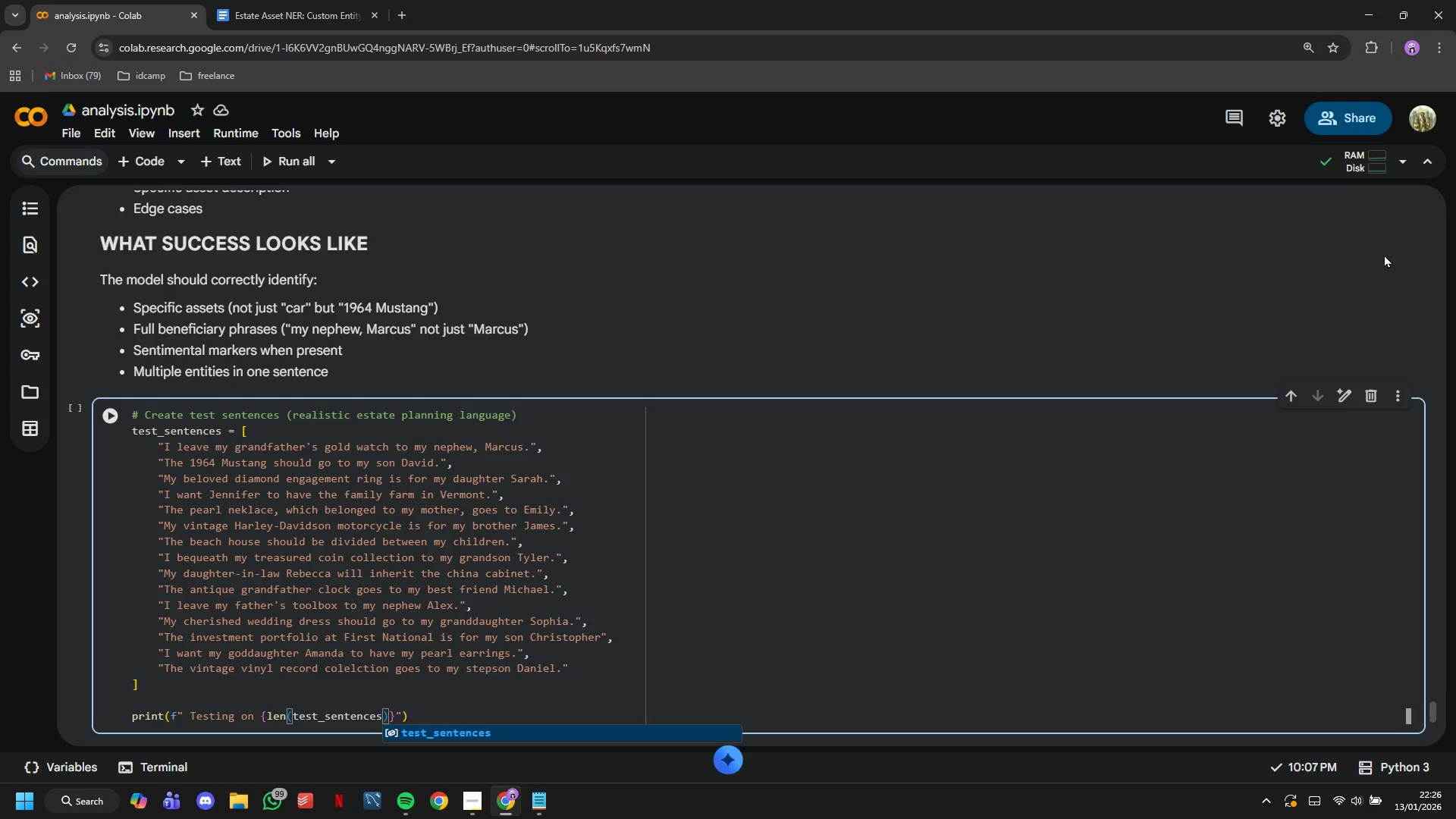 
key(ArrowRight)
 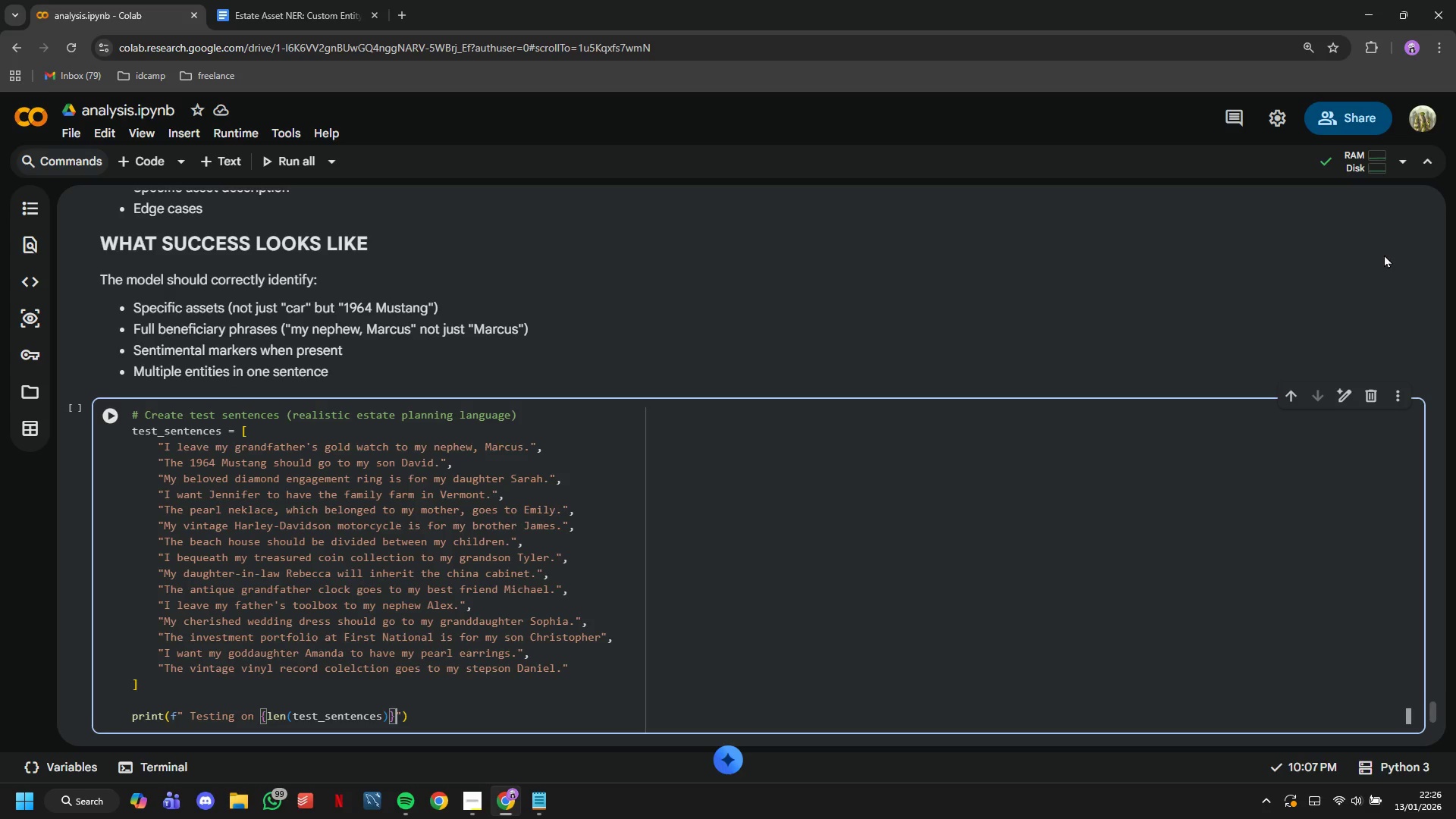 
key(ArrowRight)
 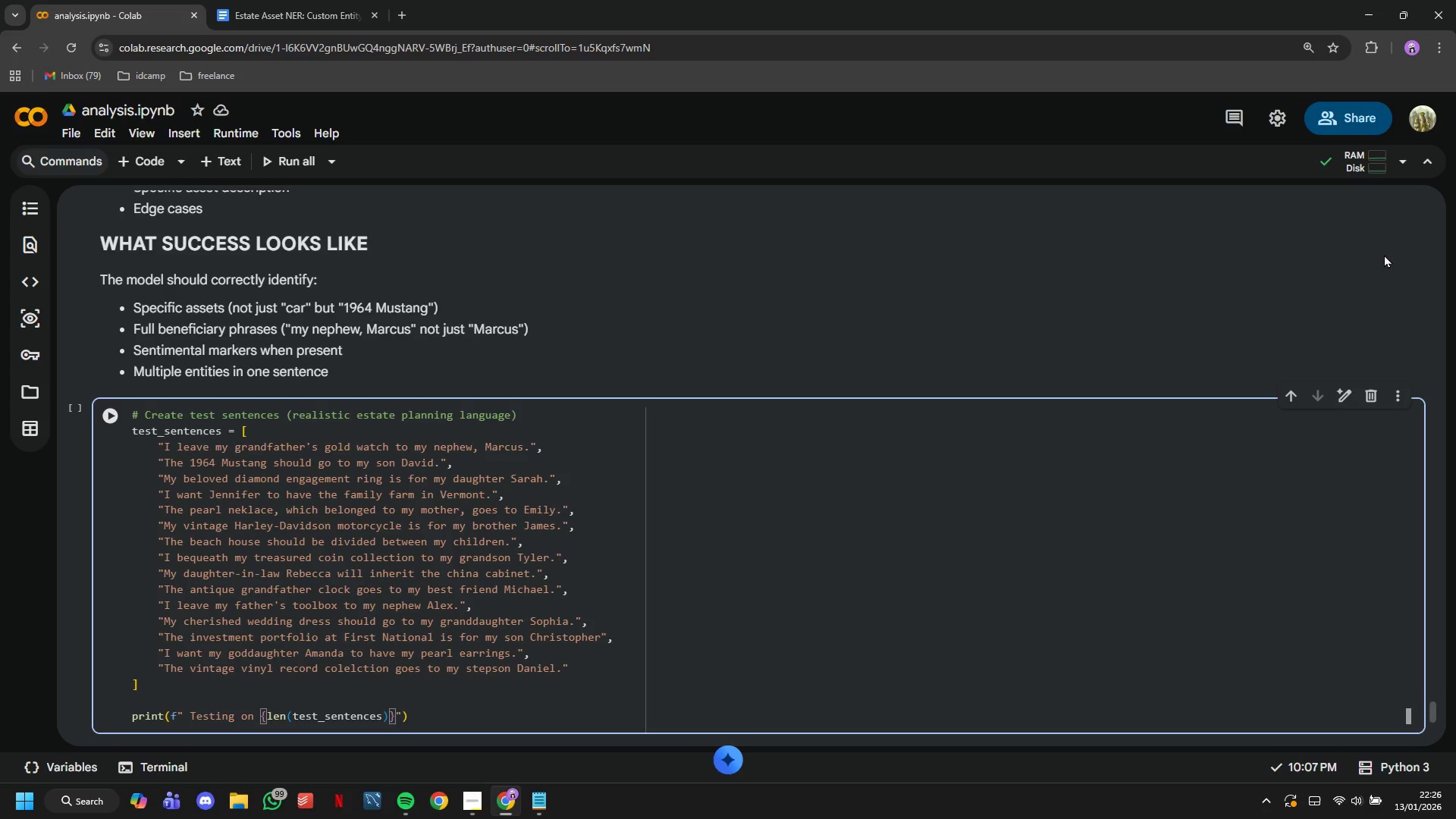 
type( synthetic sentences)
 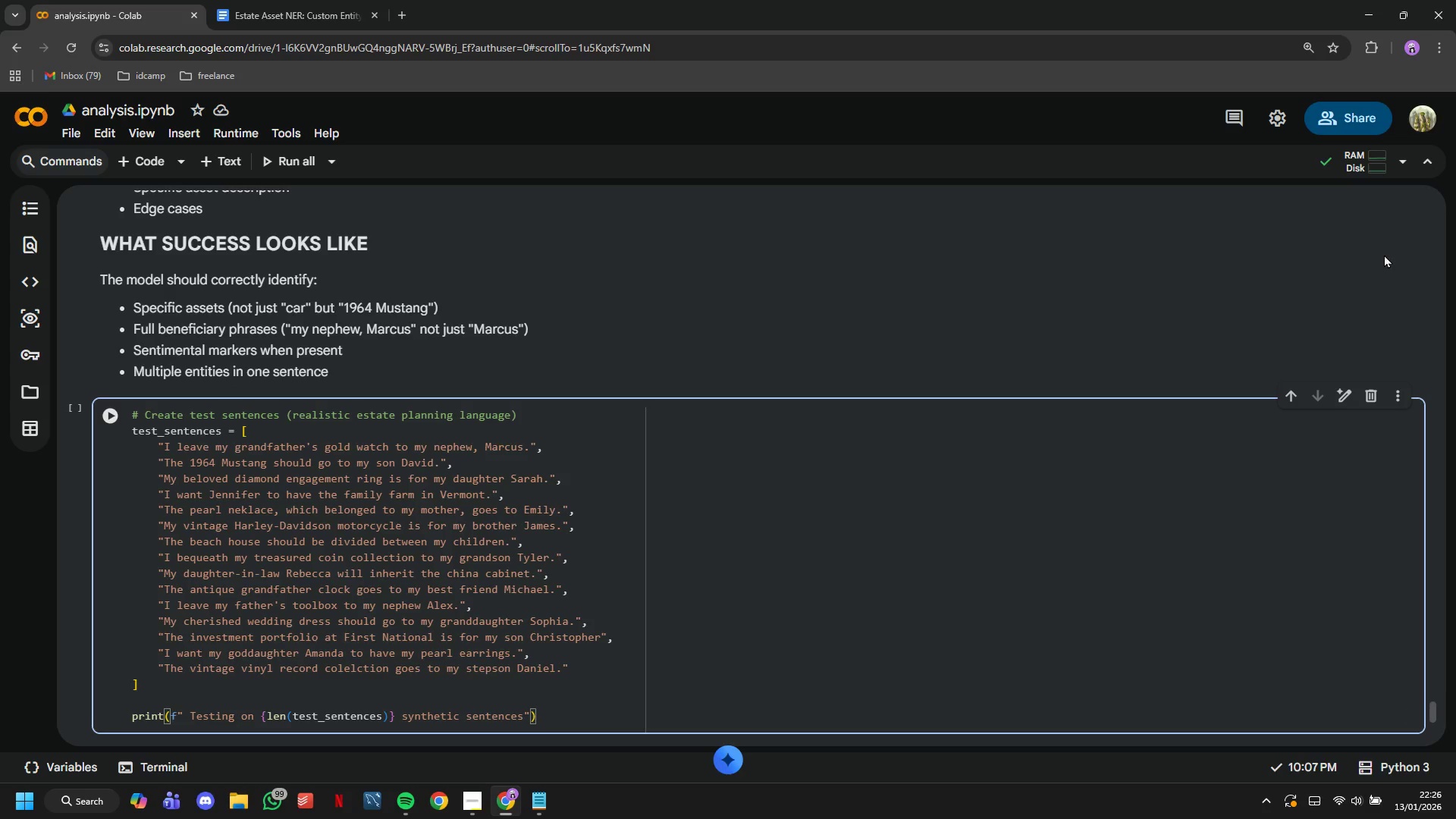 
key(ArrowRight)
 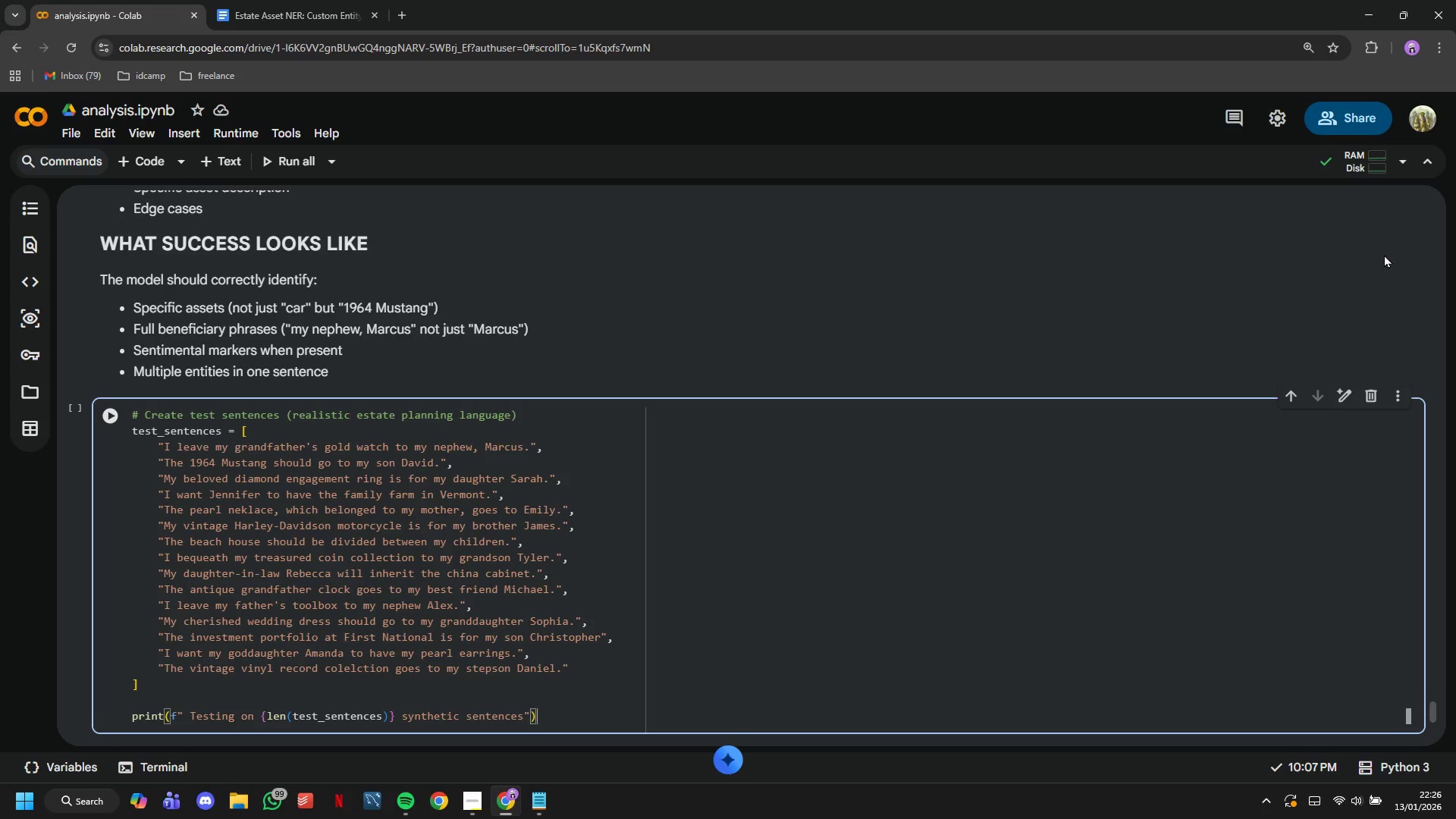 
key(ArrowRight)
 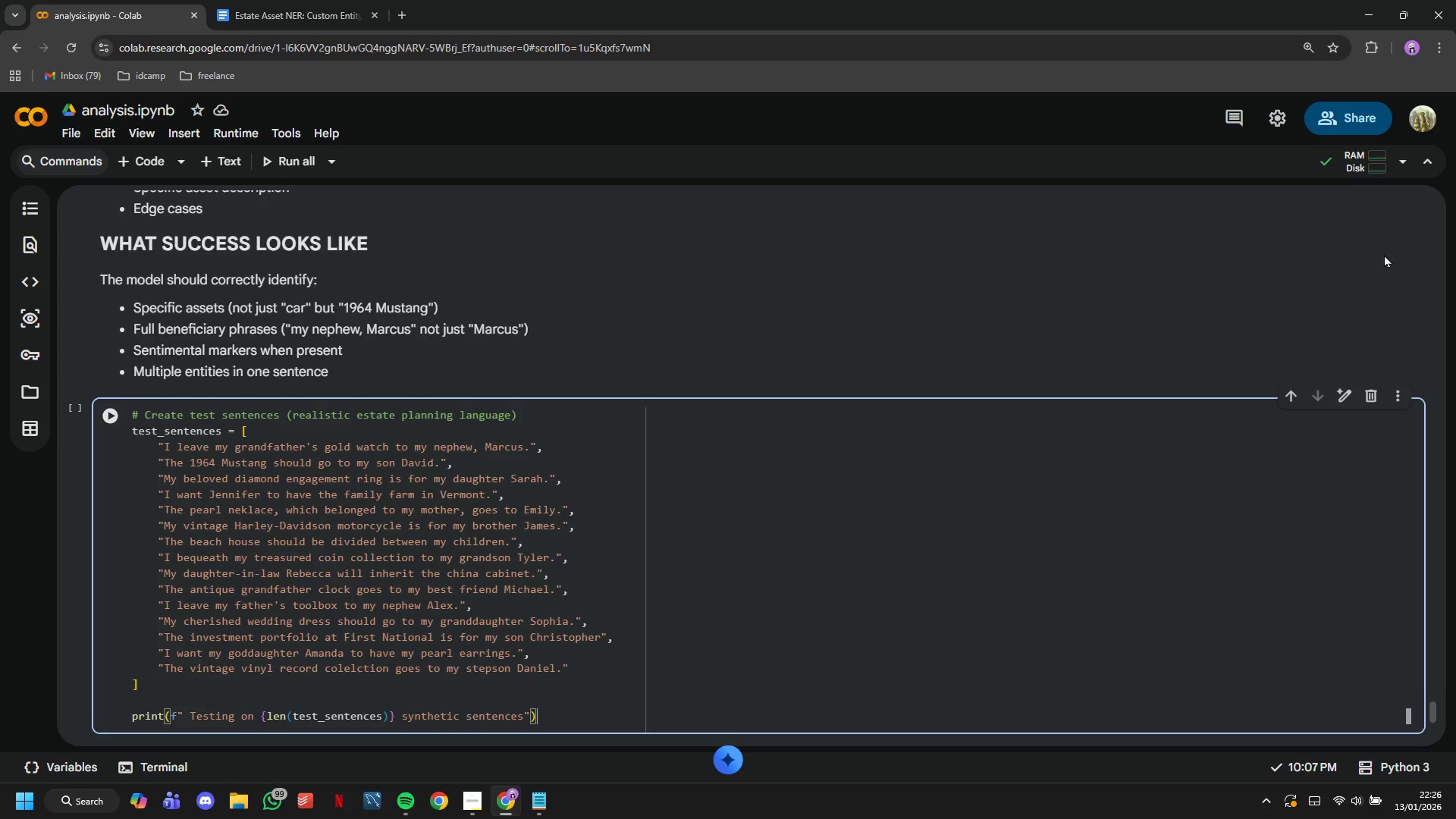 
key(Enter)
 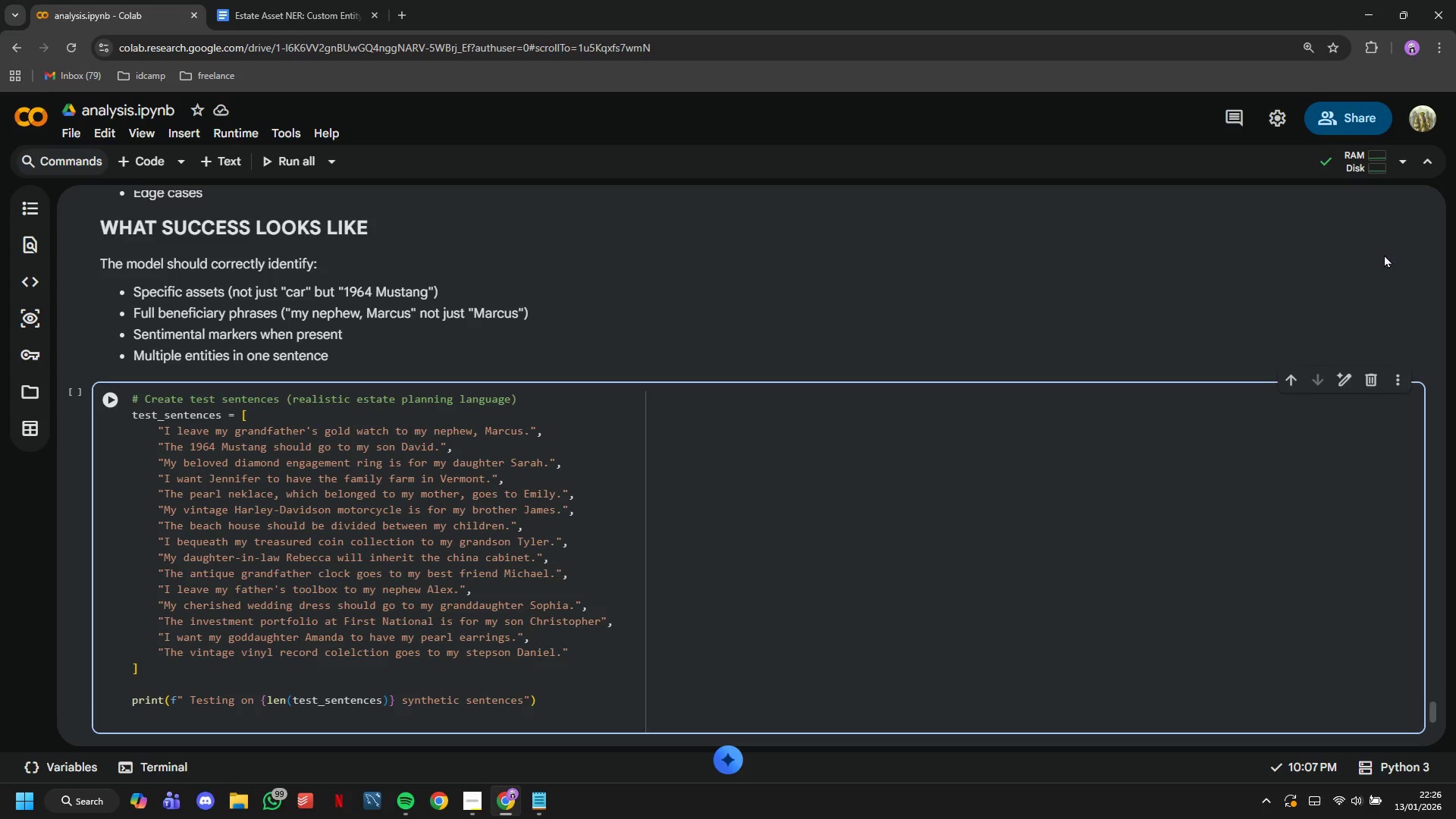 
type(print(" These mimic real estate )
 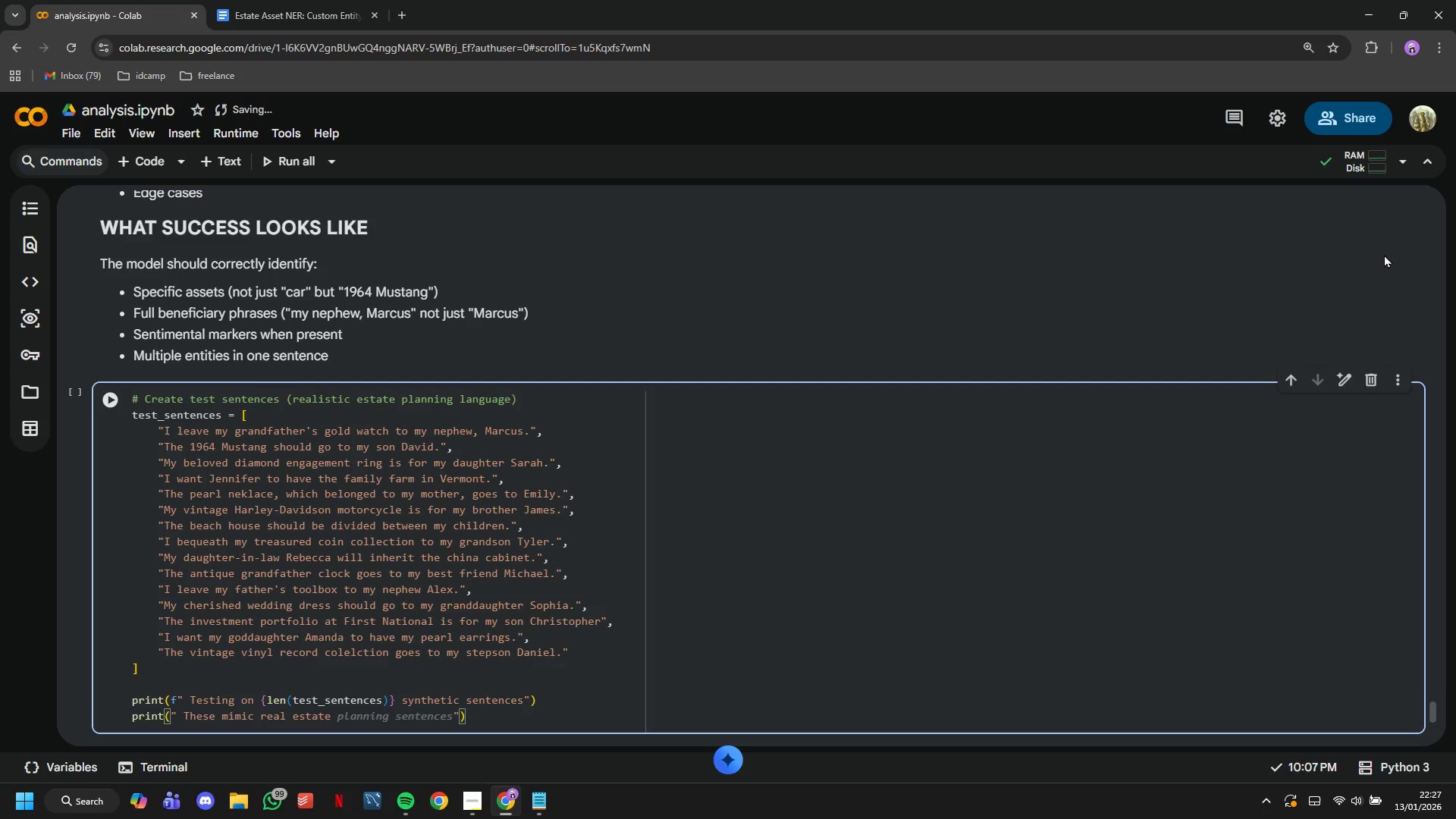 
type(planning )
 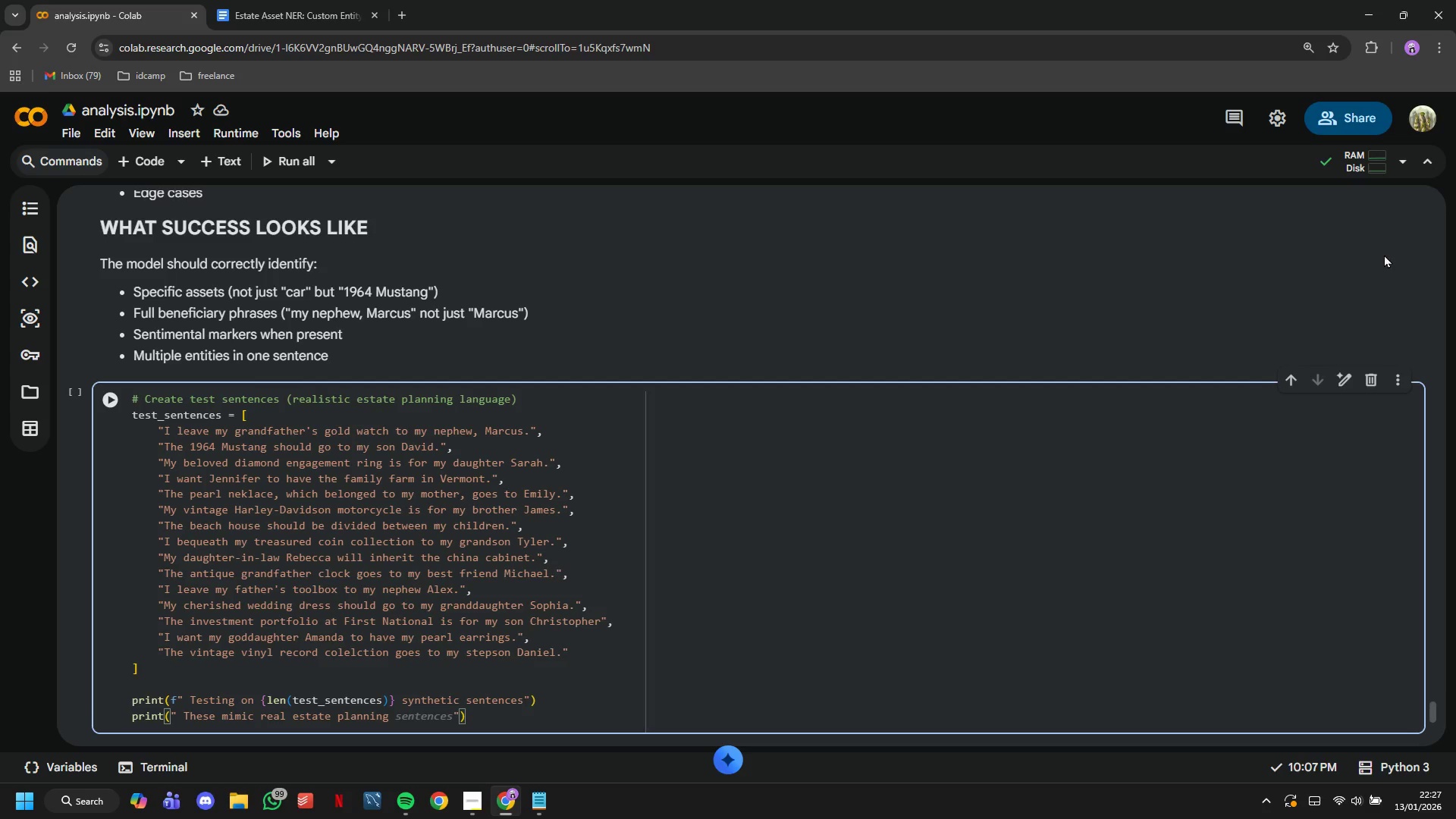 
type(consulatt)
key(Backspace)
key(Backspace)
key(Backspace)
type(tation notes)
 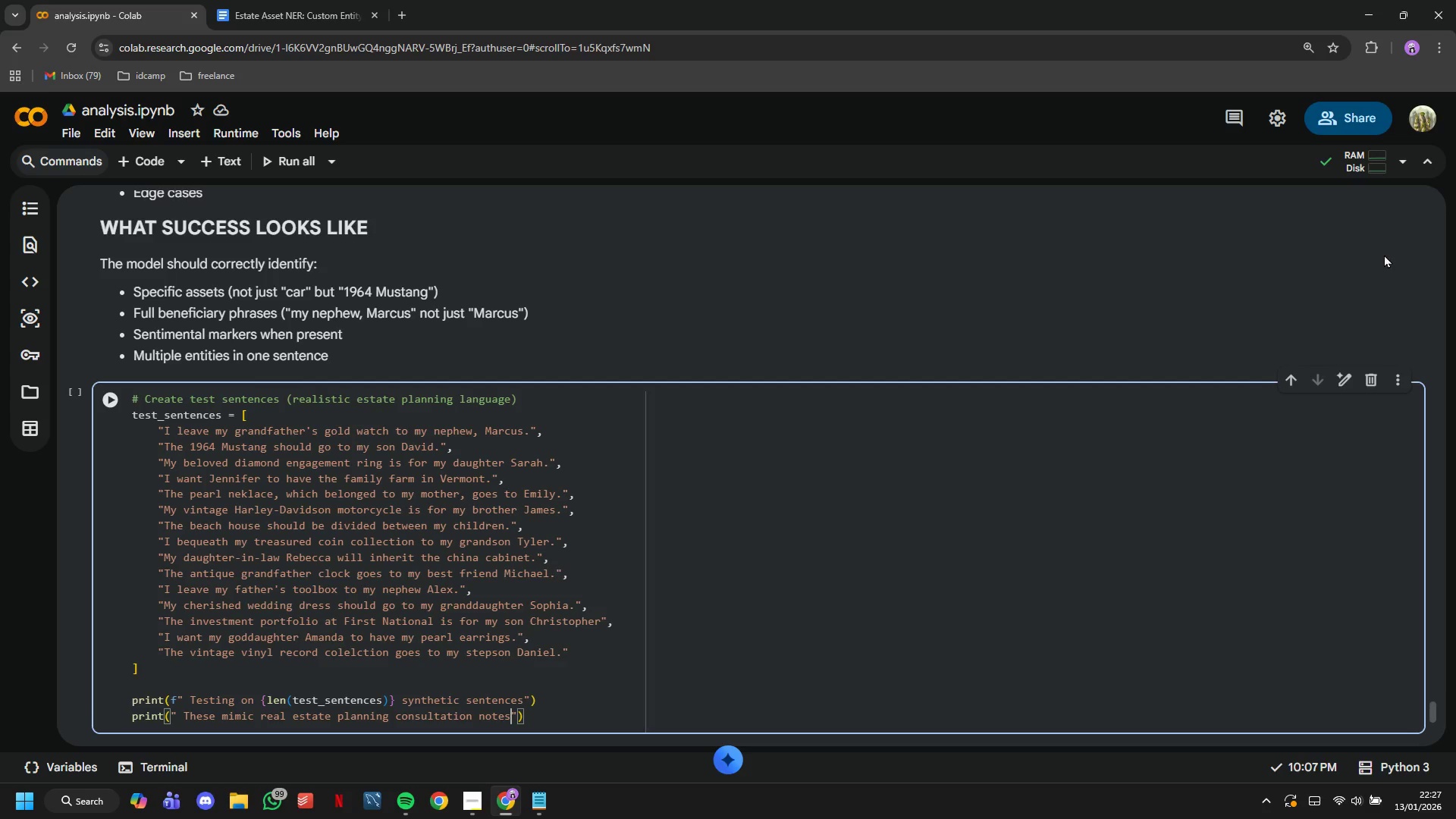 
key(ArrowRight)
 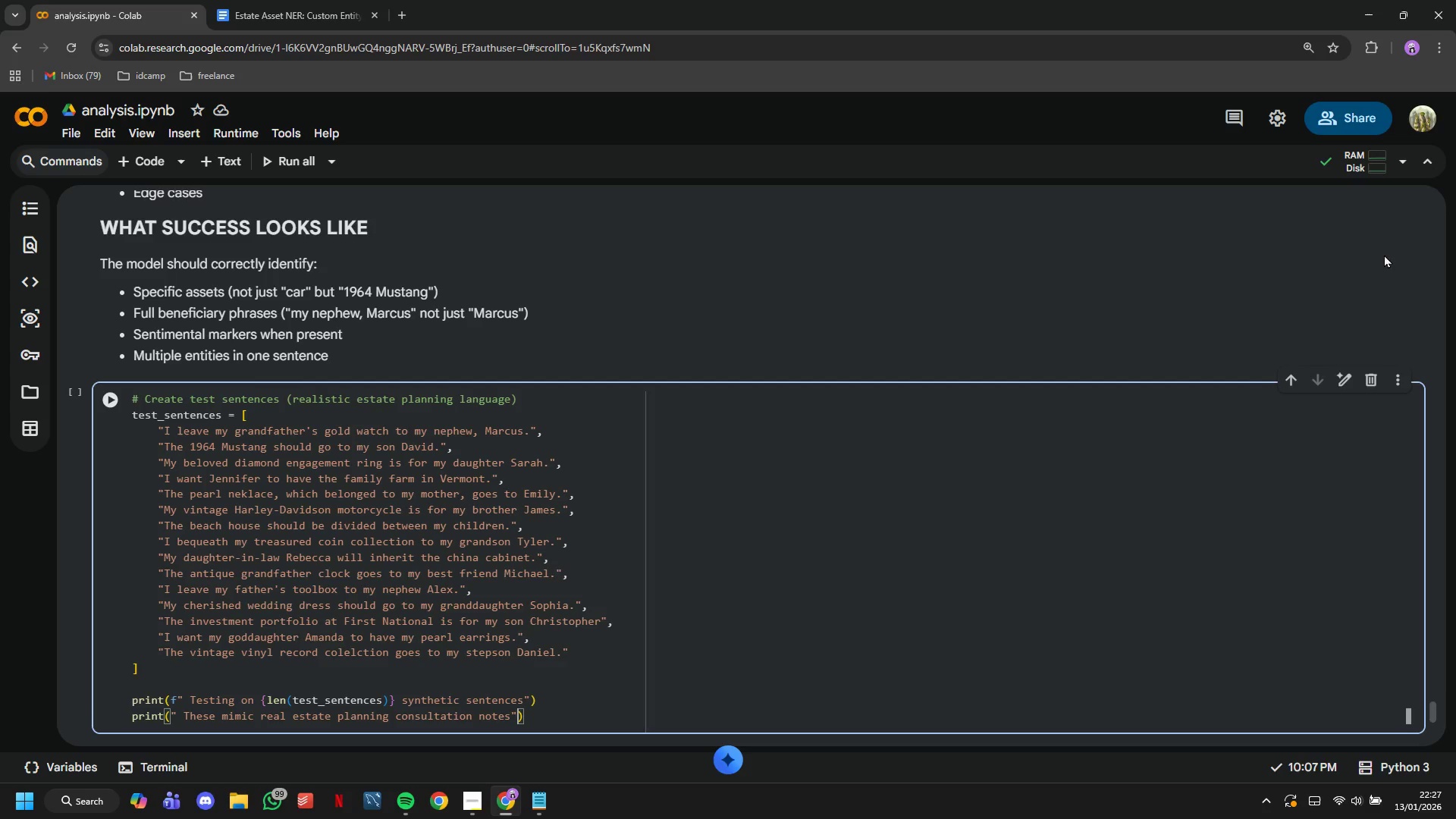 
key(ArrowRight)
 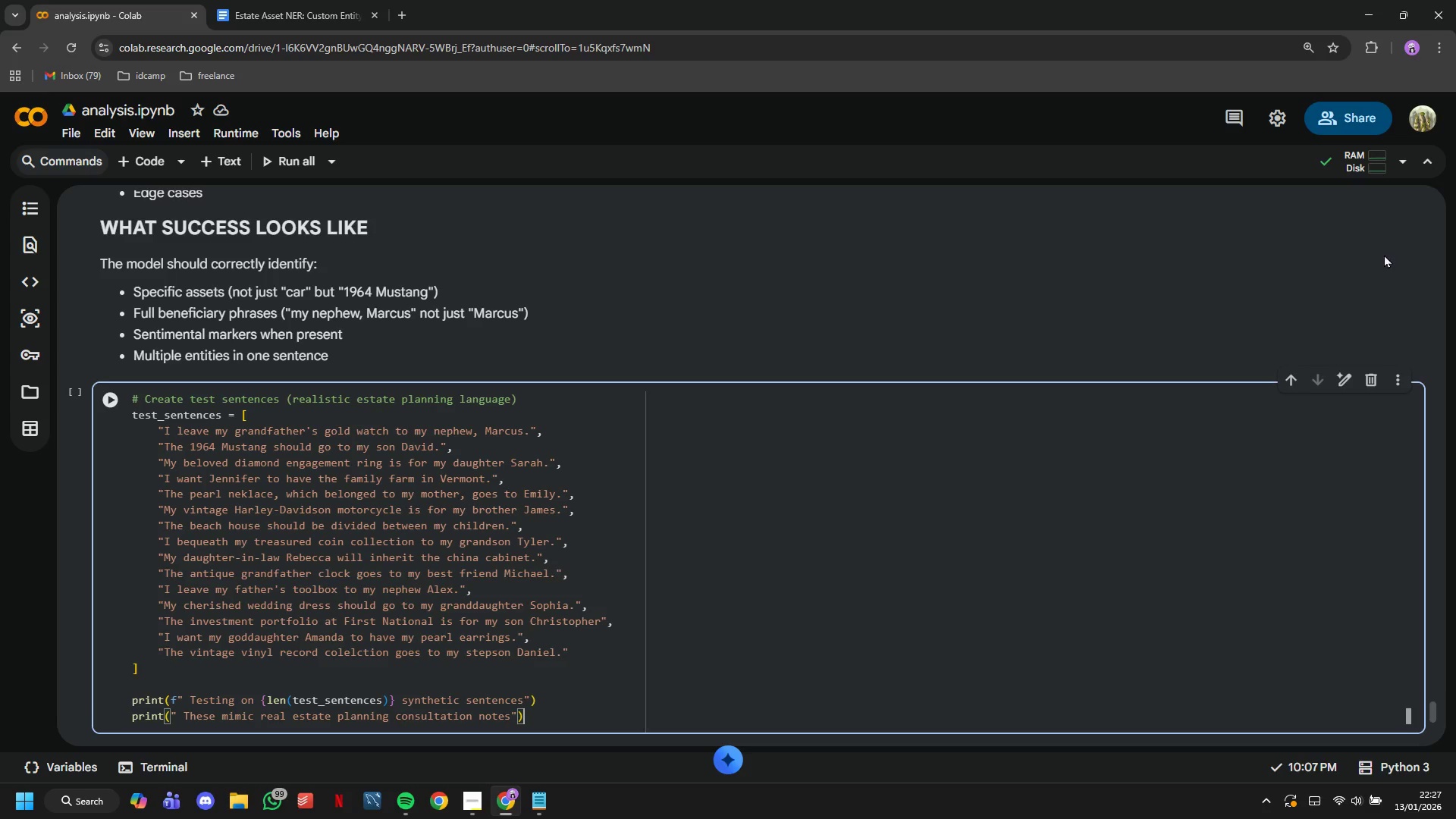 
key(Enter)
 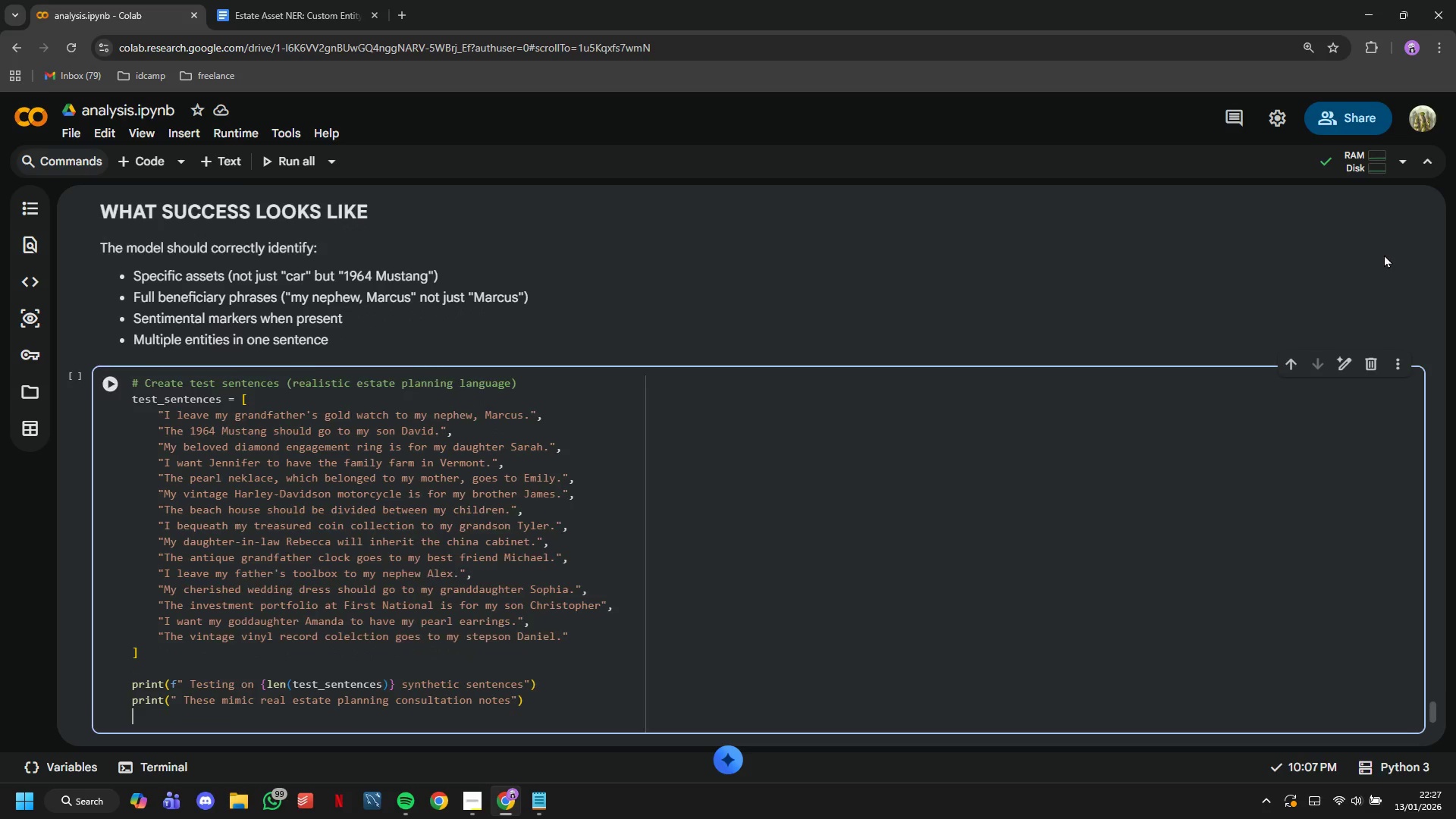 
key(Enter)
 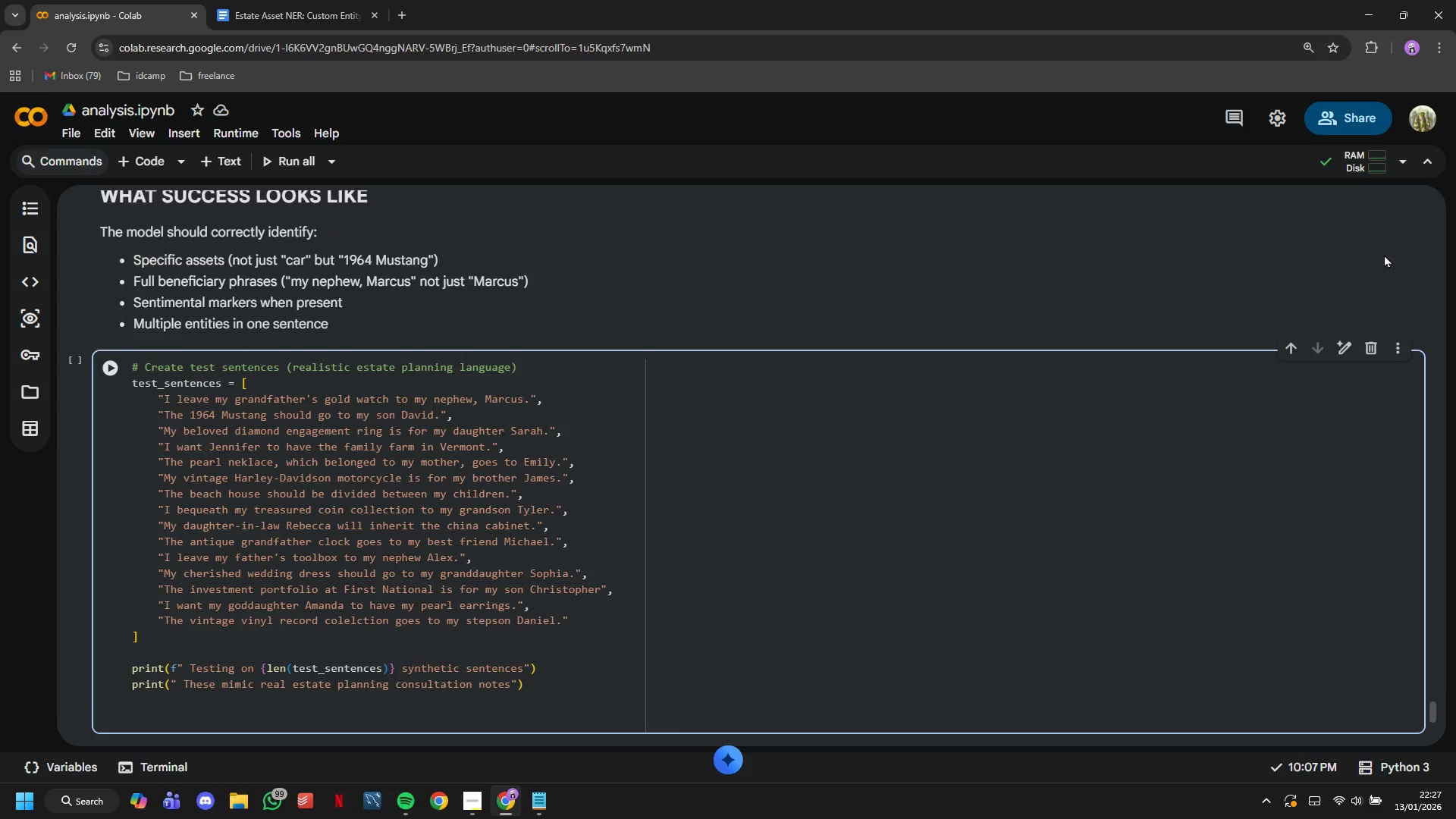 
type(print("TEST RESULTS: Entity Extraction)
 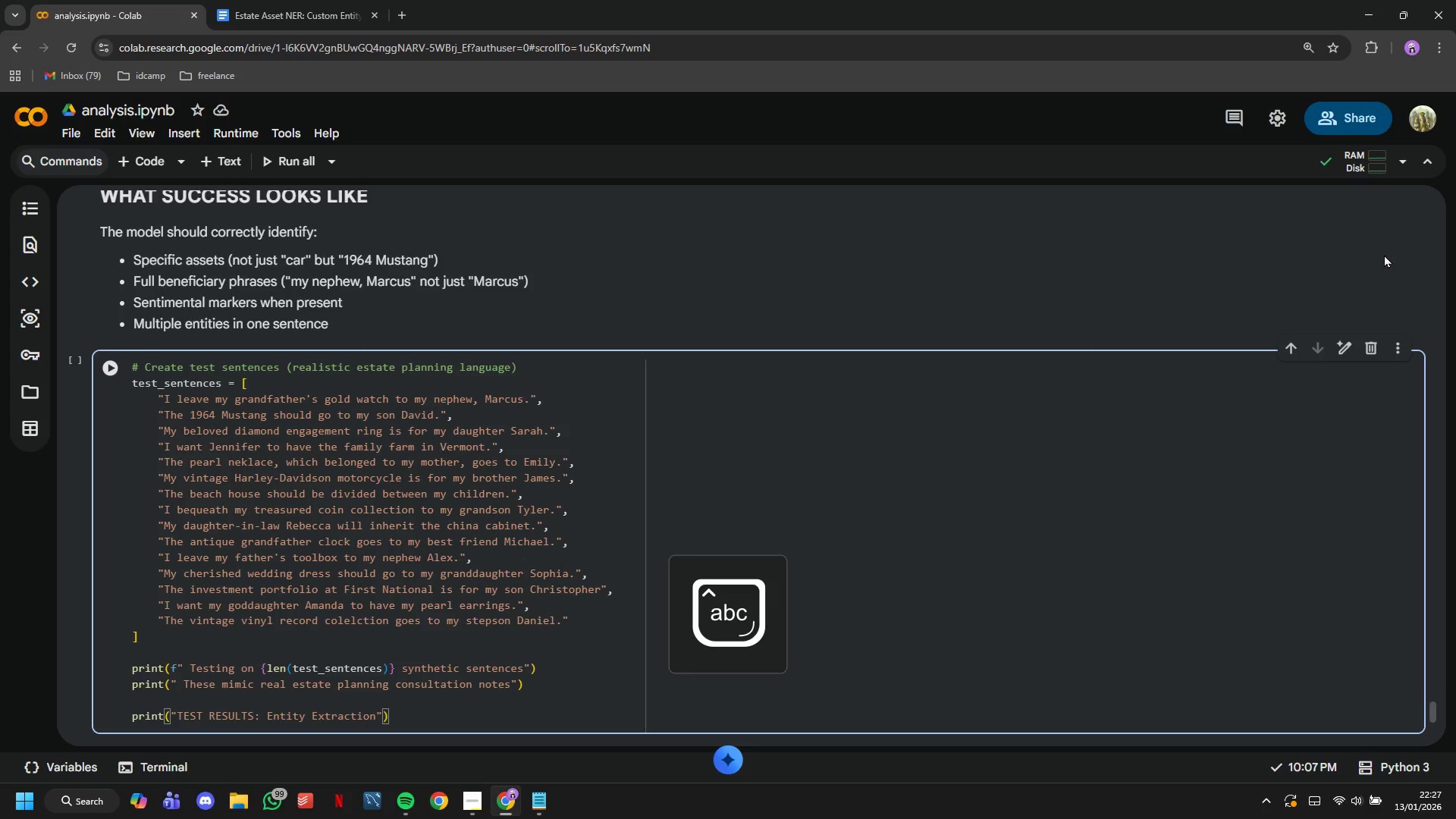 
key(ArrowRight)
 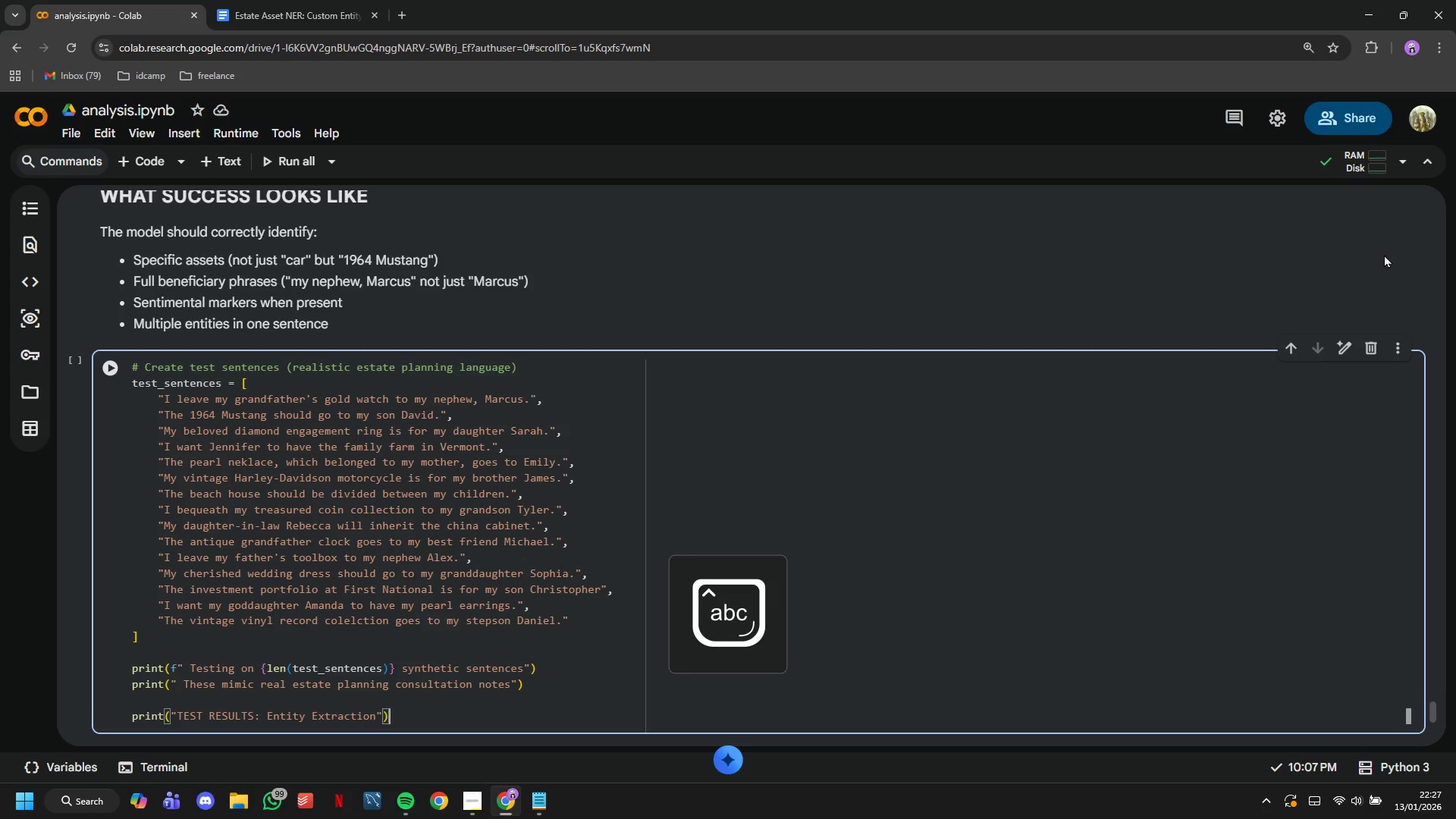 
key(ArrowRight)
 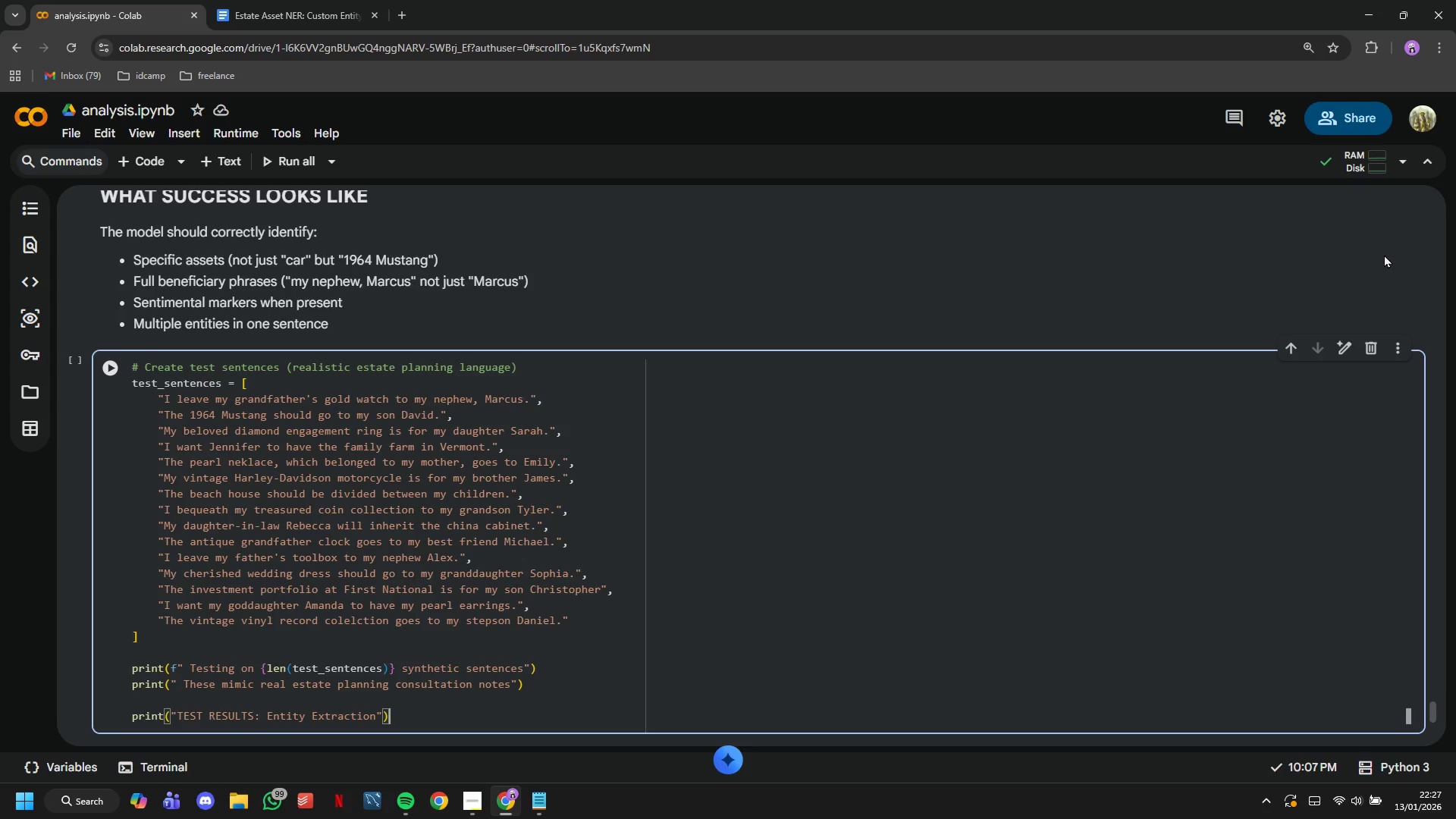 
key(Enter)
 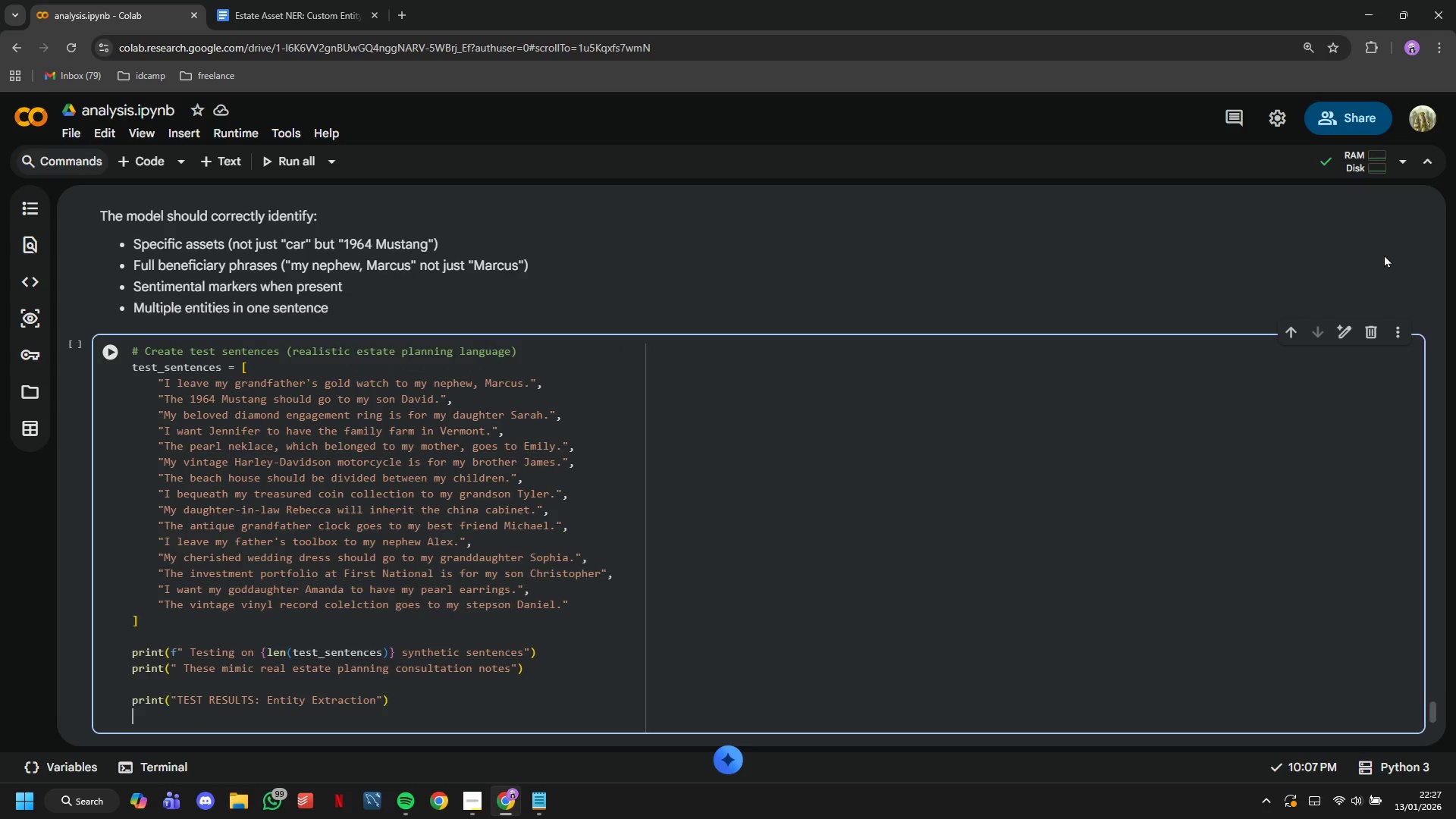 
key(Enter)
 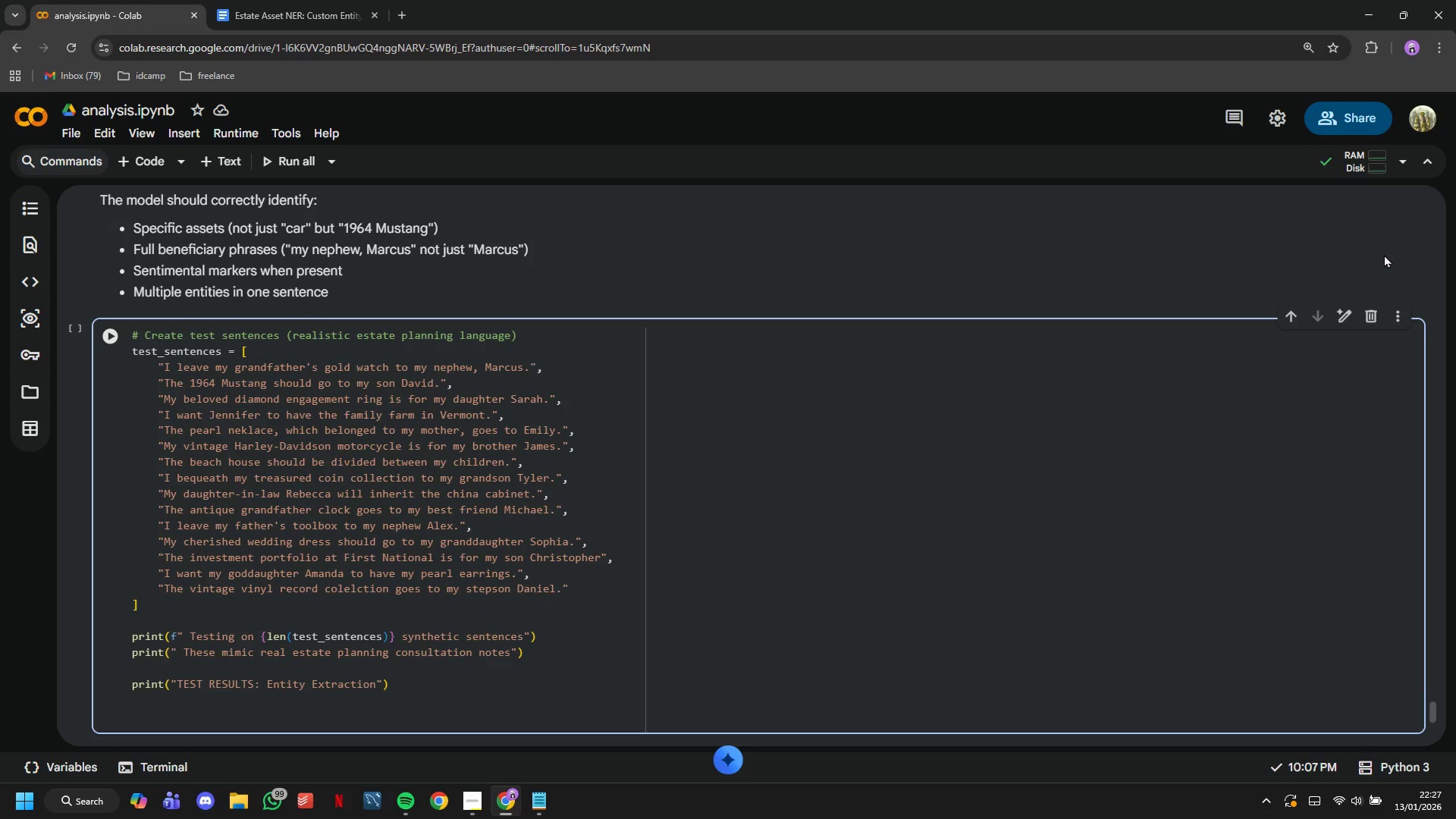 
type(test_results = [)
 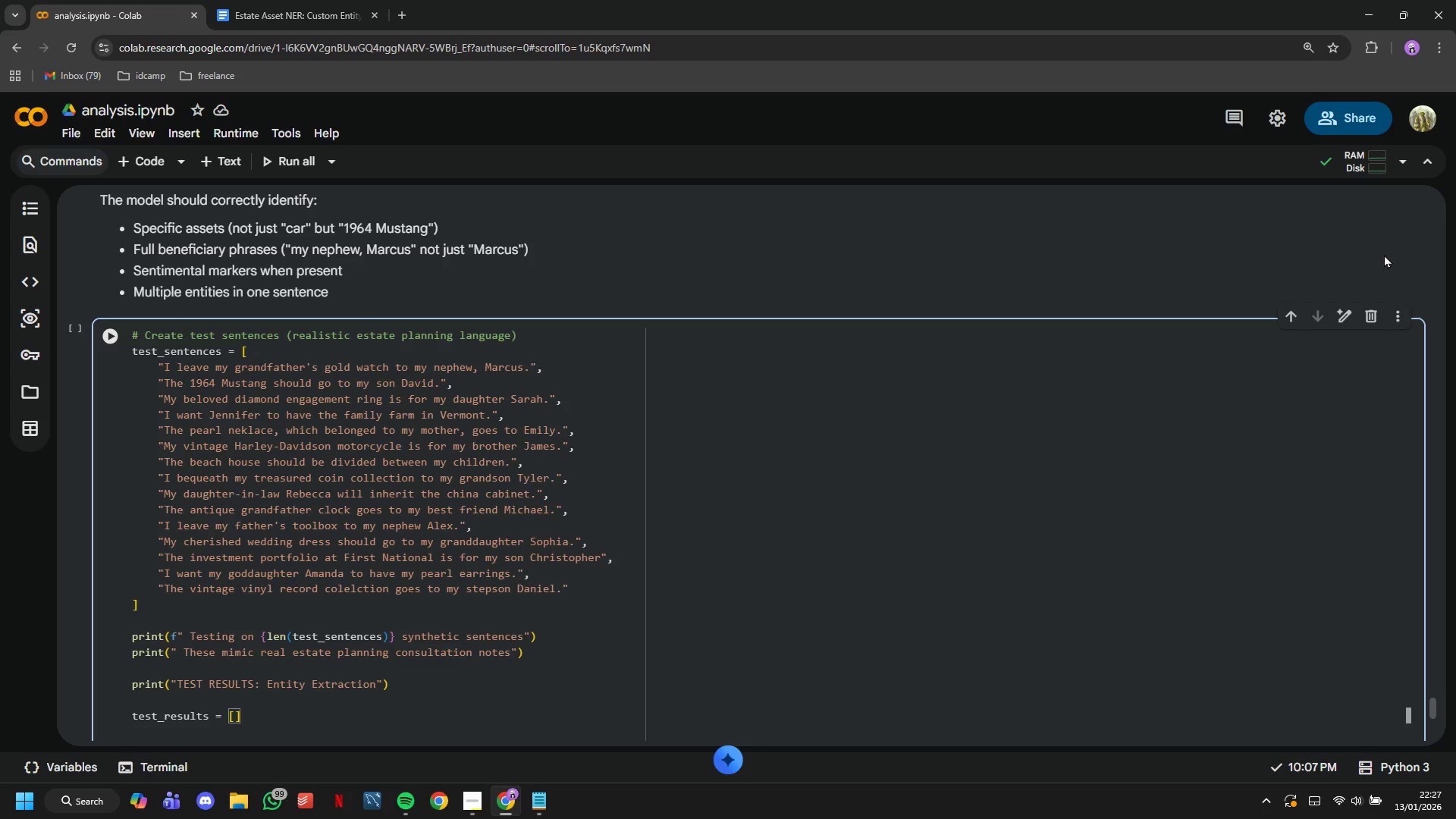 
key(ArrowRight)
 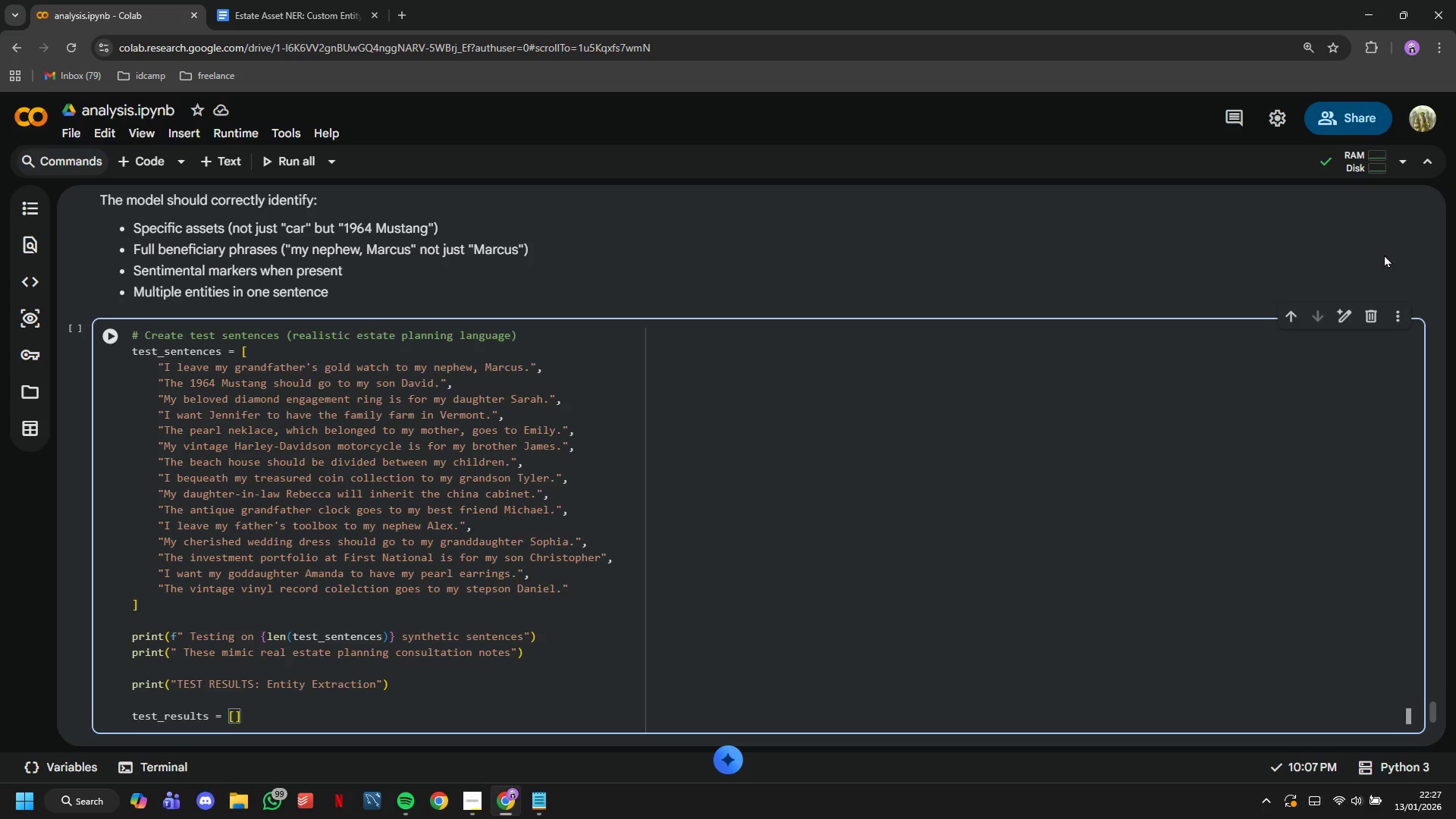 
key(Enter)
 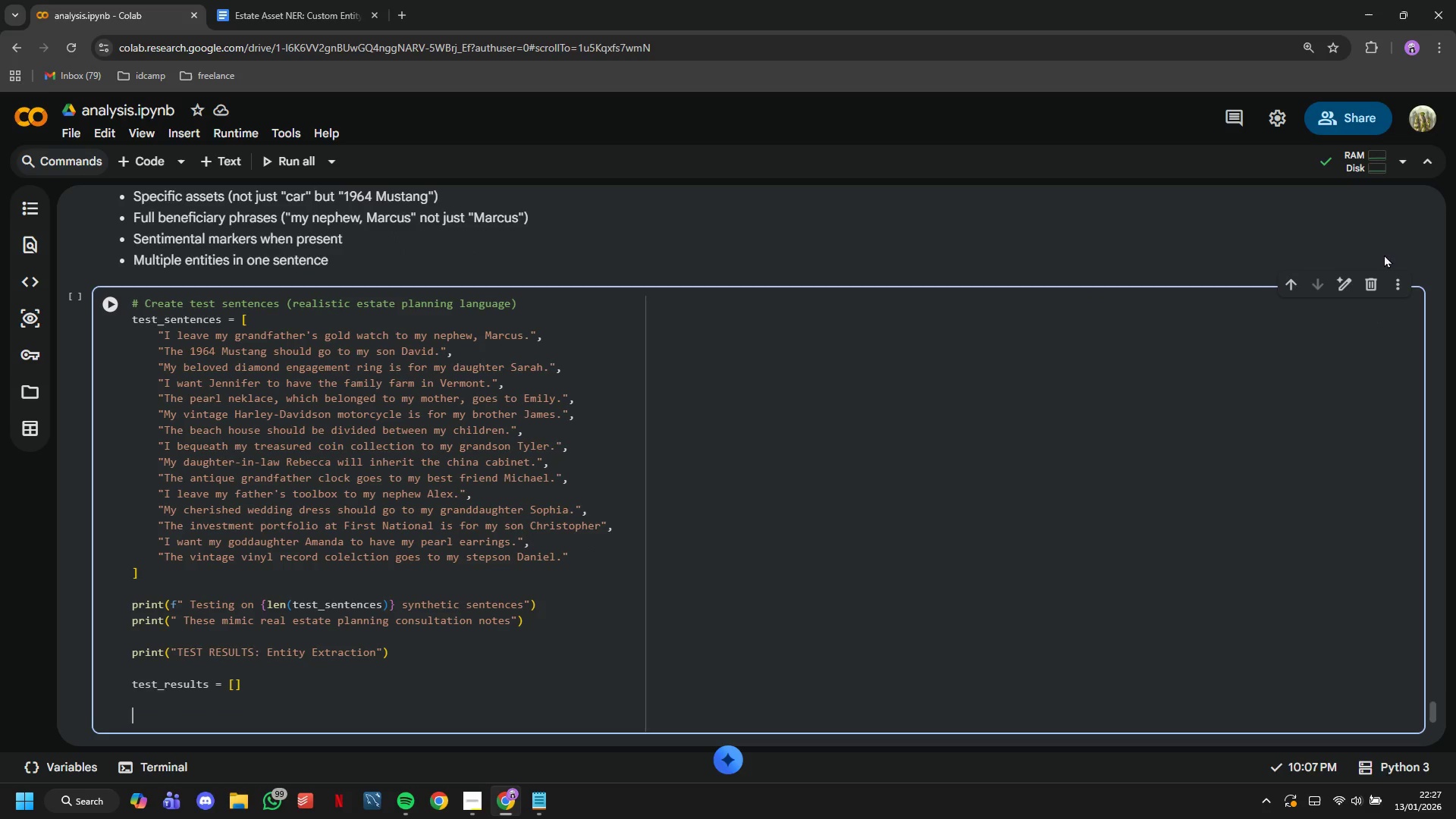 
key(Enter)
 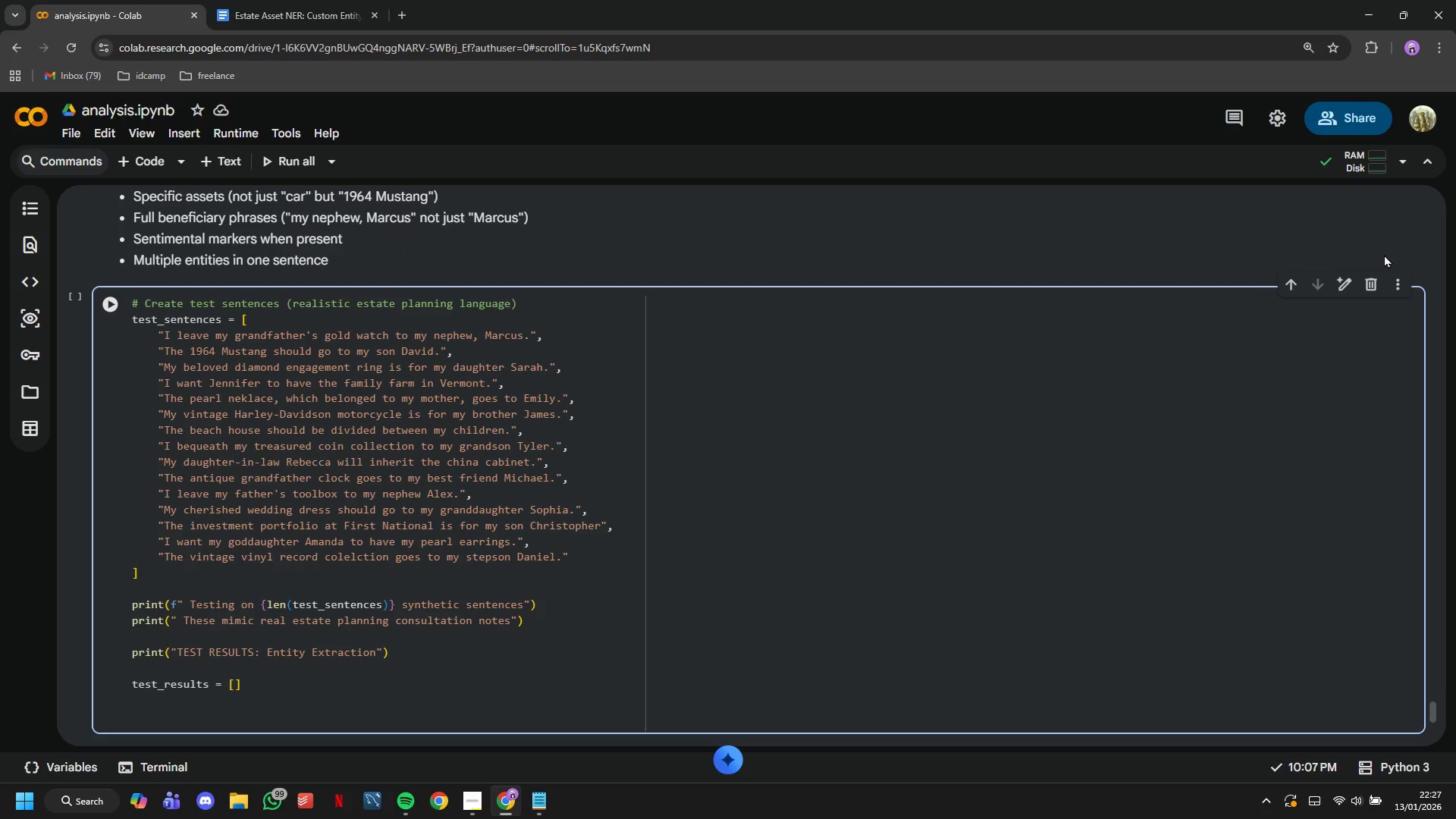 
type(for i, sentence in enumerate(test_sentences, 1)
 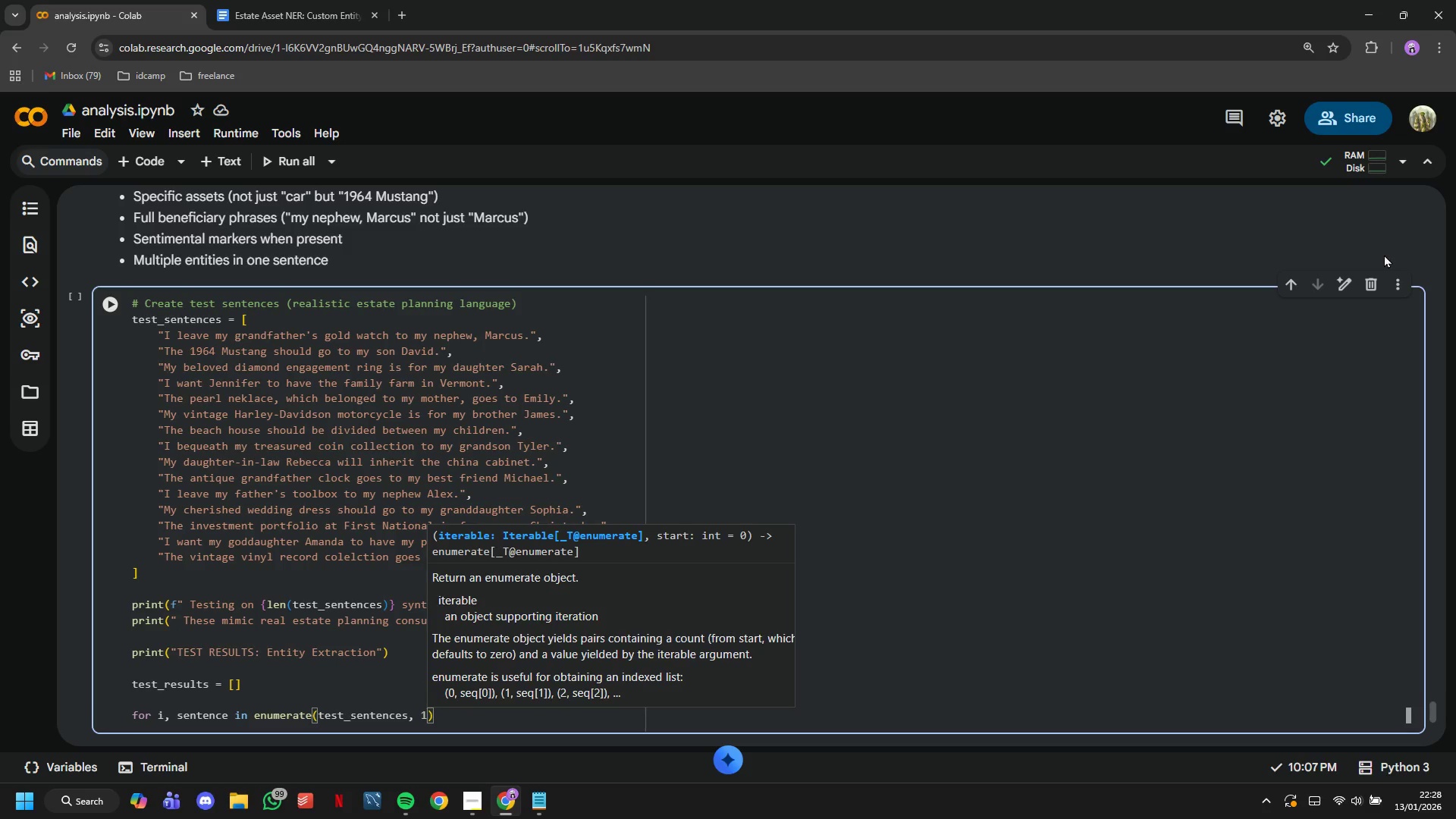 
key(ArrowRight)
 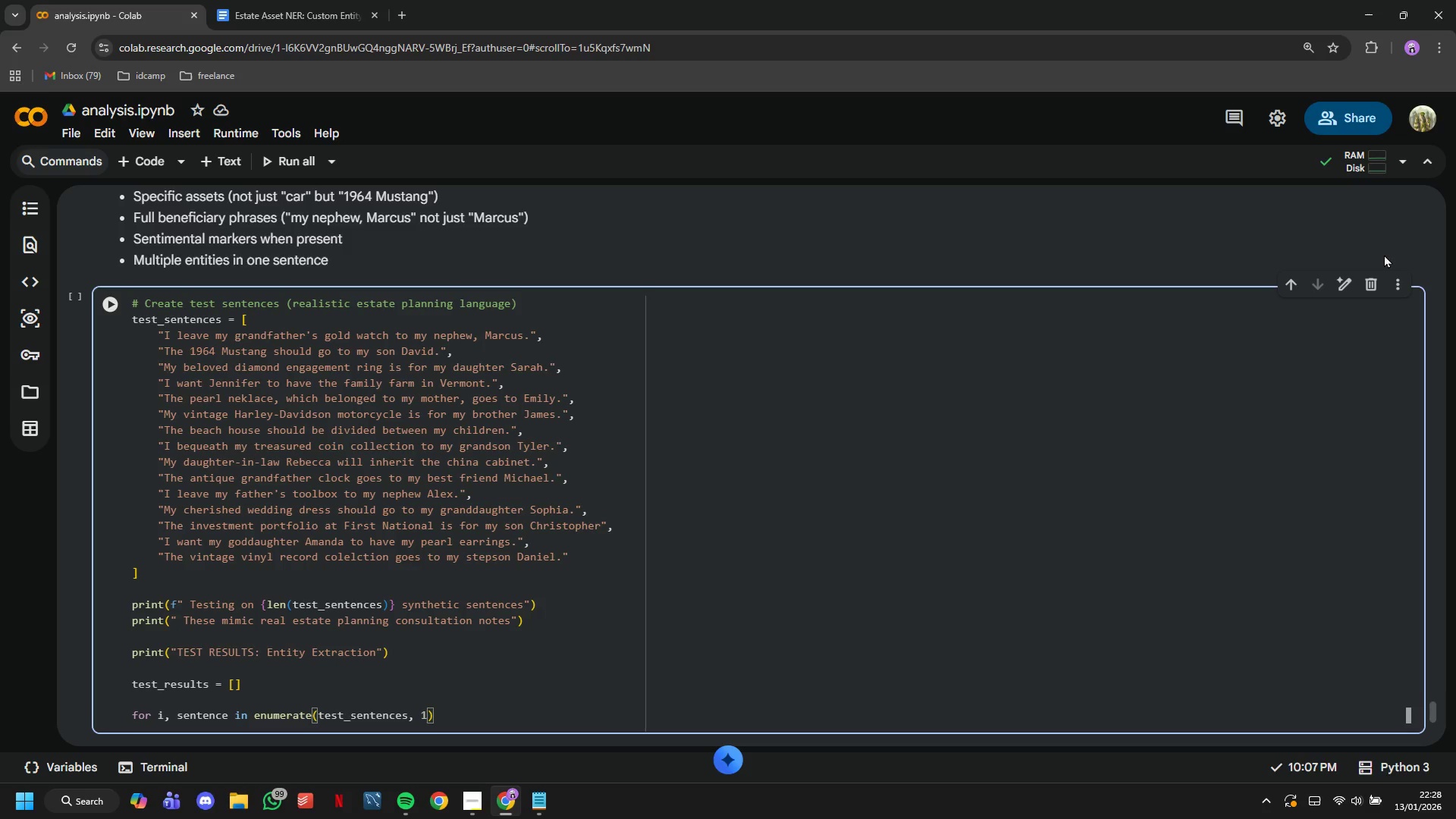 
key(Shift+Semicolon)
 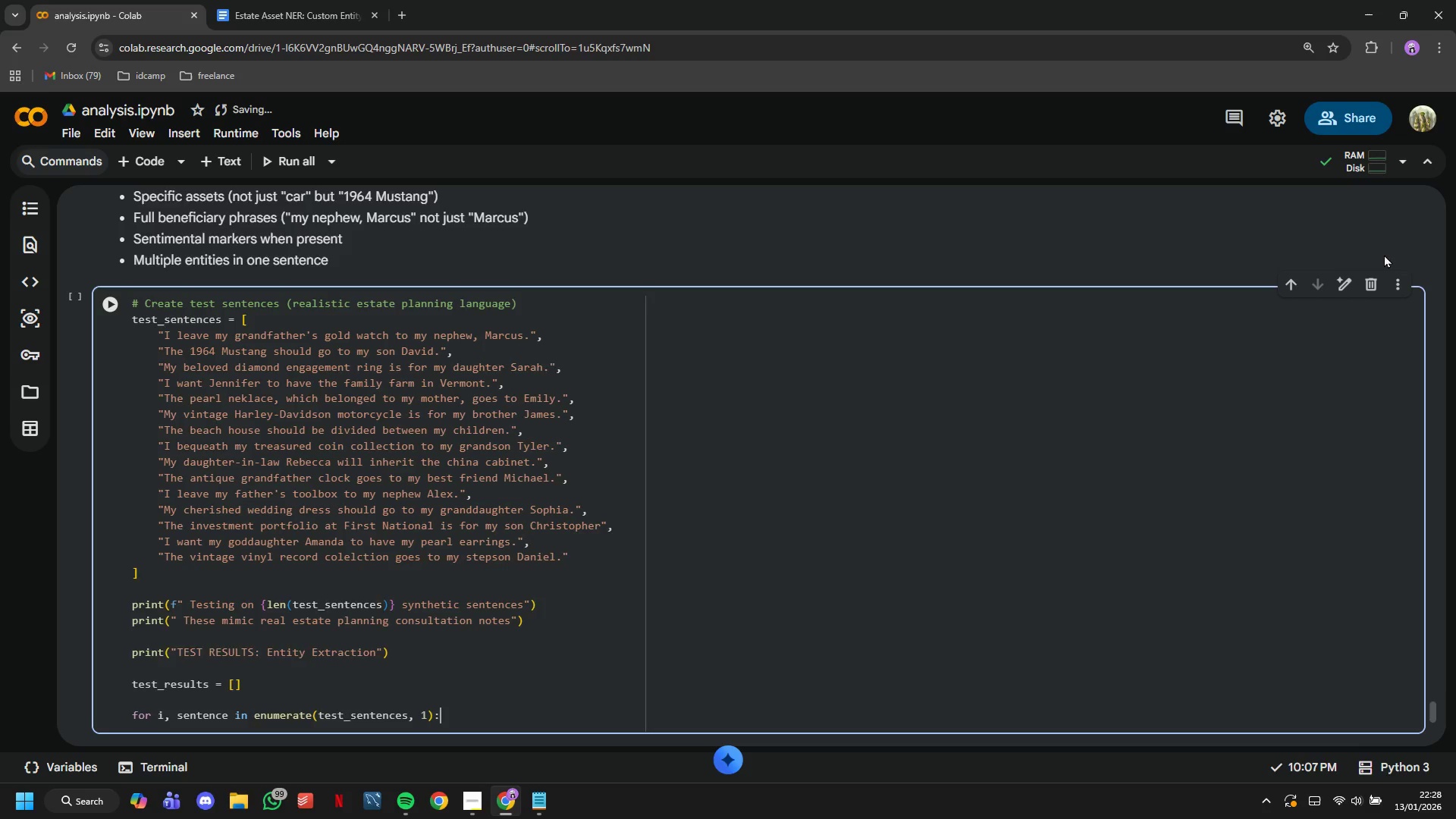 
key(Enter)
 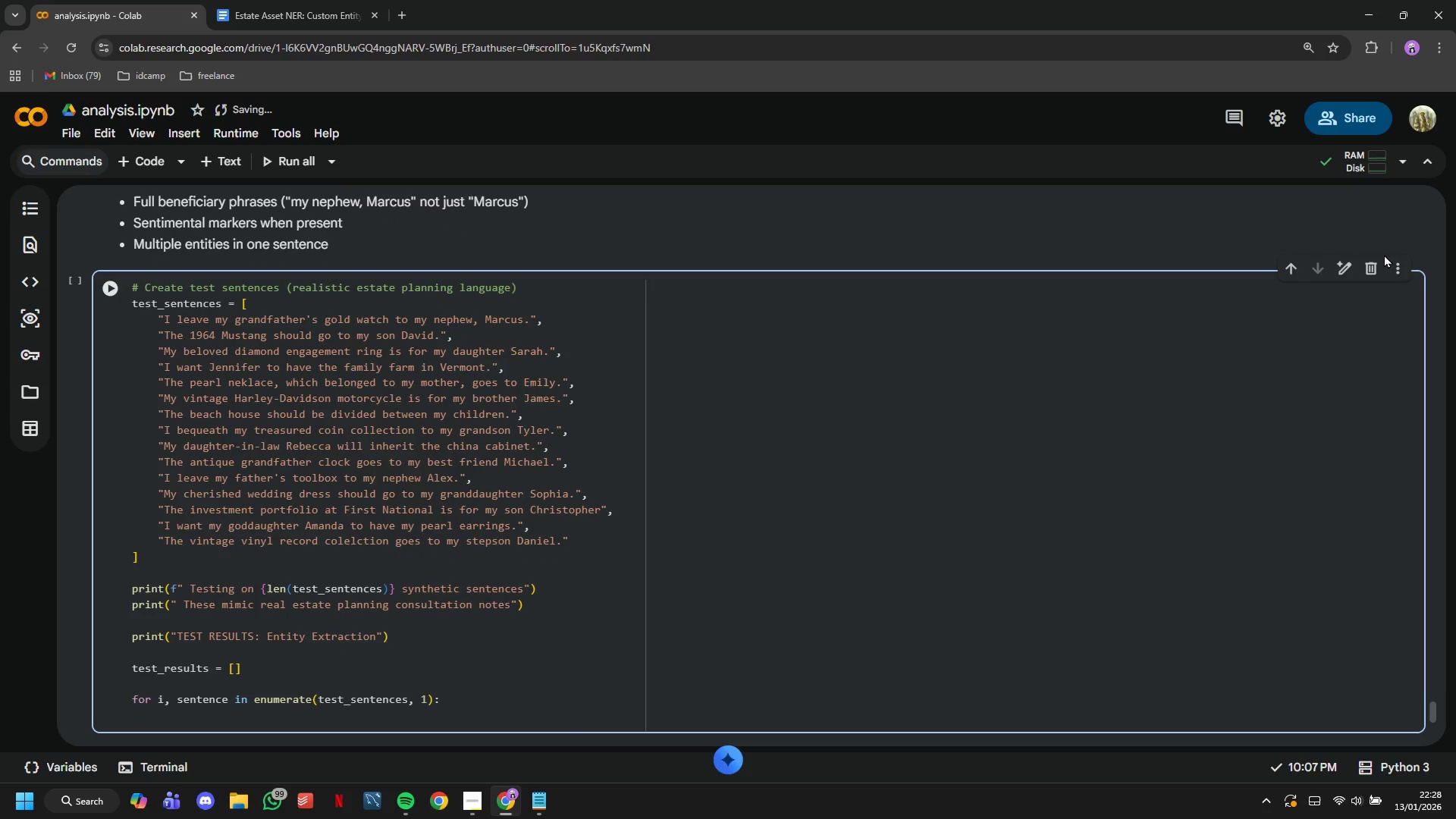 
type(print(f)
key(Tab)
key(Tab)
 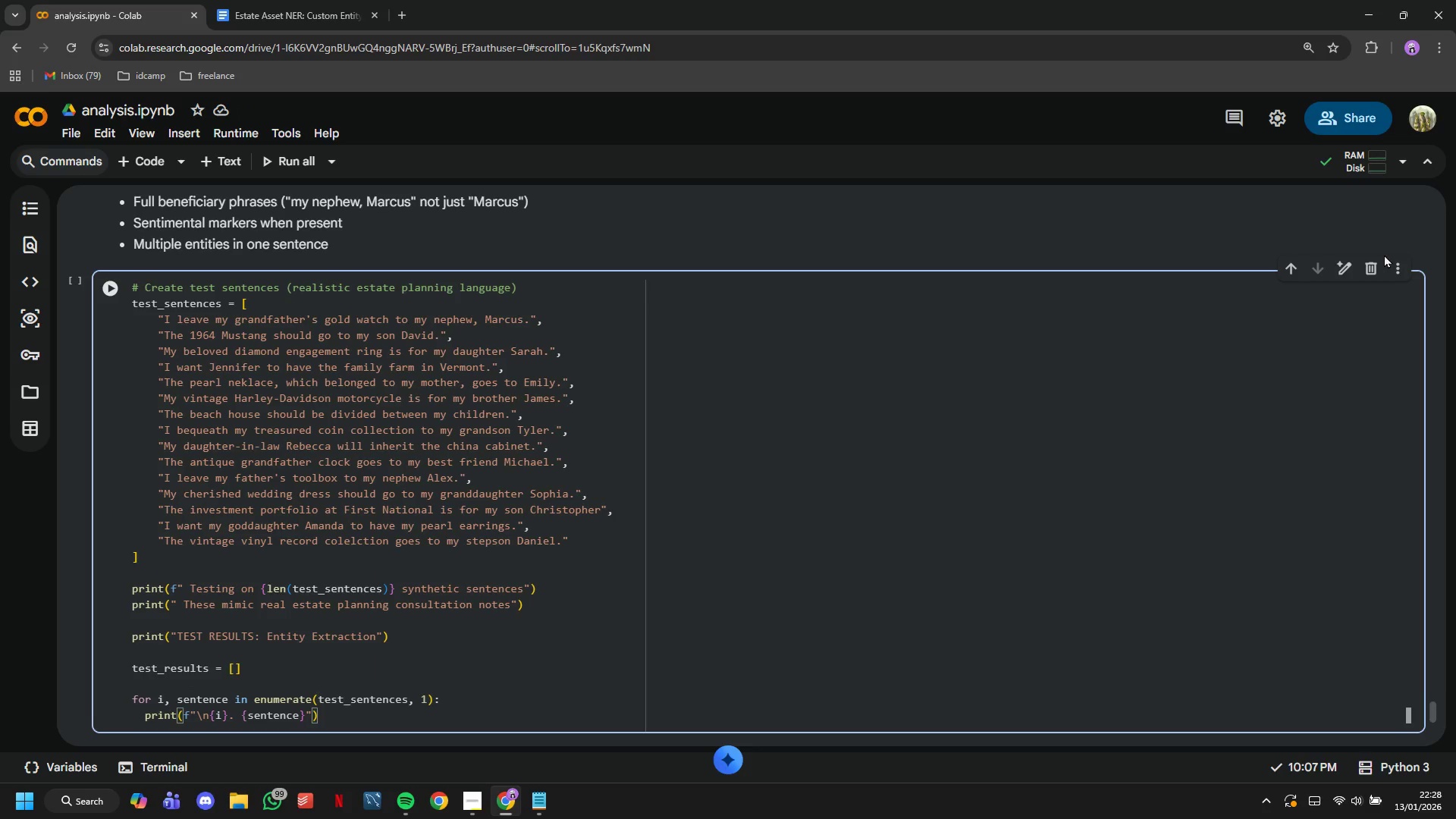 
key(Enter)
 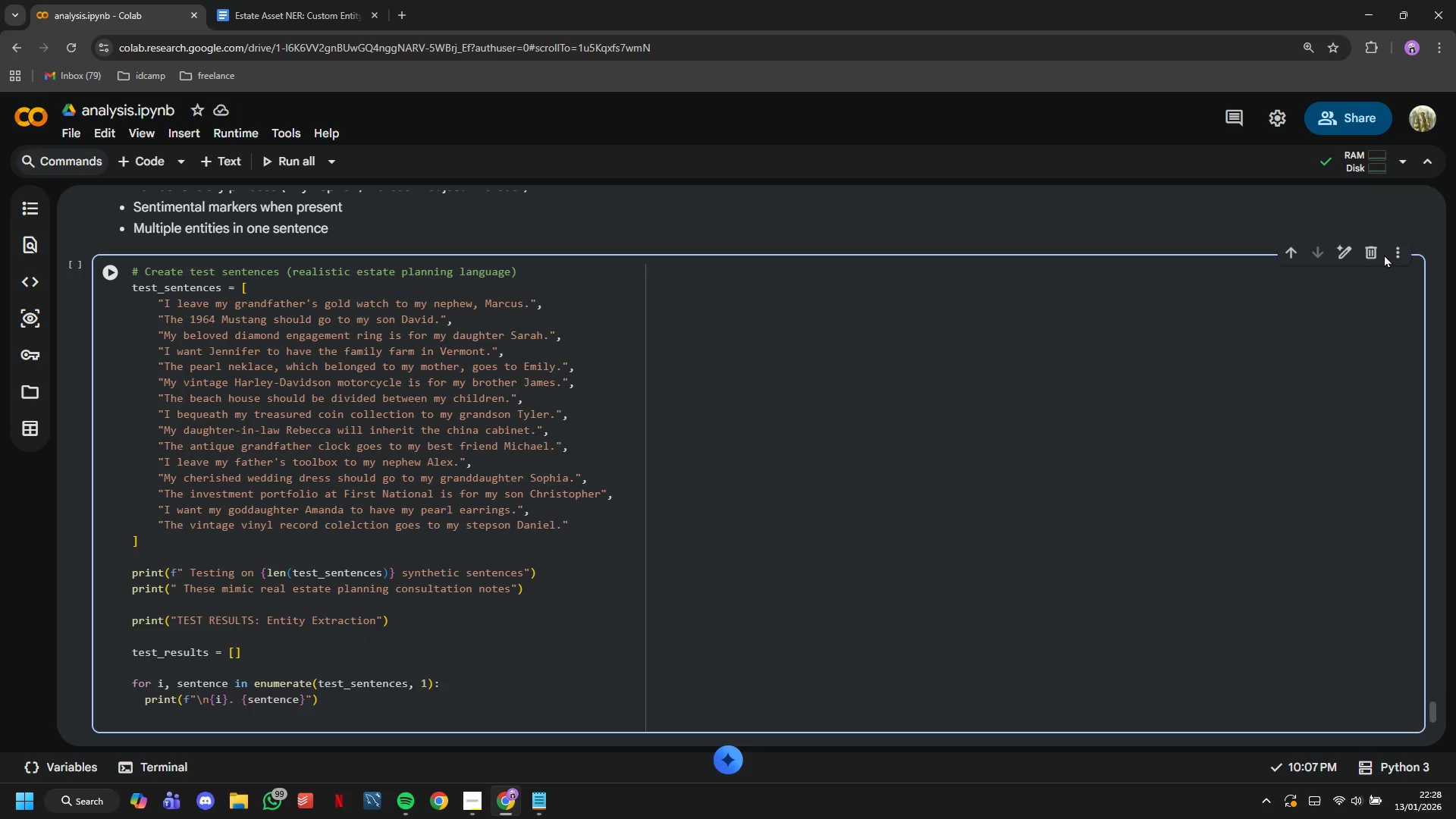 
key(Enter)
 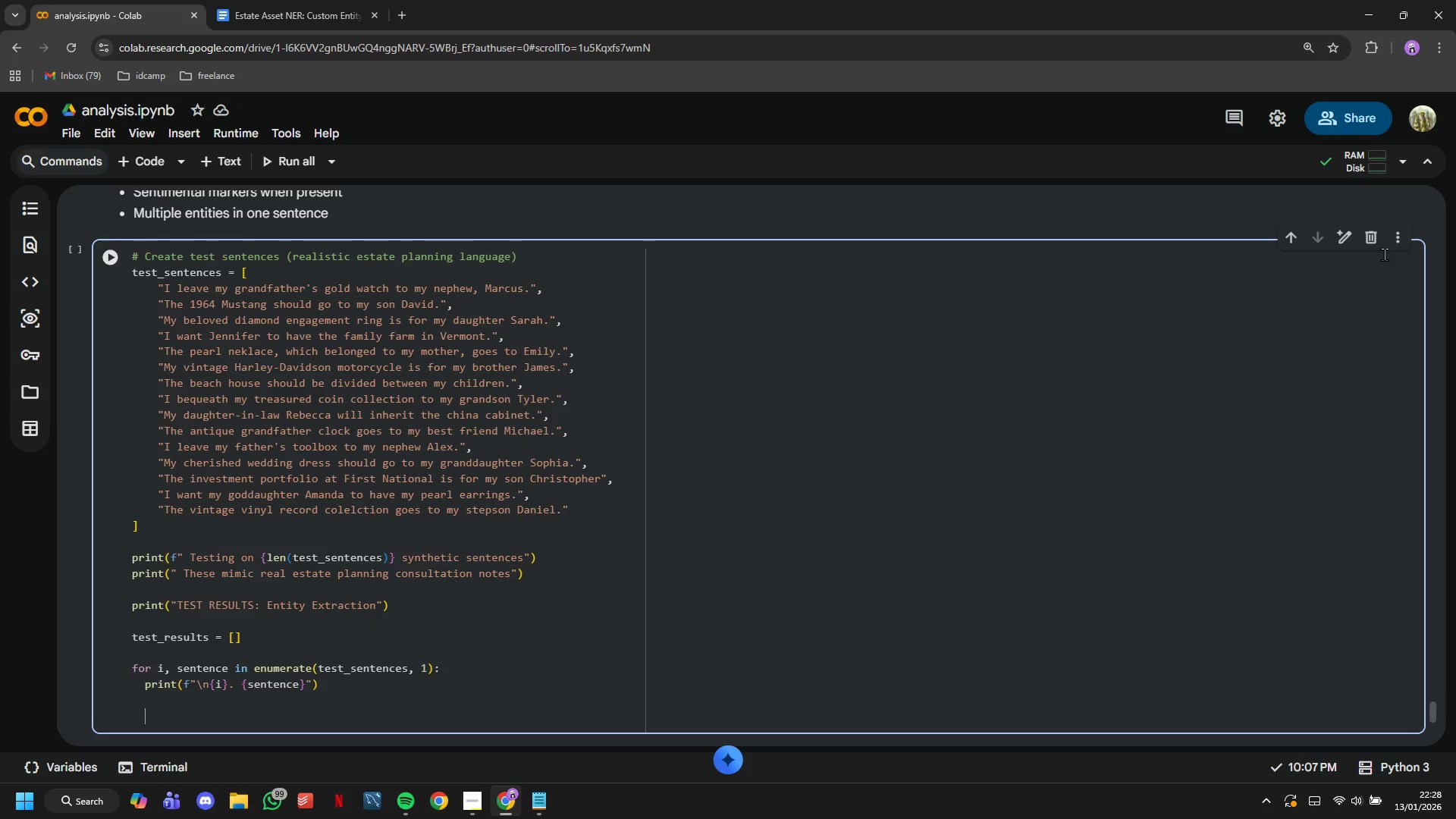 
key(Backspace)
 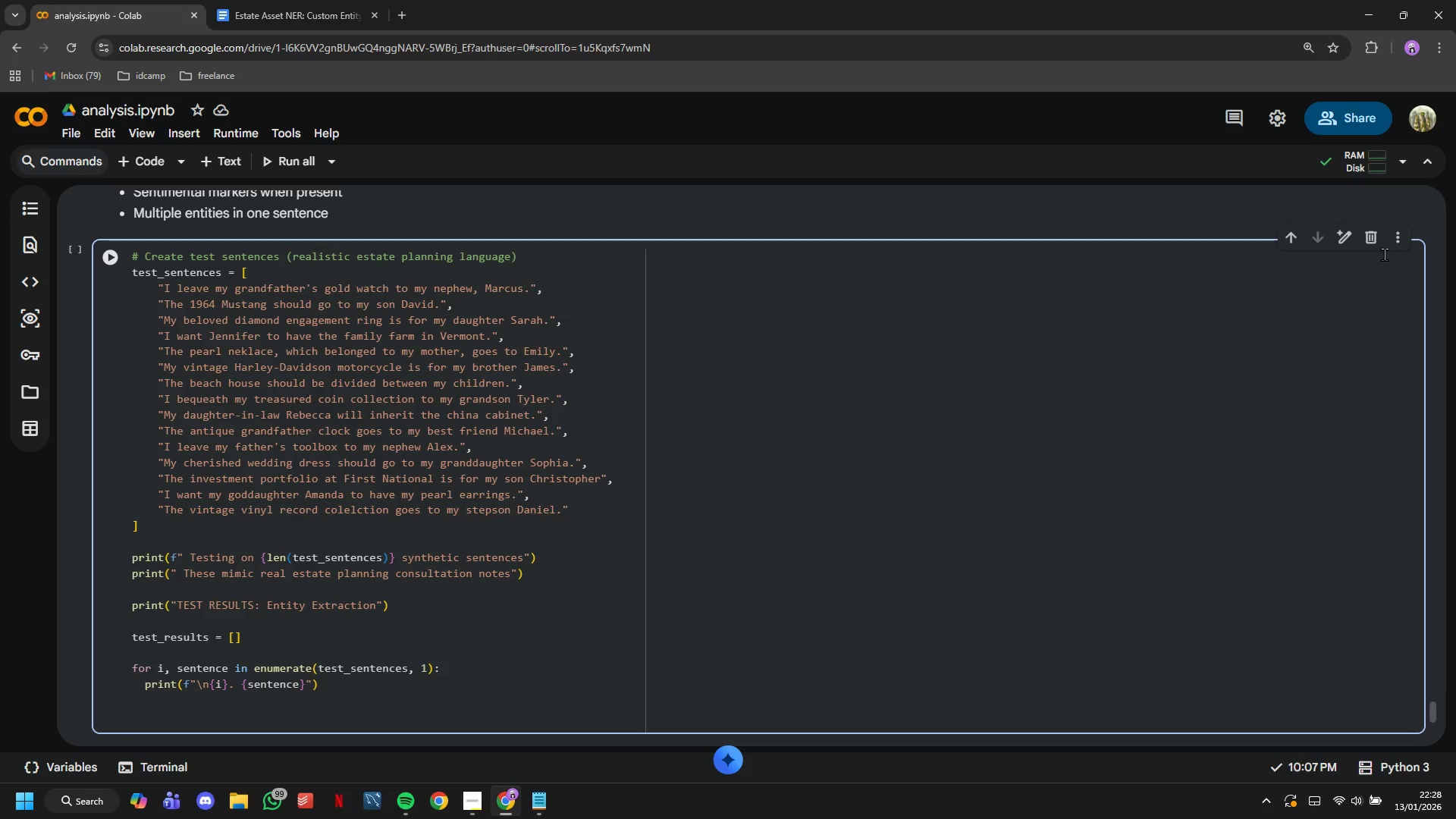 
key(Tab)
type(# Process with our model)
 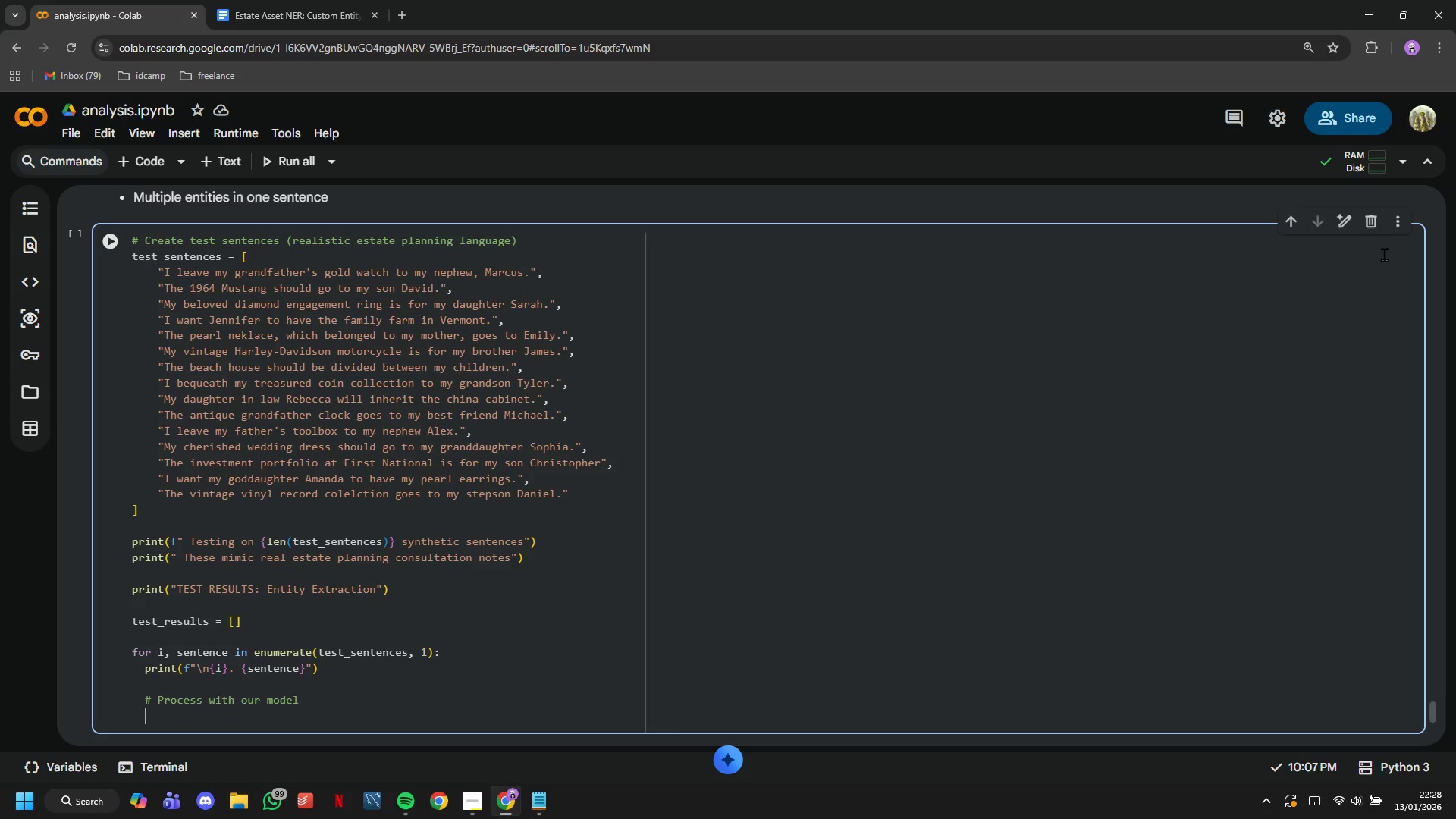 
 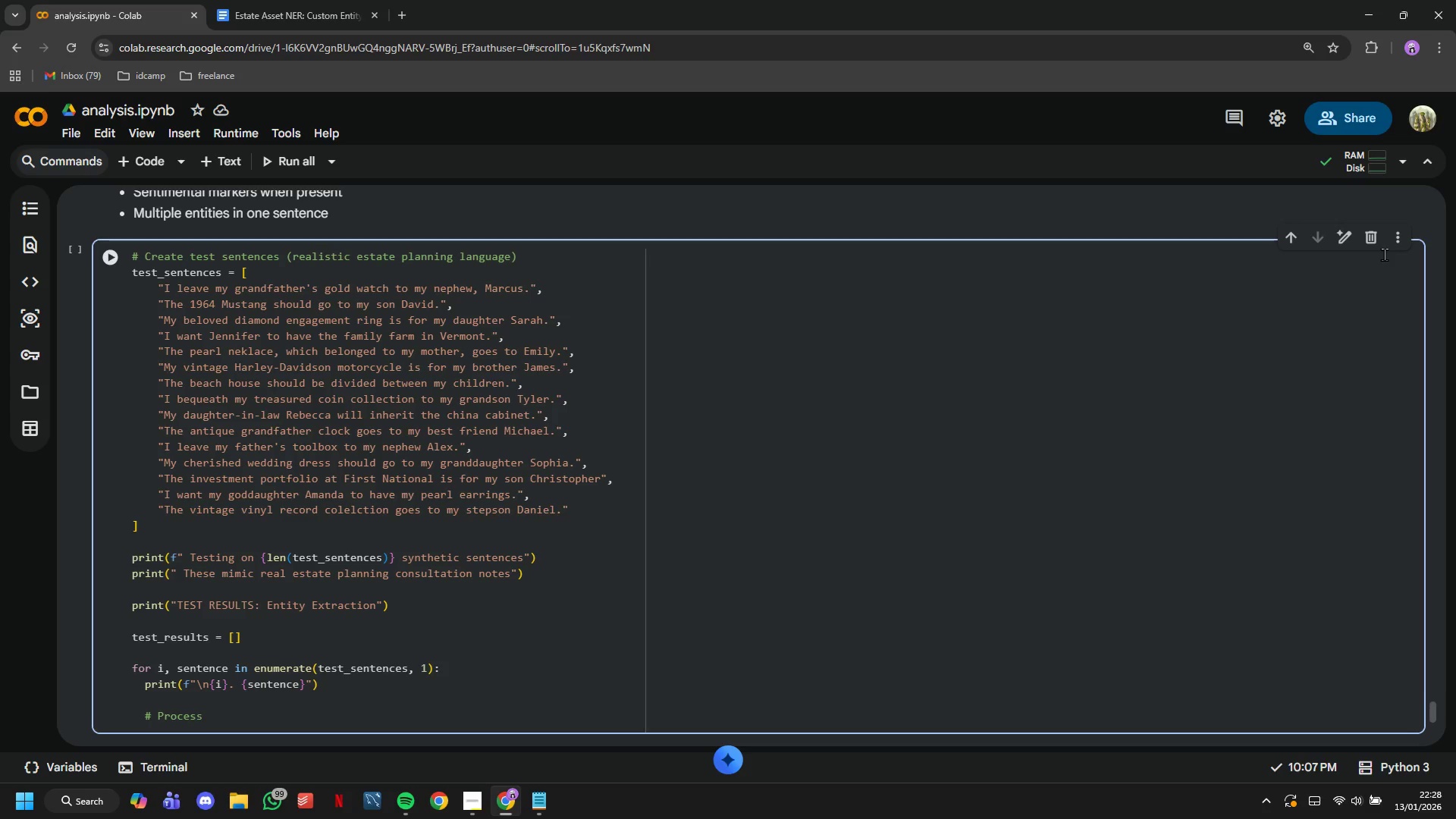 
key(Enter)
 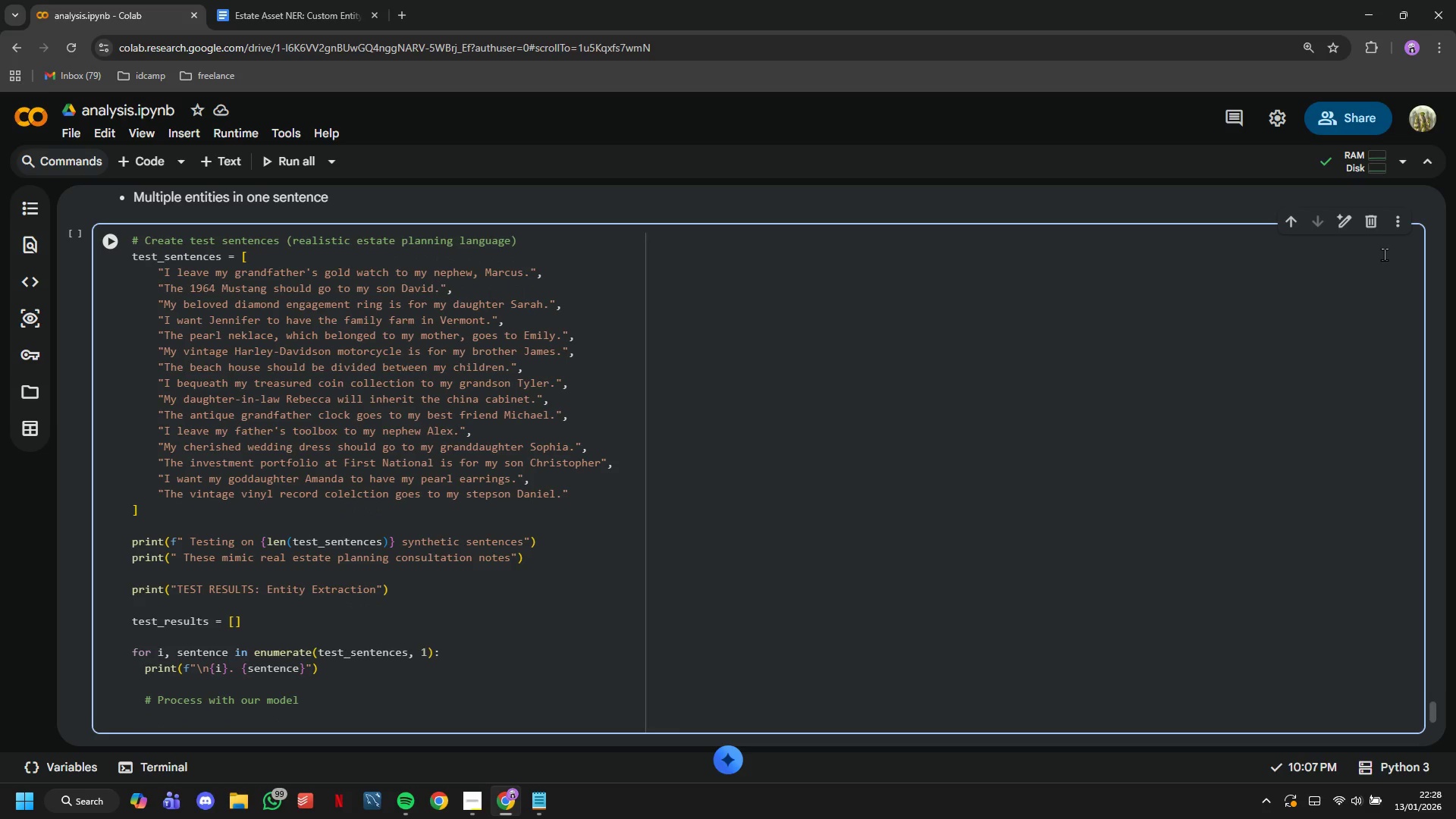 
type(doc = nlp(sentence)
 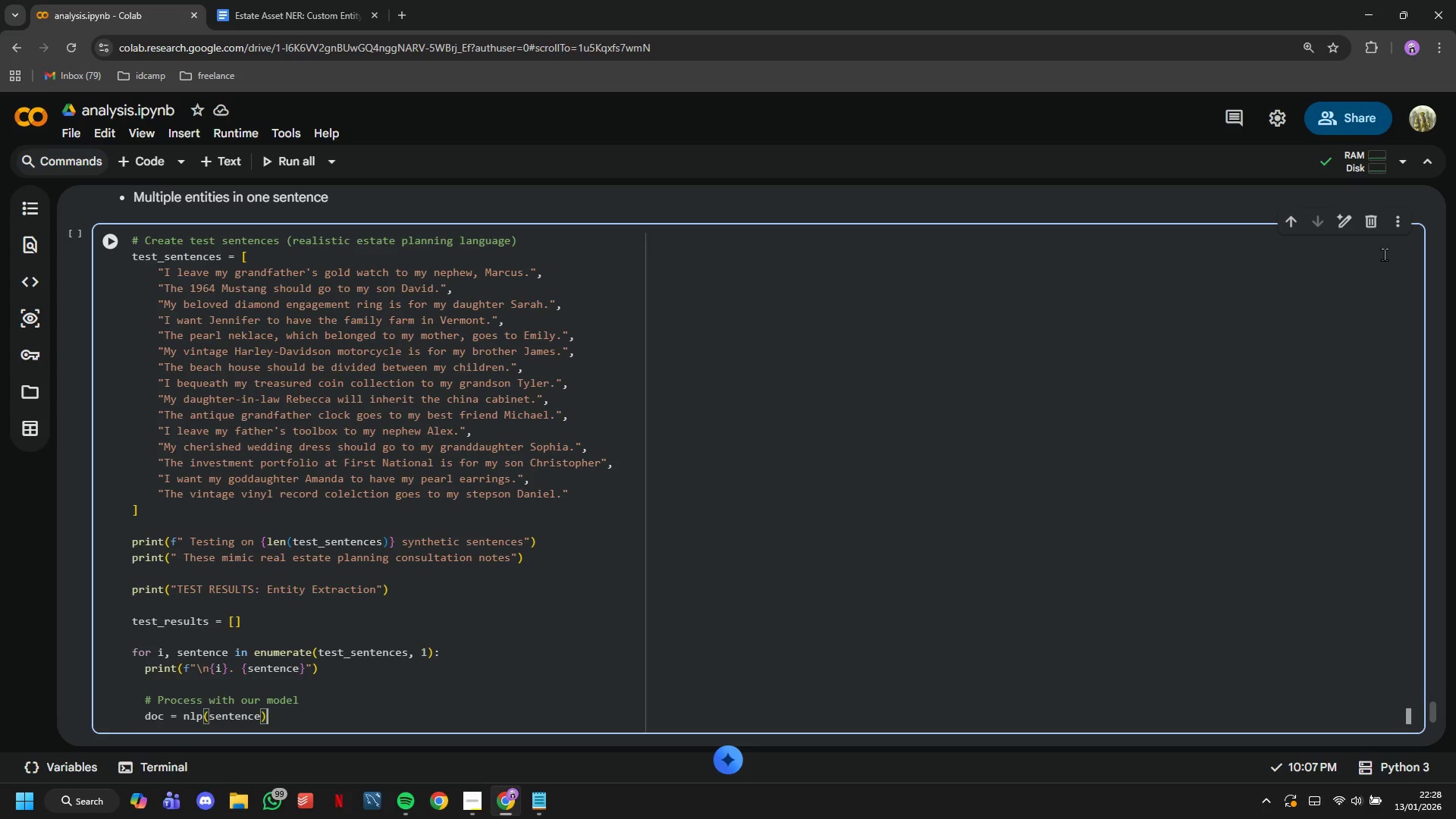 
 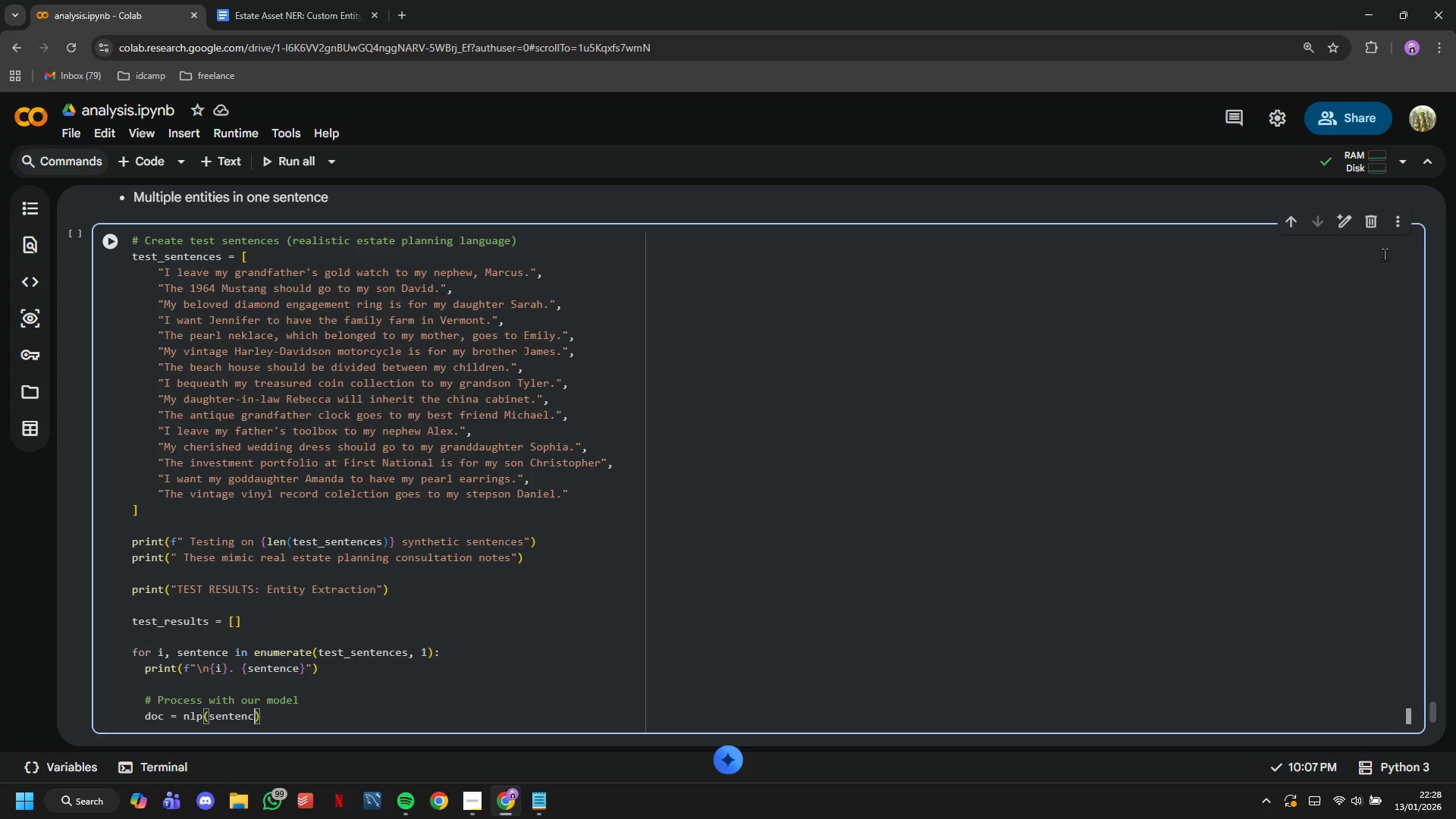 
key(ArrowRight)
 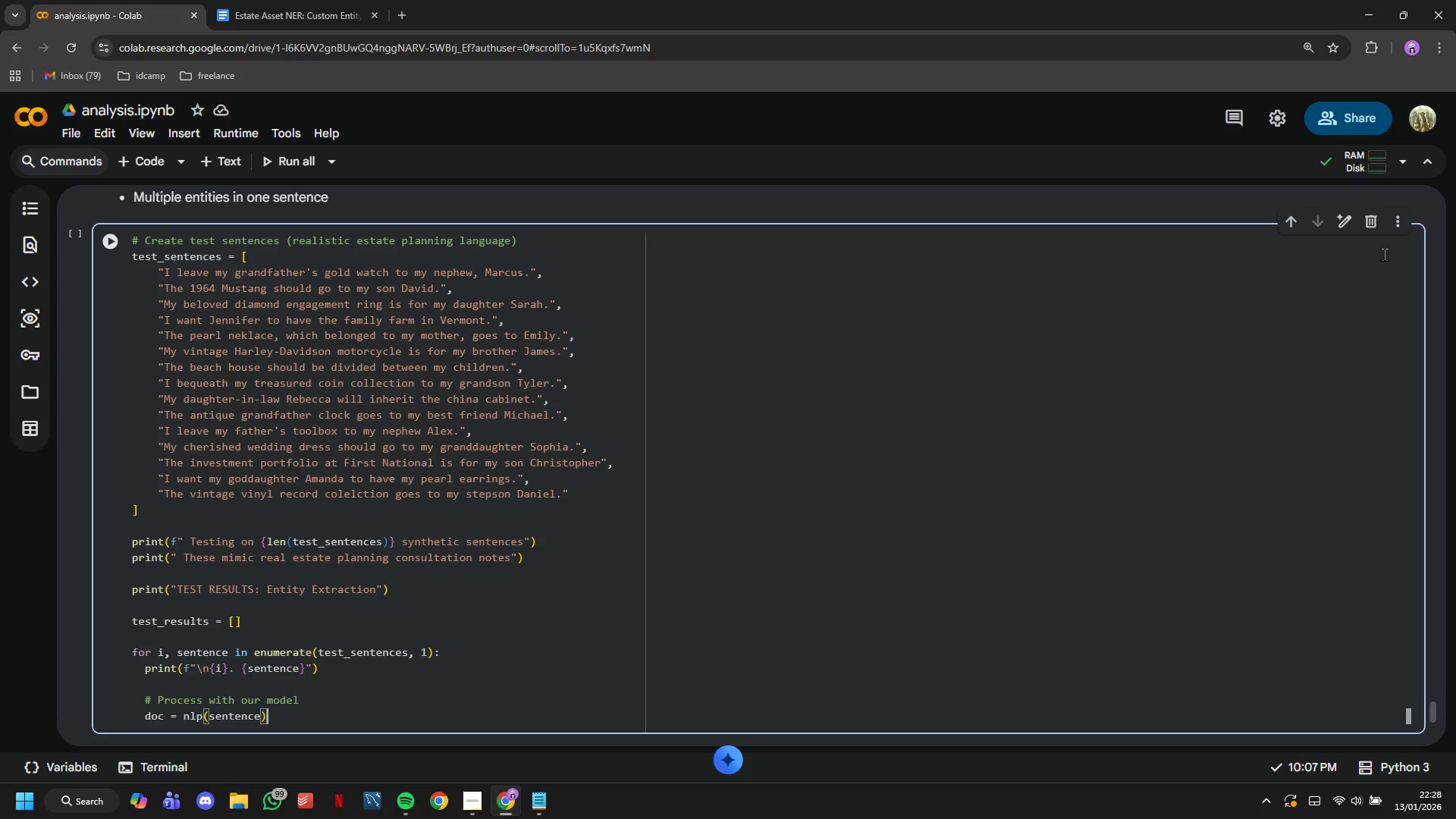 
key(Enter)
 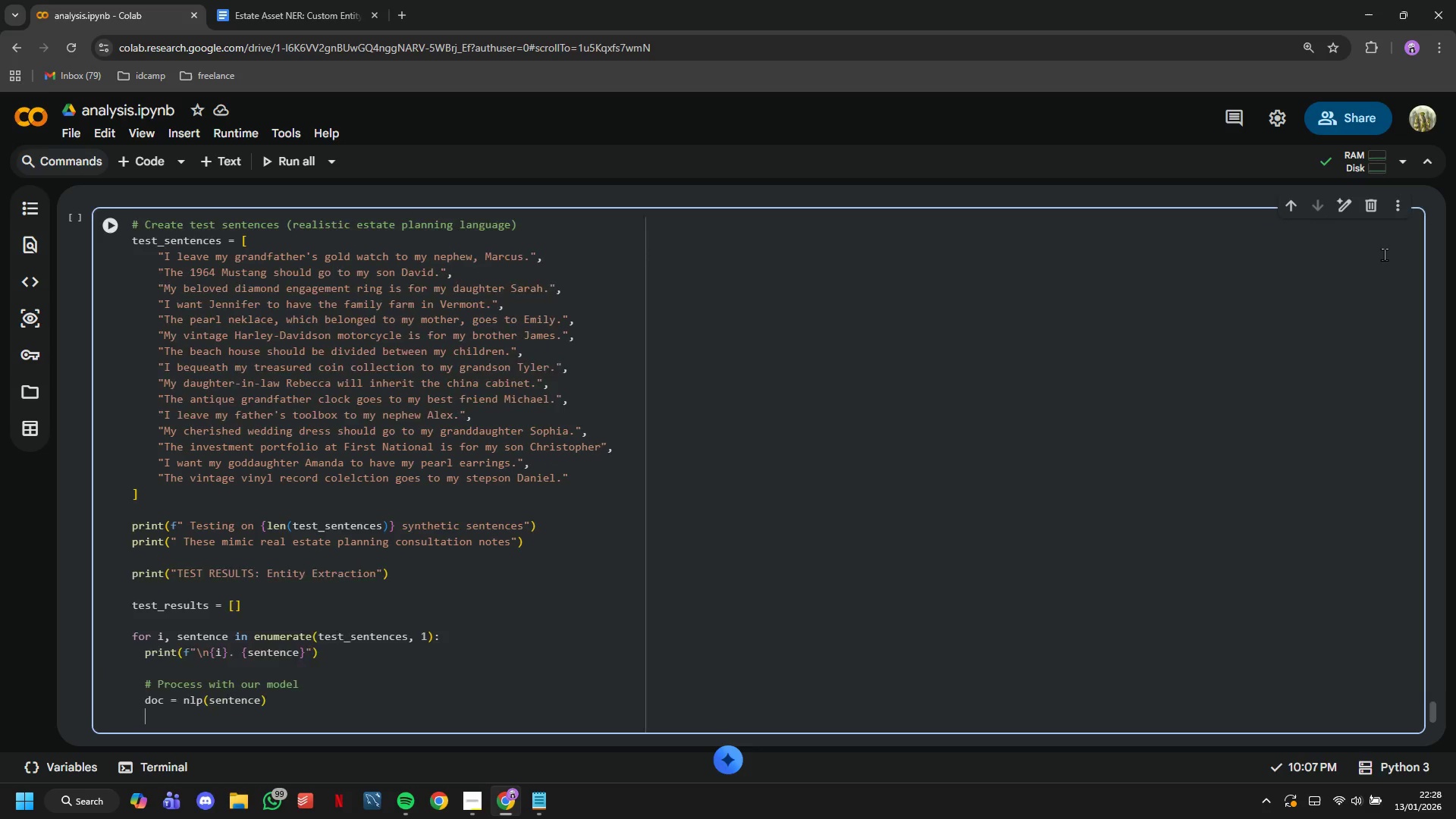 
key(Enter)
 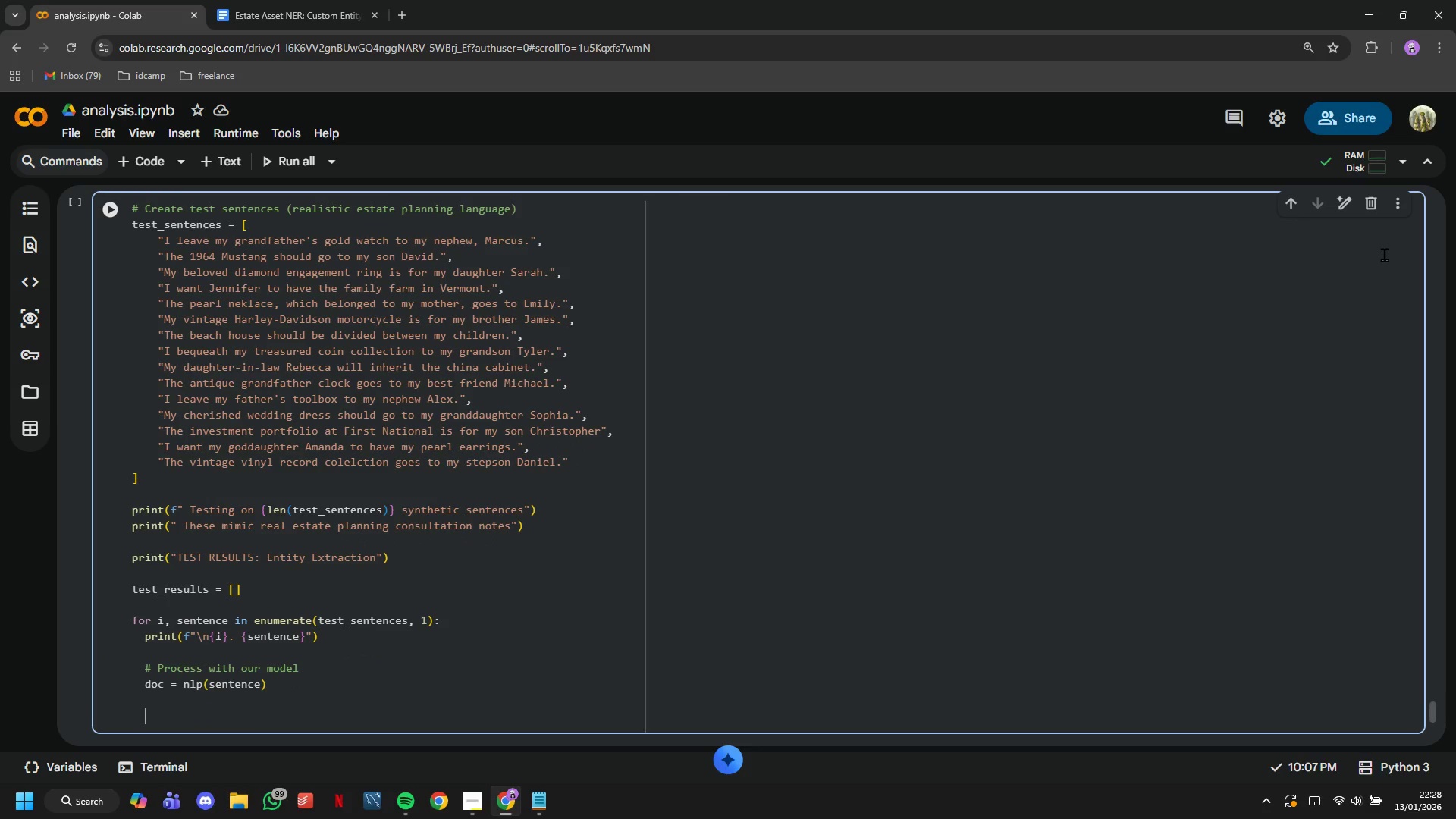 
type(if doc.ents:)
 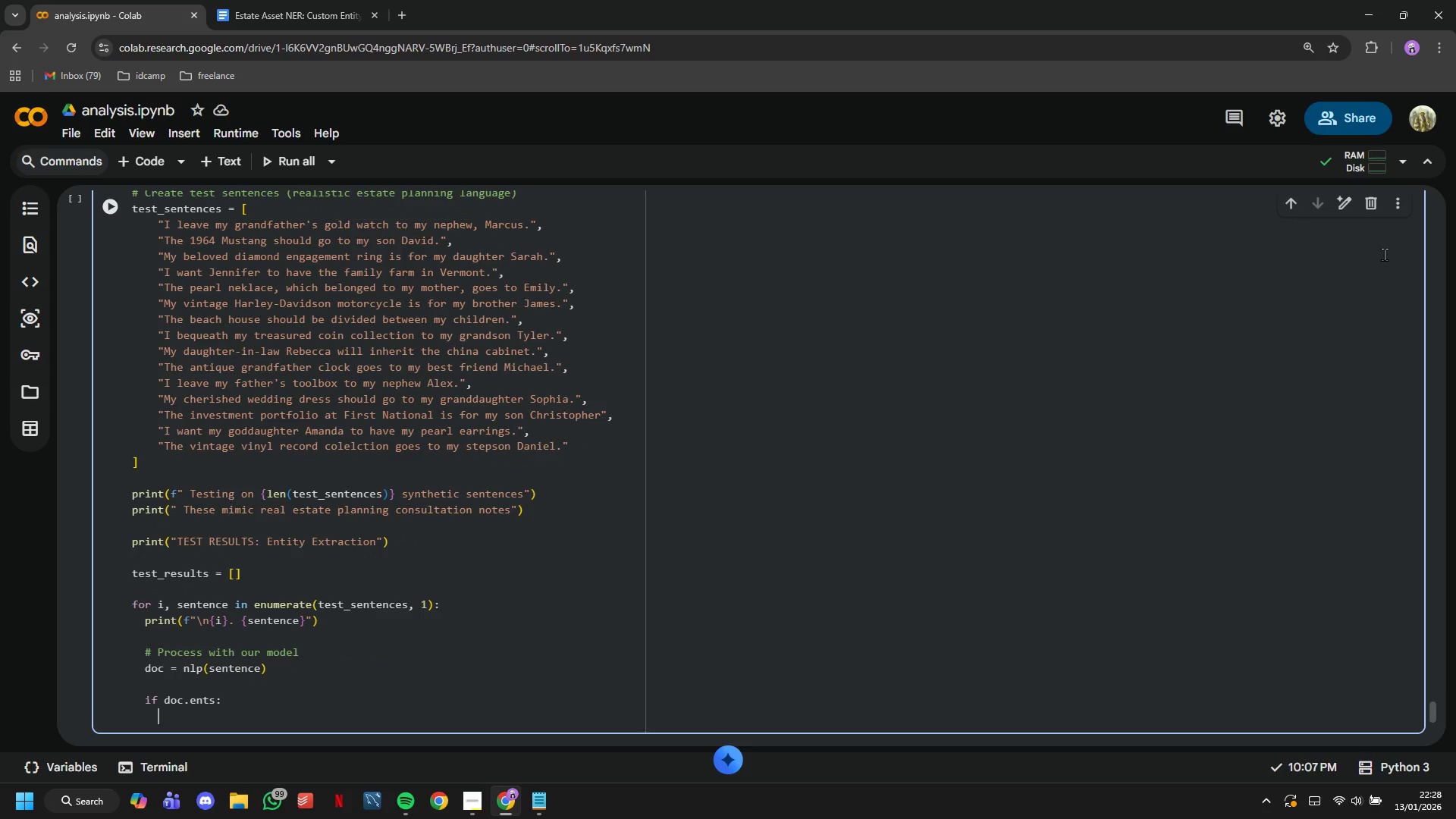 
 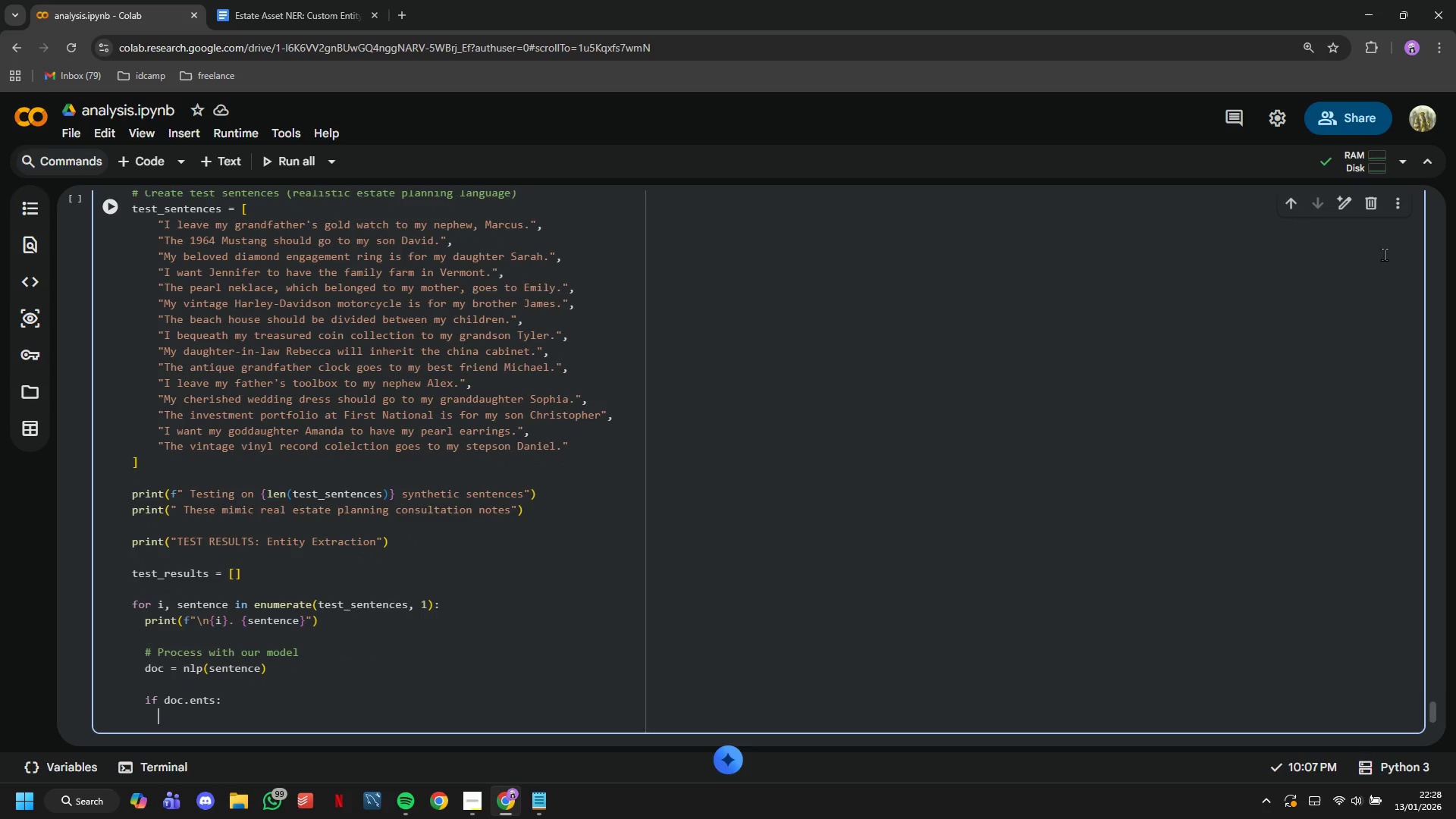 
key(Enter)
 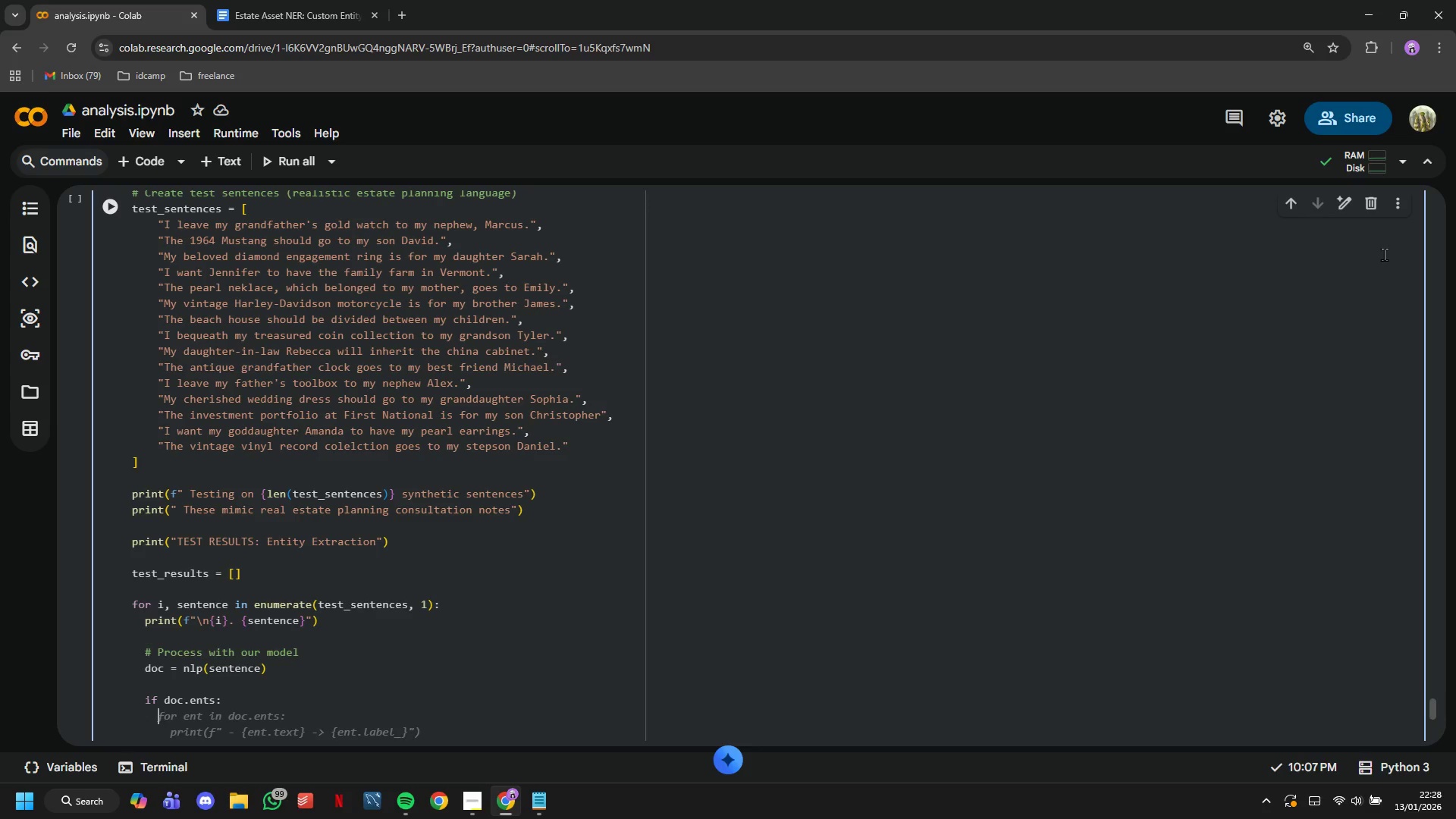 
wait(13.97)
 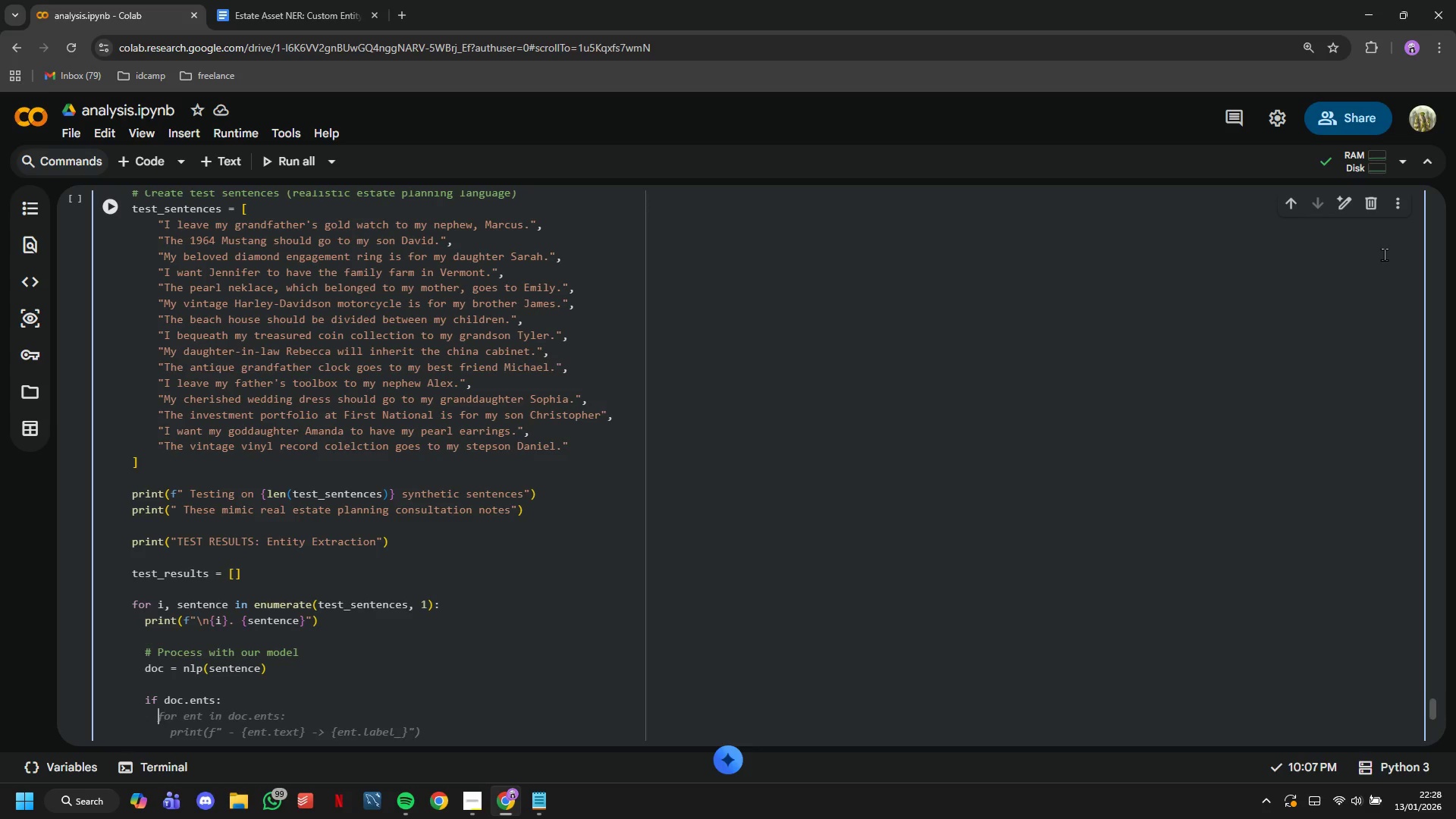 
type(print(" ENTITIES FOUND: )
 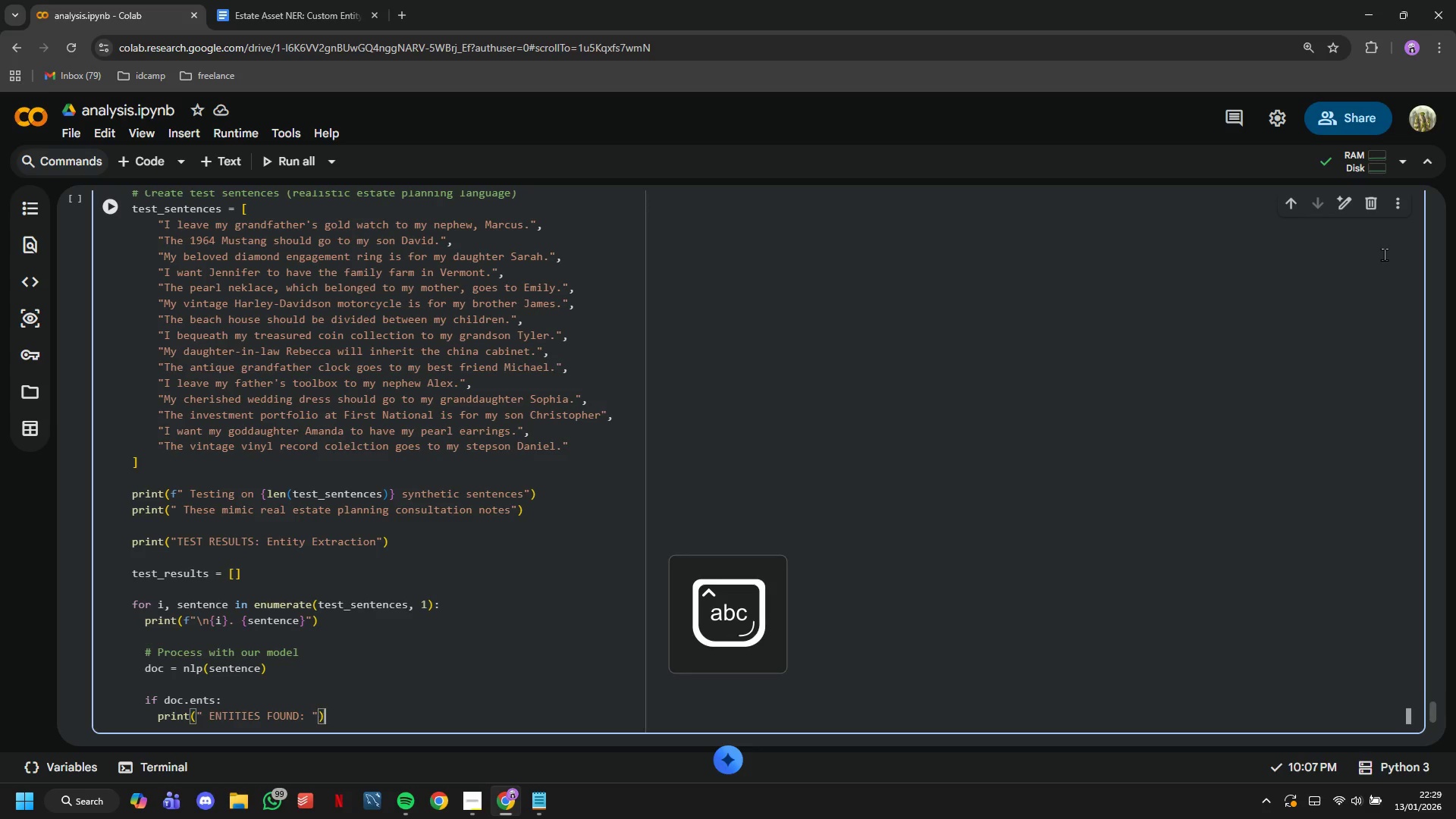 
 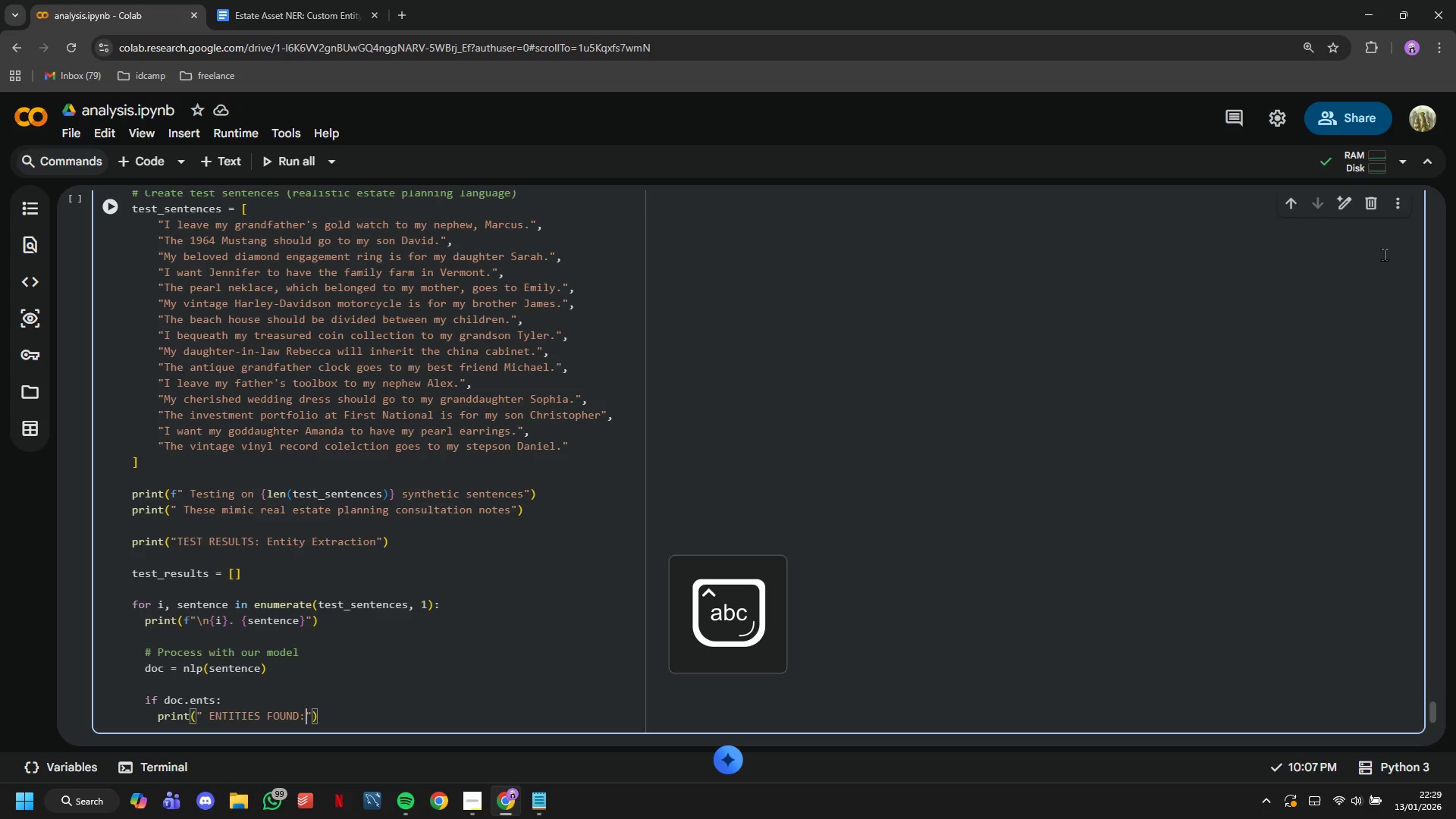 
key(ArrowRight)
 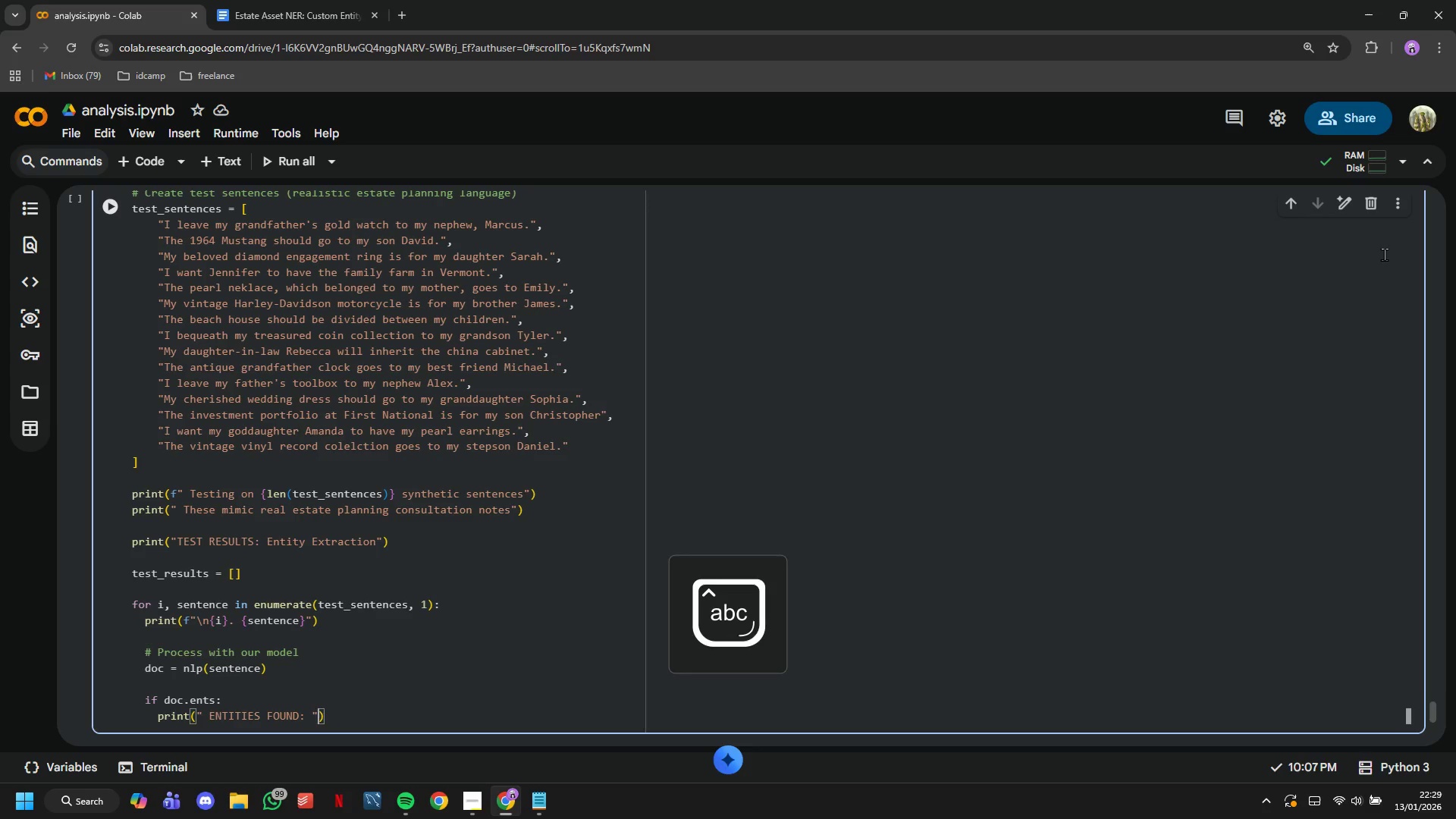 
key(ArrowRight)
 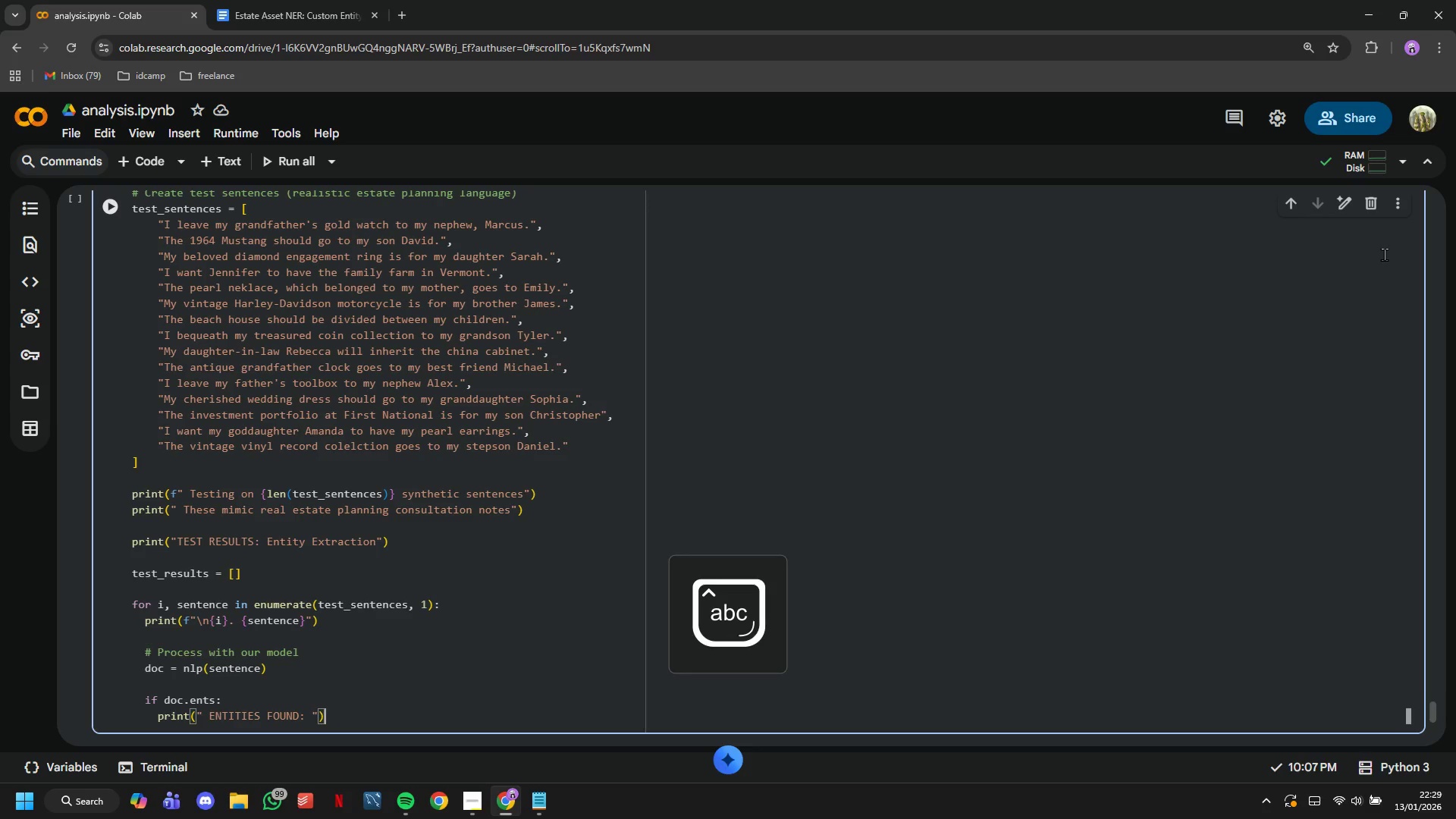 
key(Enter)
 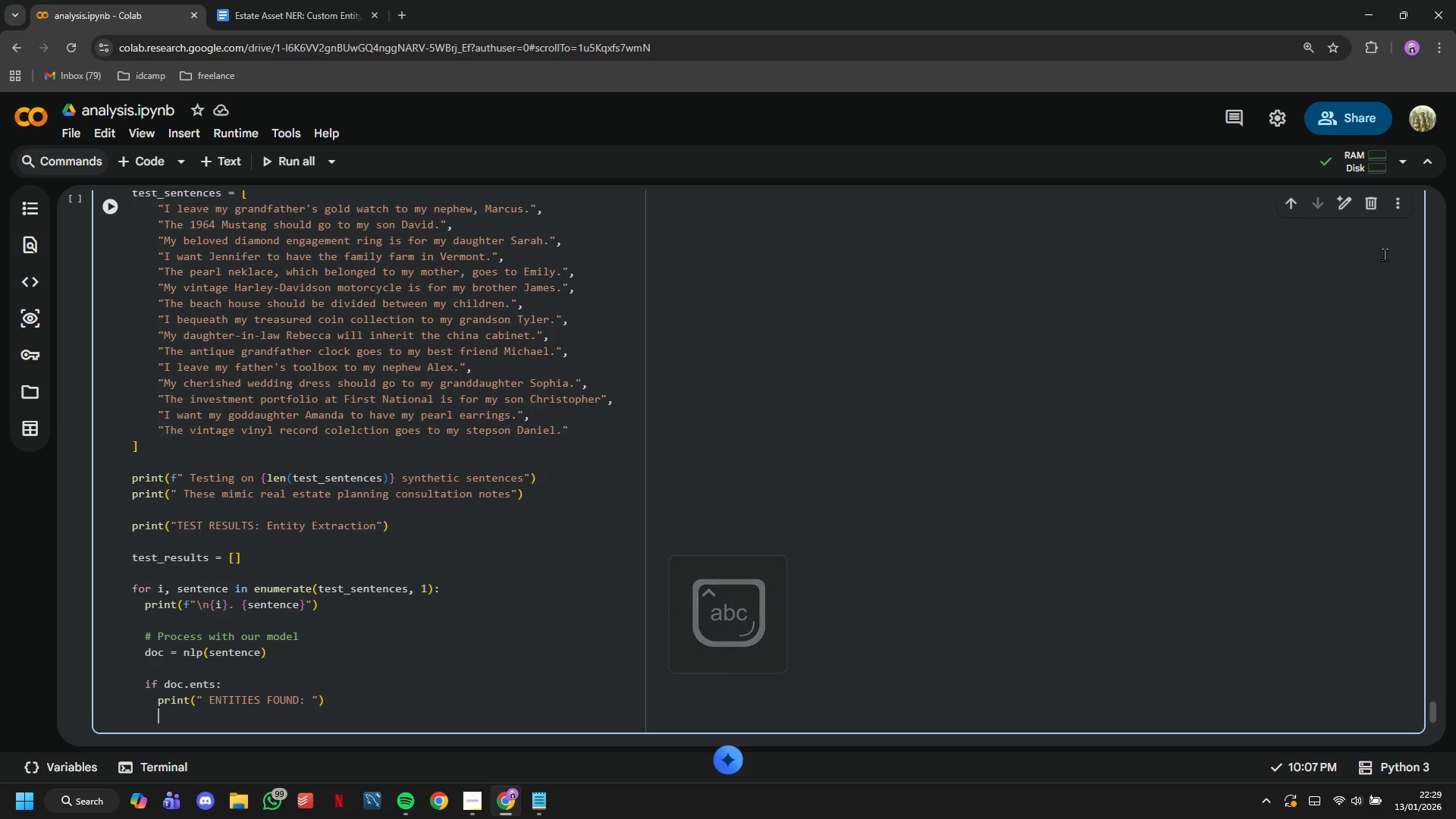 
type(for ent in doc.ents: )
 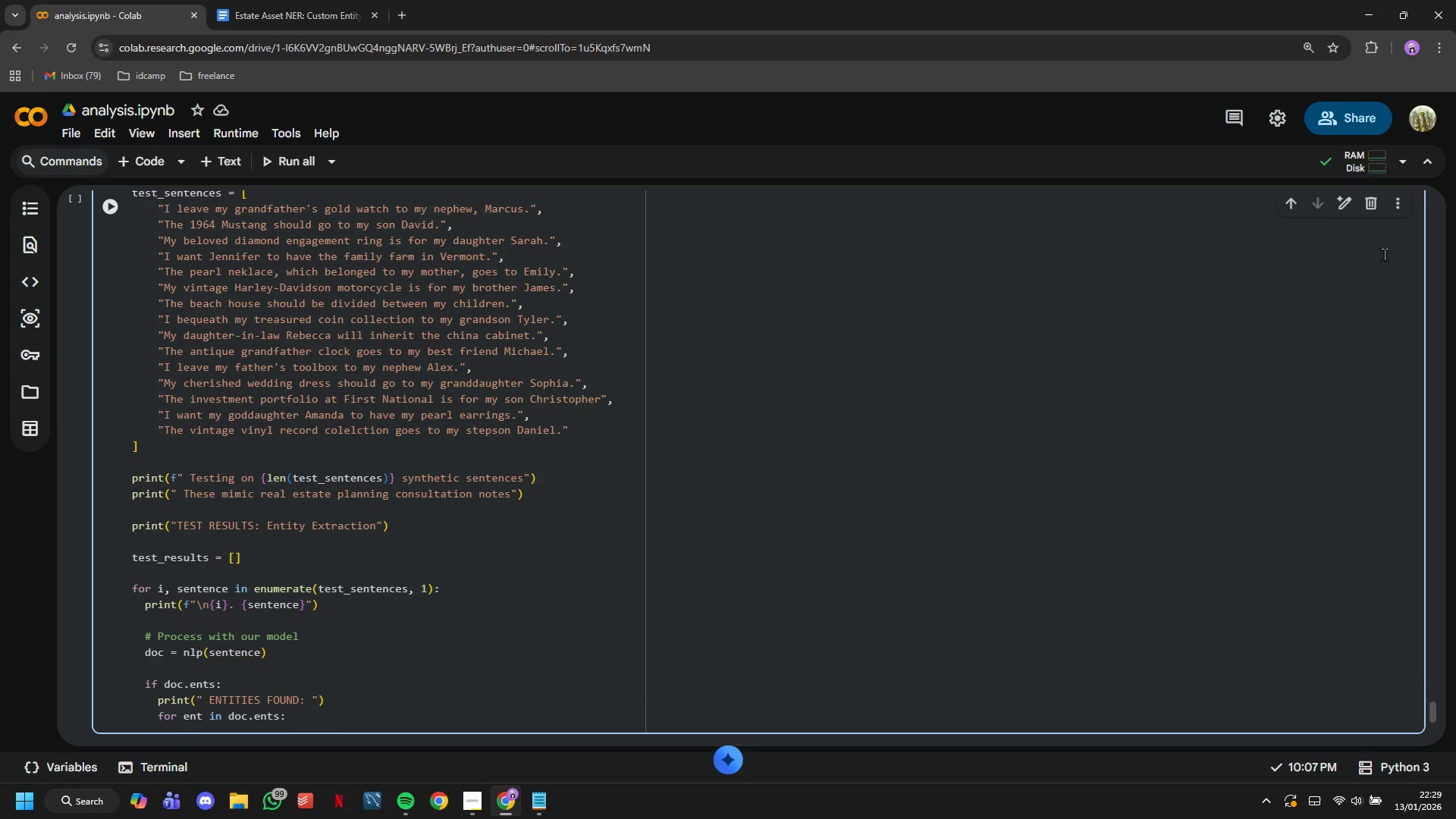 
wait(19.95)
 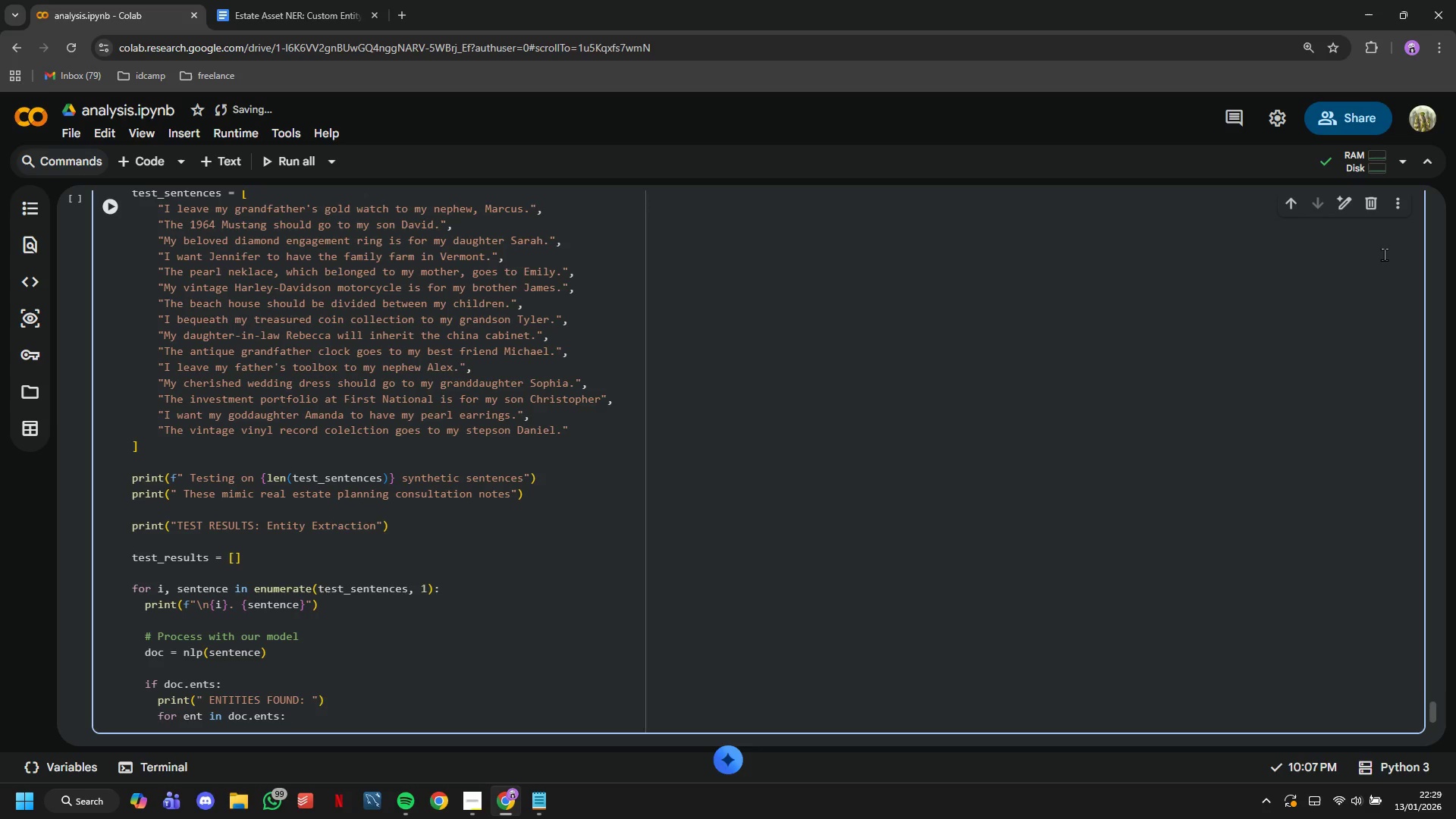 
key(Enter)
 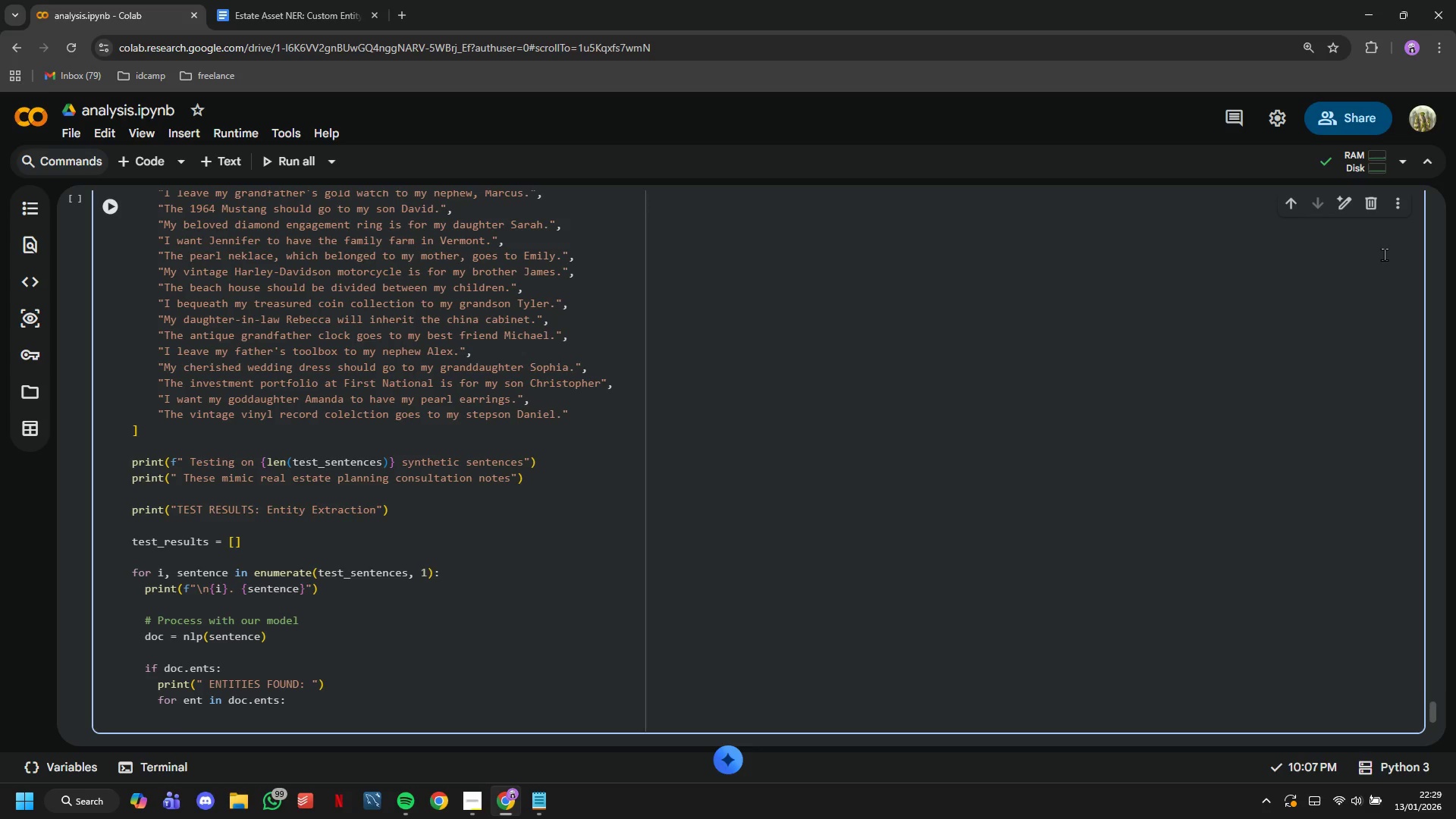 
type(print()
 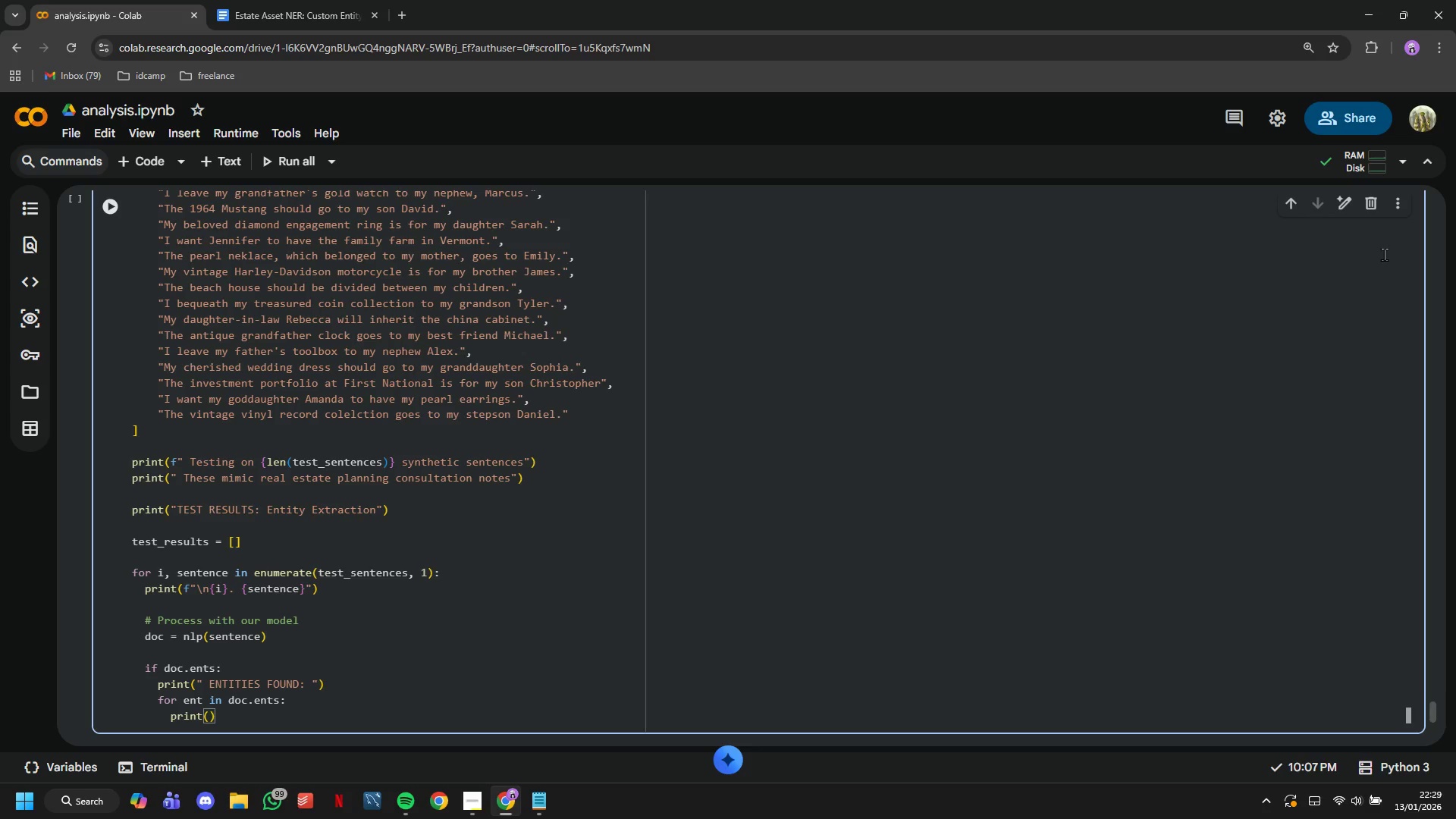 
wait(5.55)
 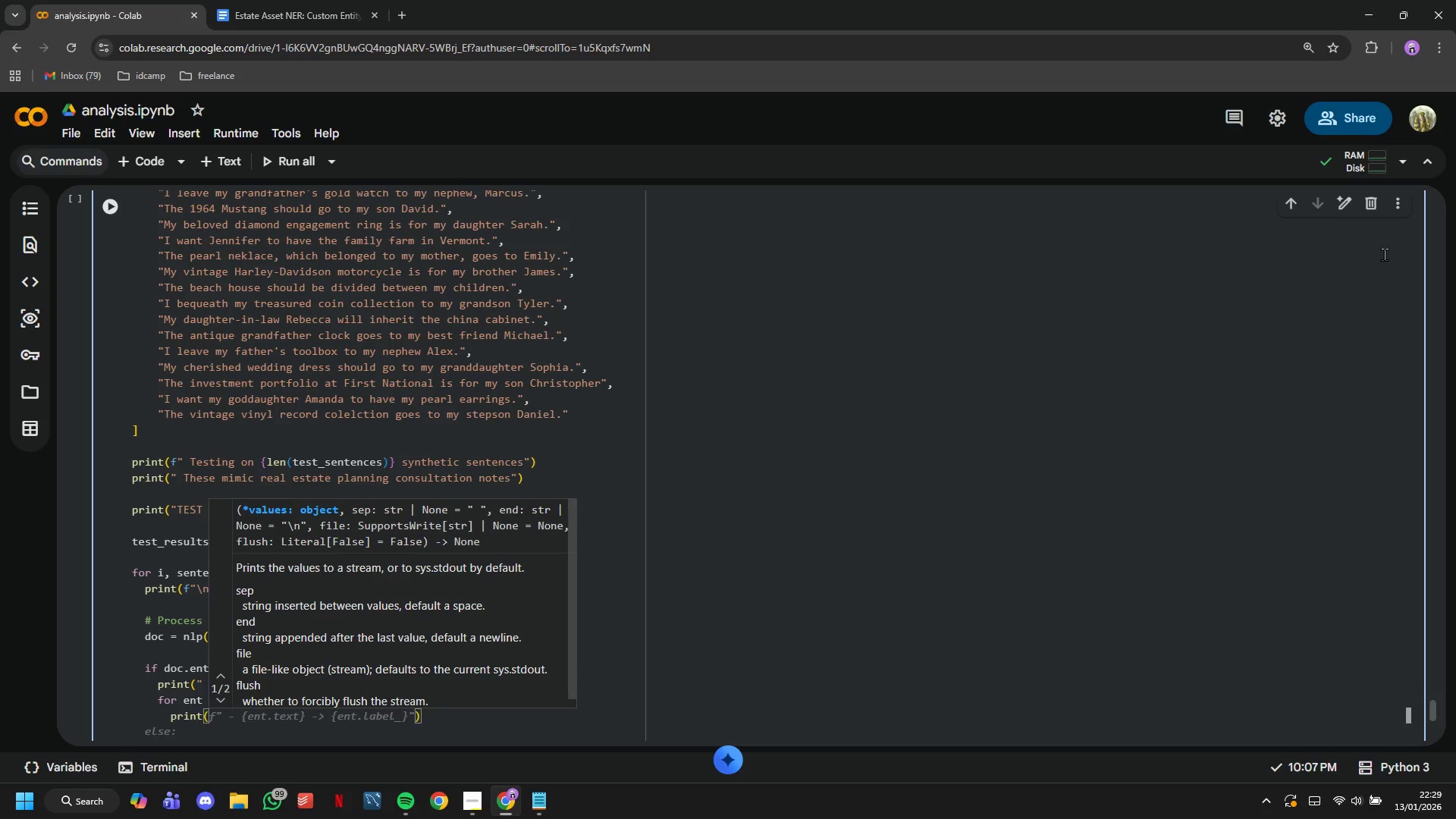 
type((f)
key(Backspace)
key(Backspace)
 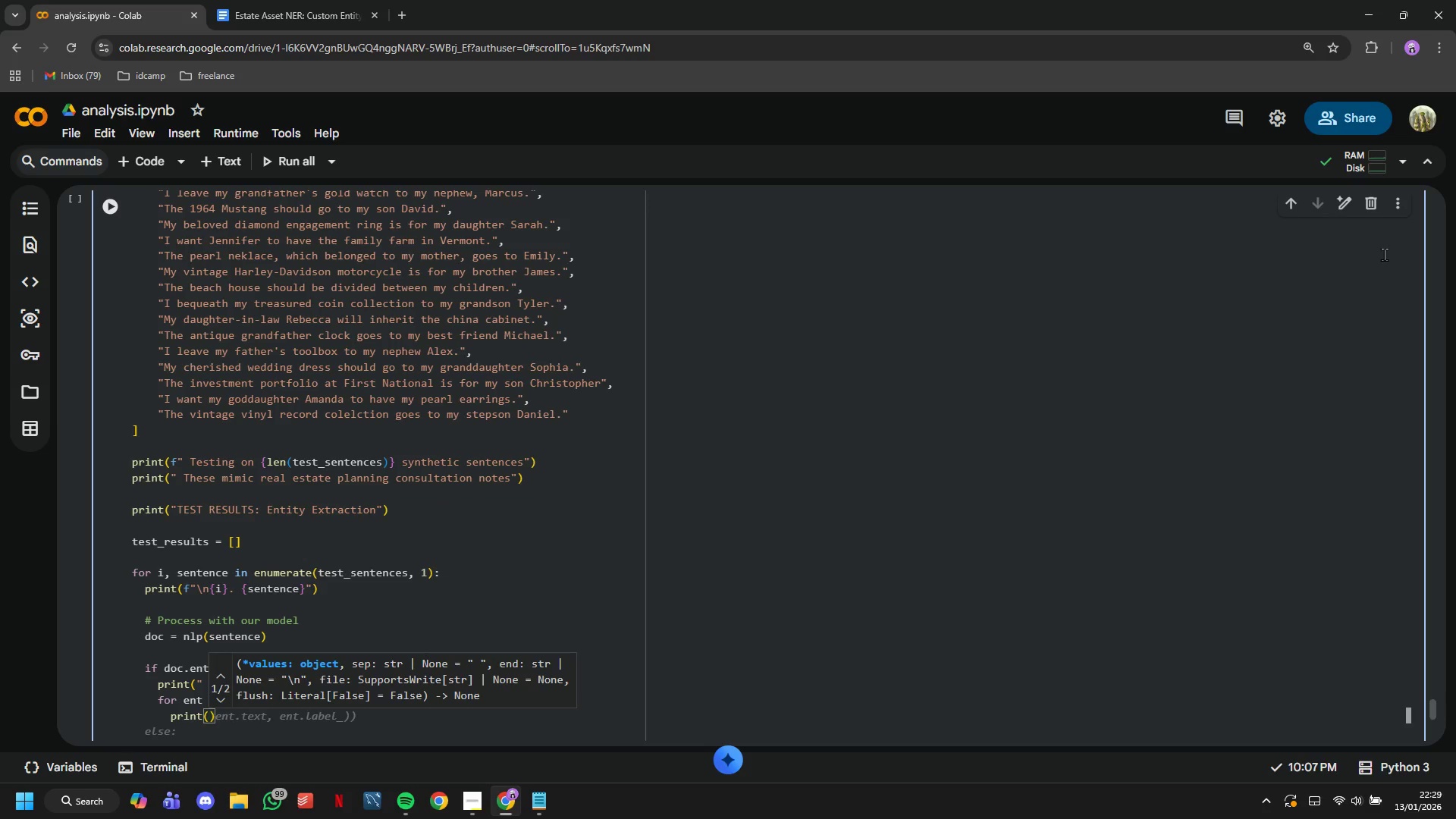 
key(ArrowRight)
 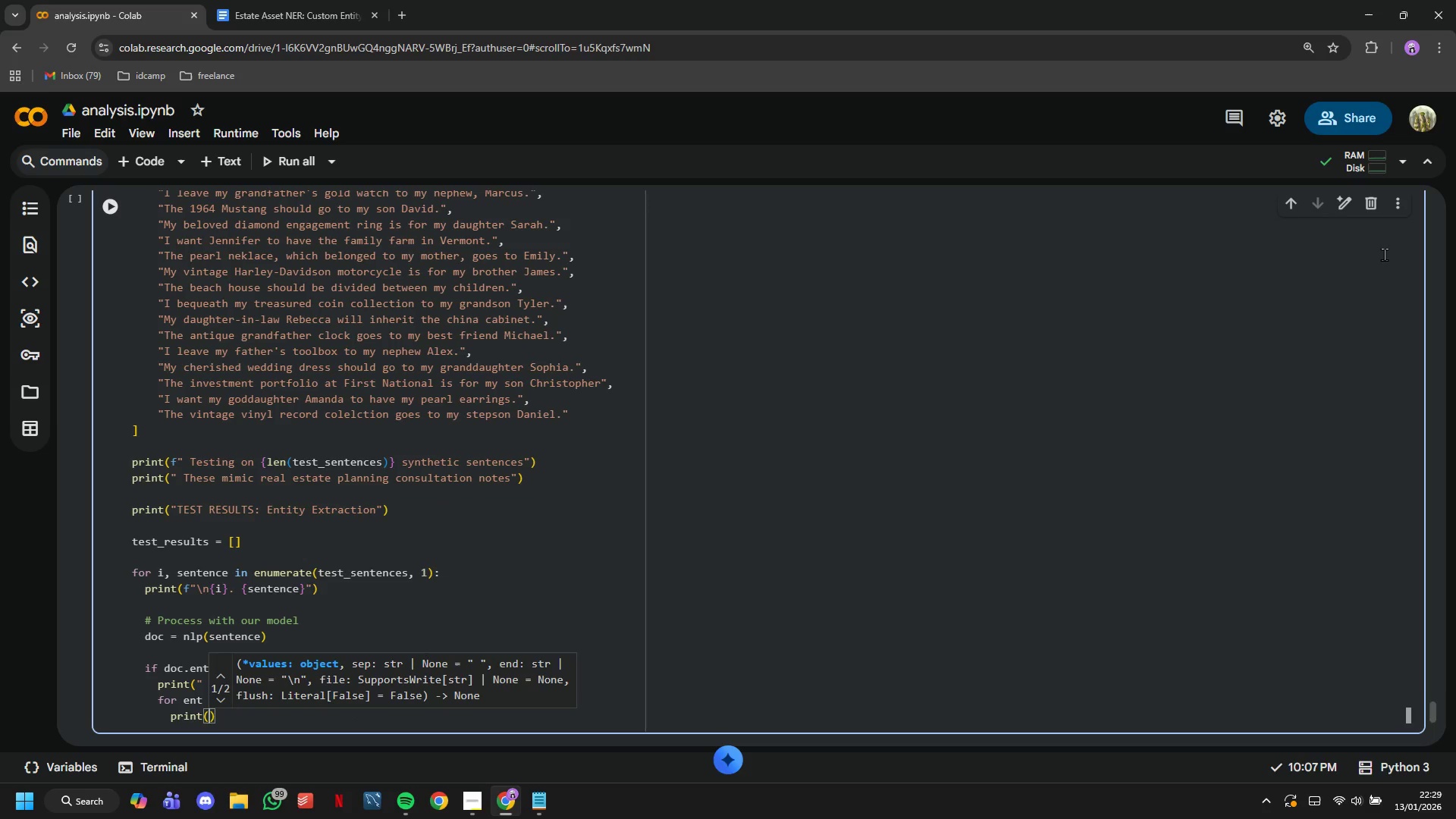 
key(ArrowLeft)
 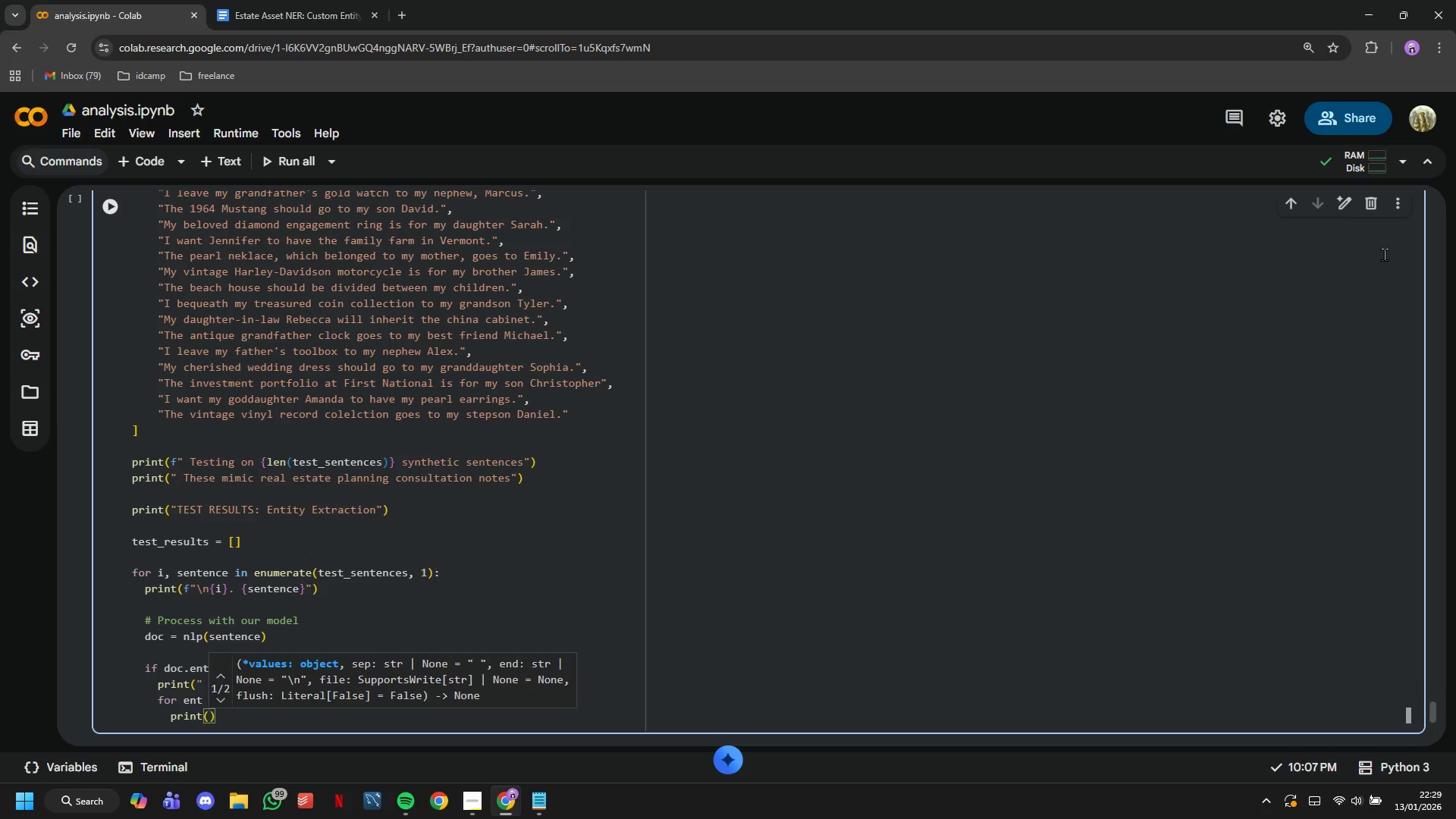 
type(f" - [{ent.label))
key(Backspace)
type(_)
 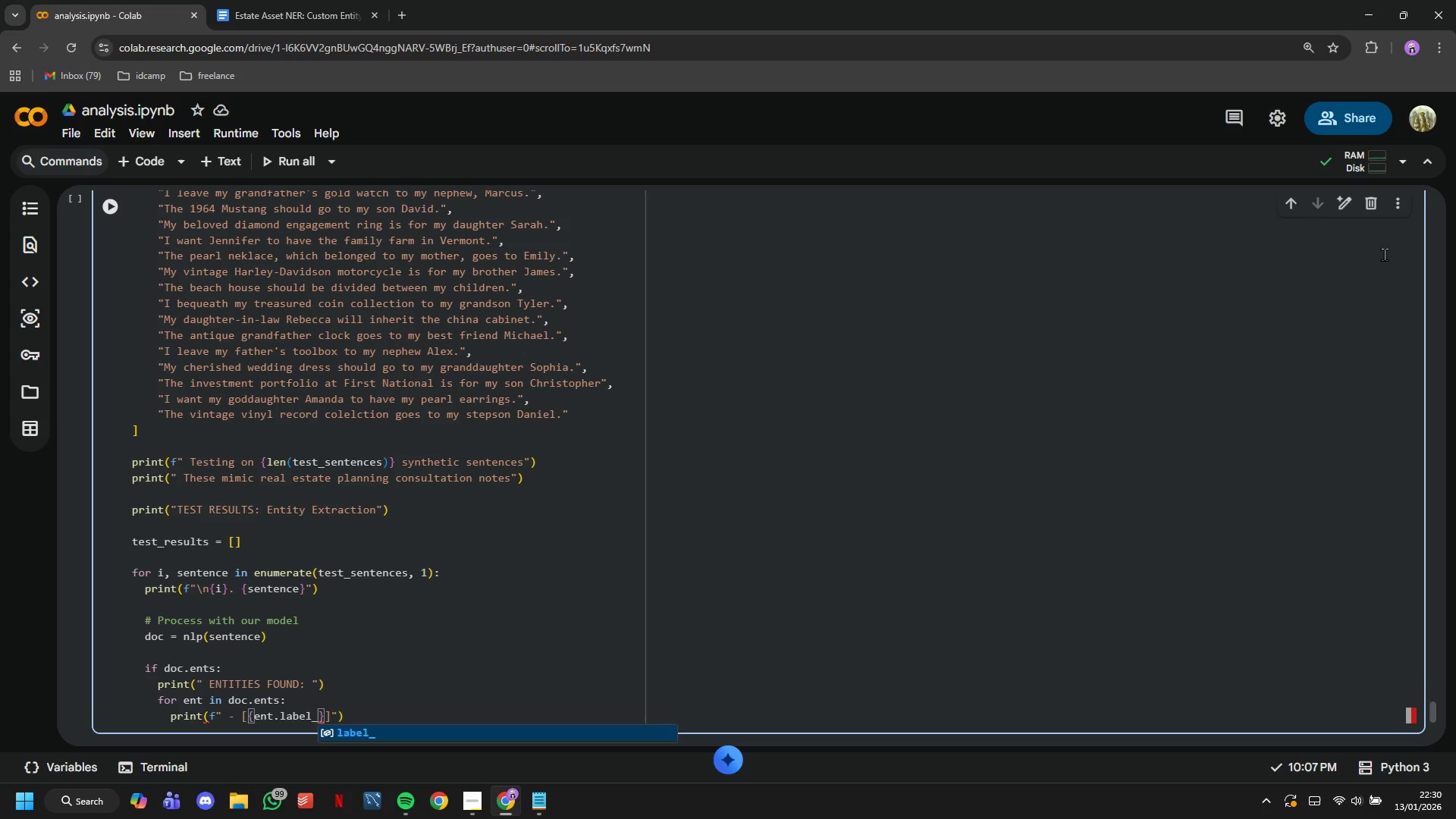 
key(ArrowRight)
 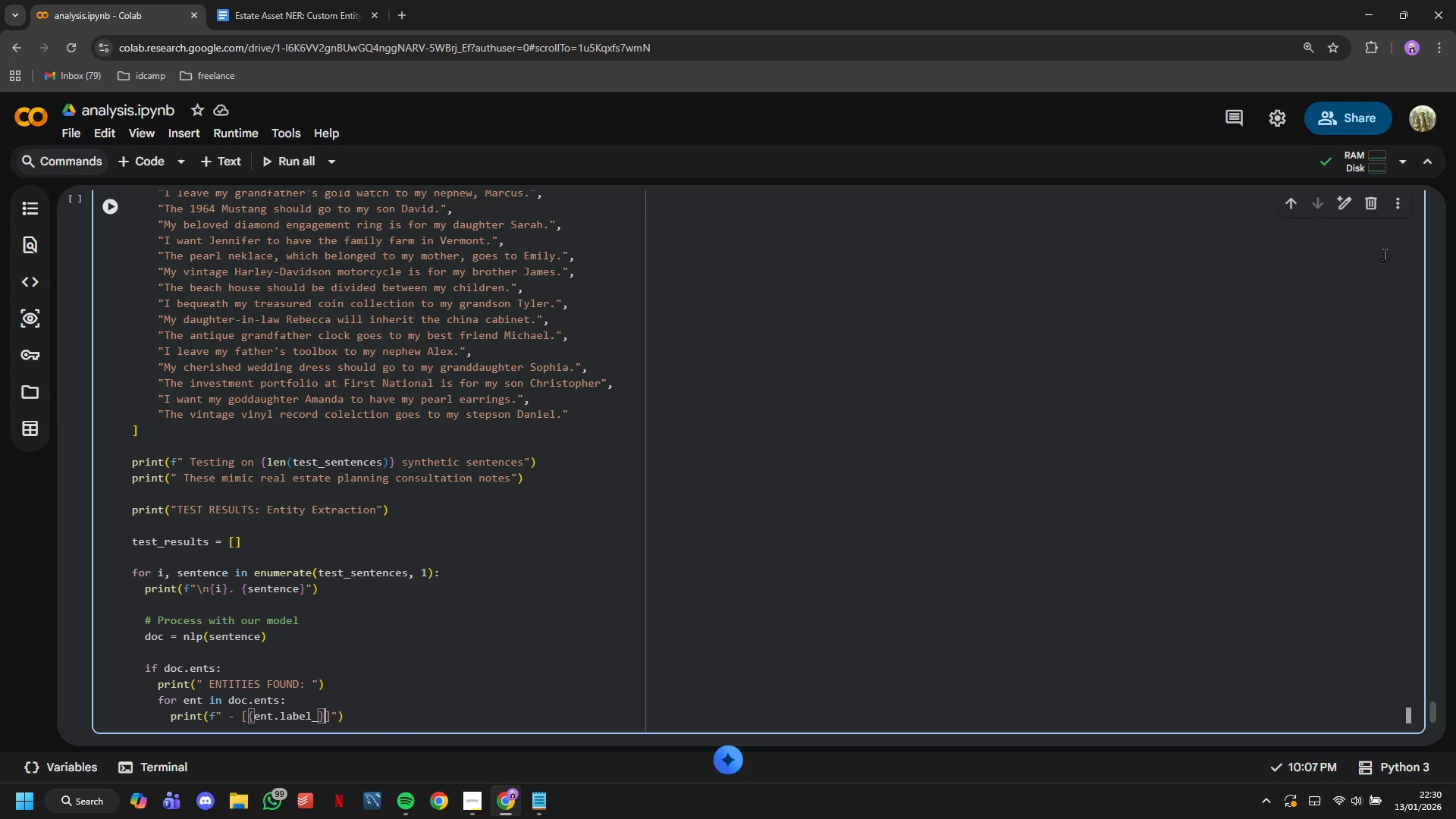 
key(ArrowRight)
 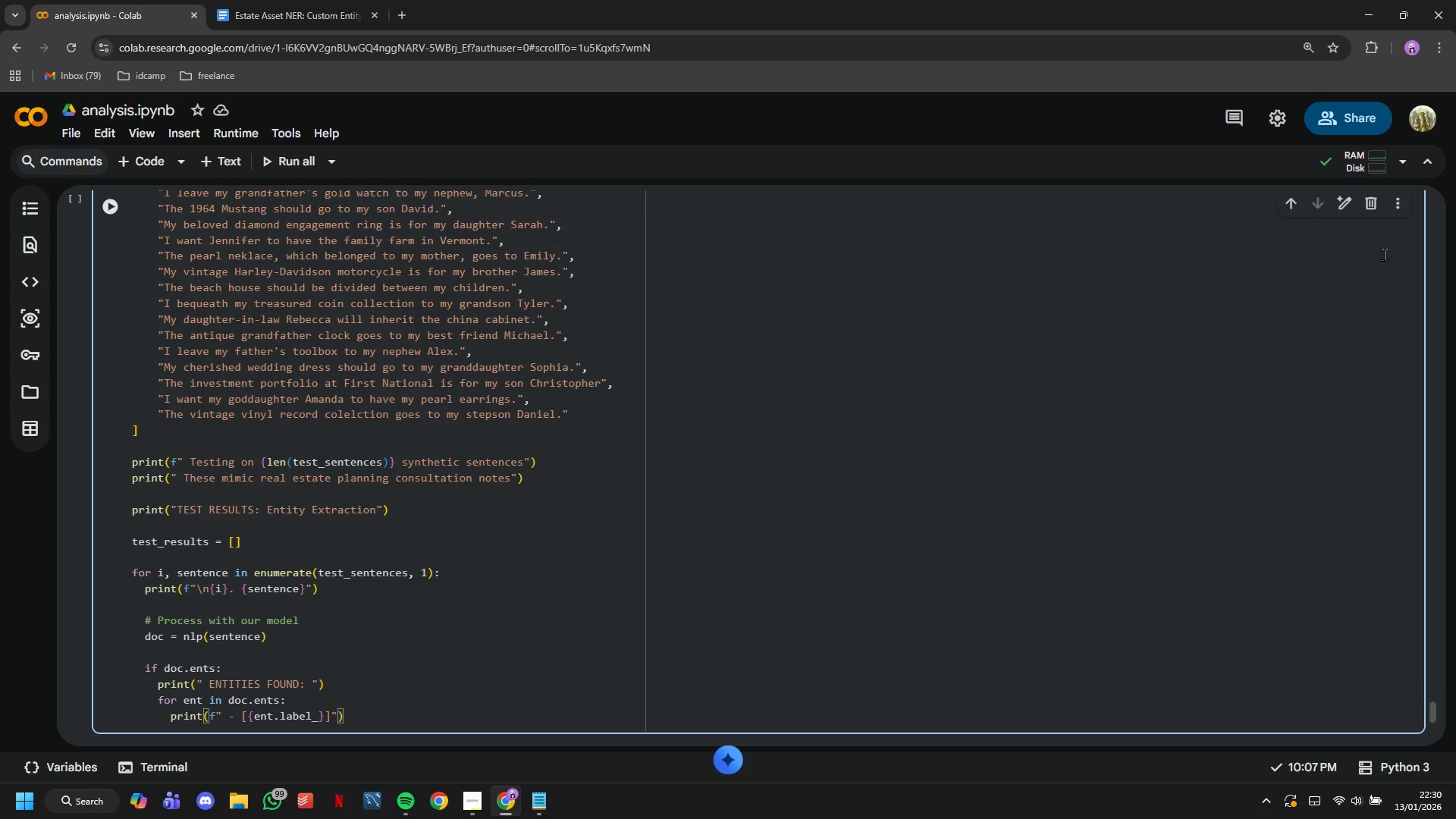 
type( '{ent.re)
key(Backspace)
key(Backspace)
type(text)
 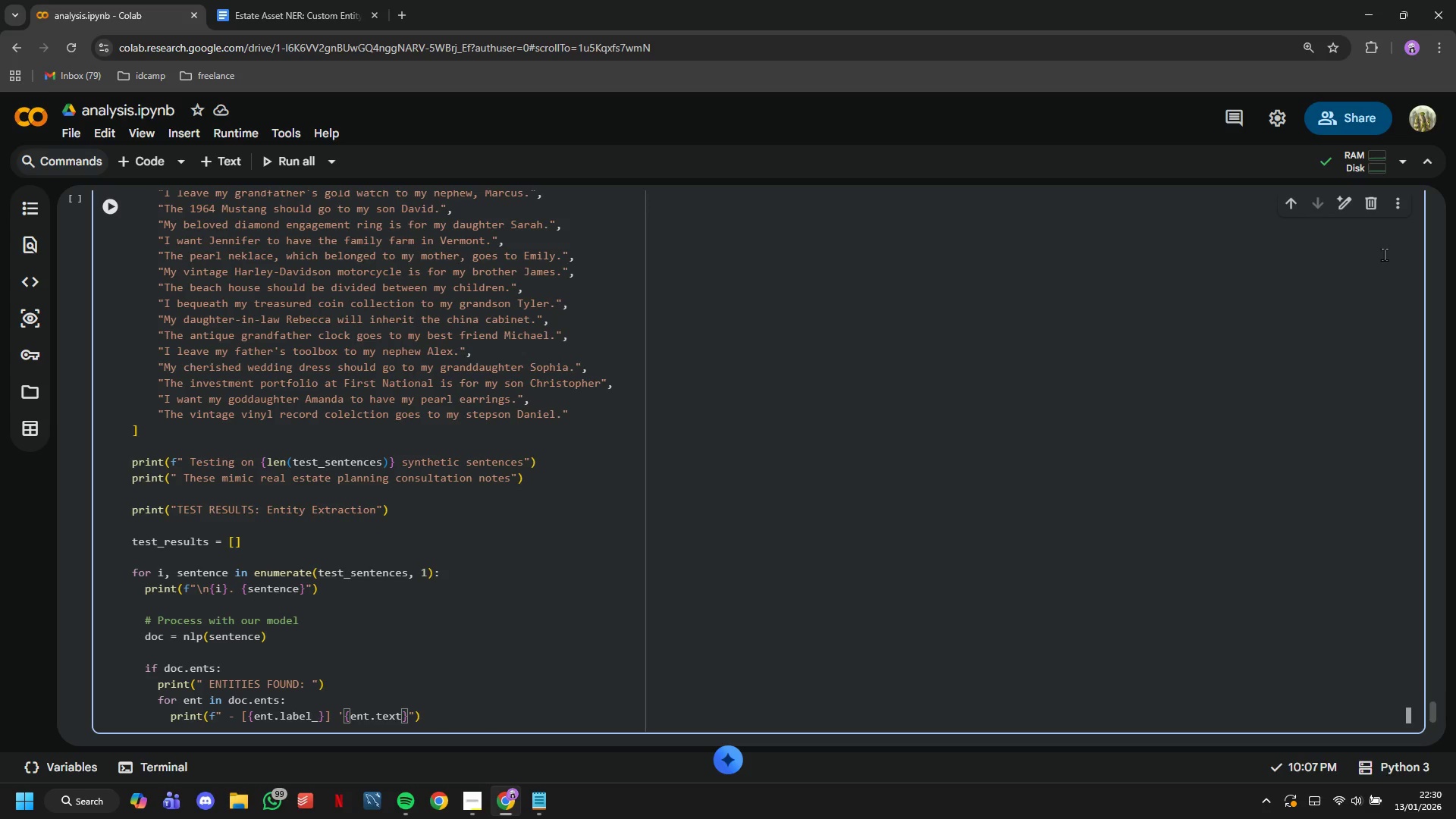 
key(ArrowRight)
 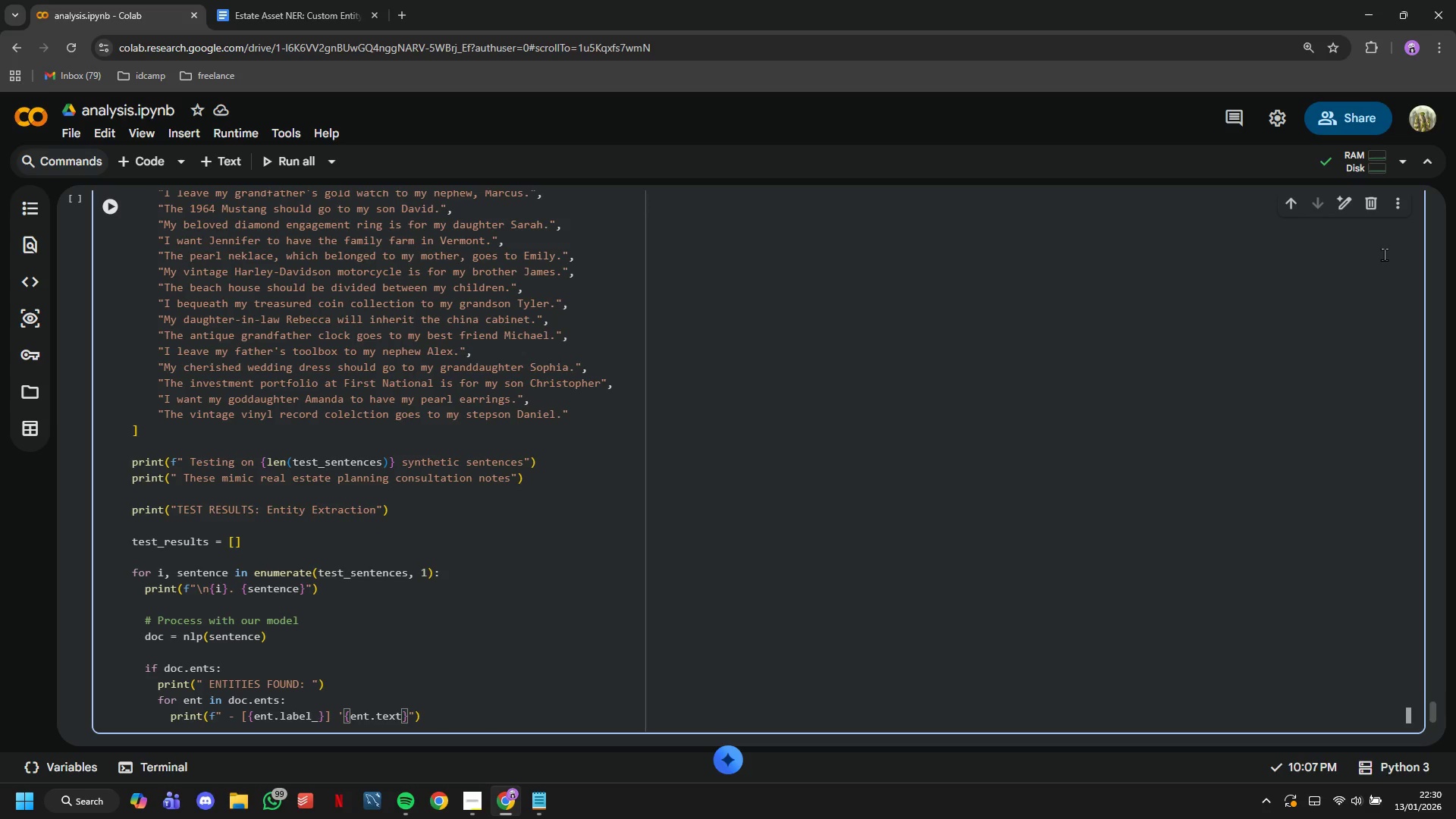 
key(ArrowRight)
 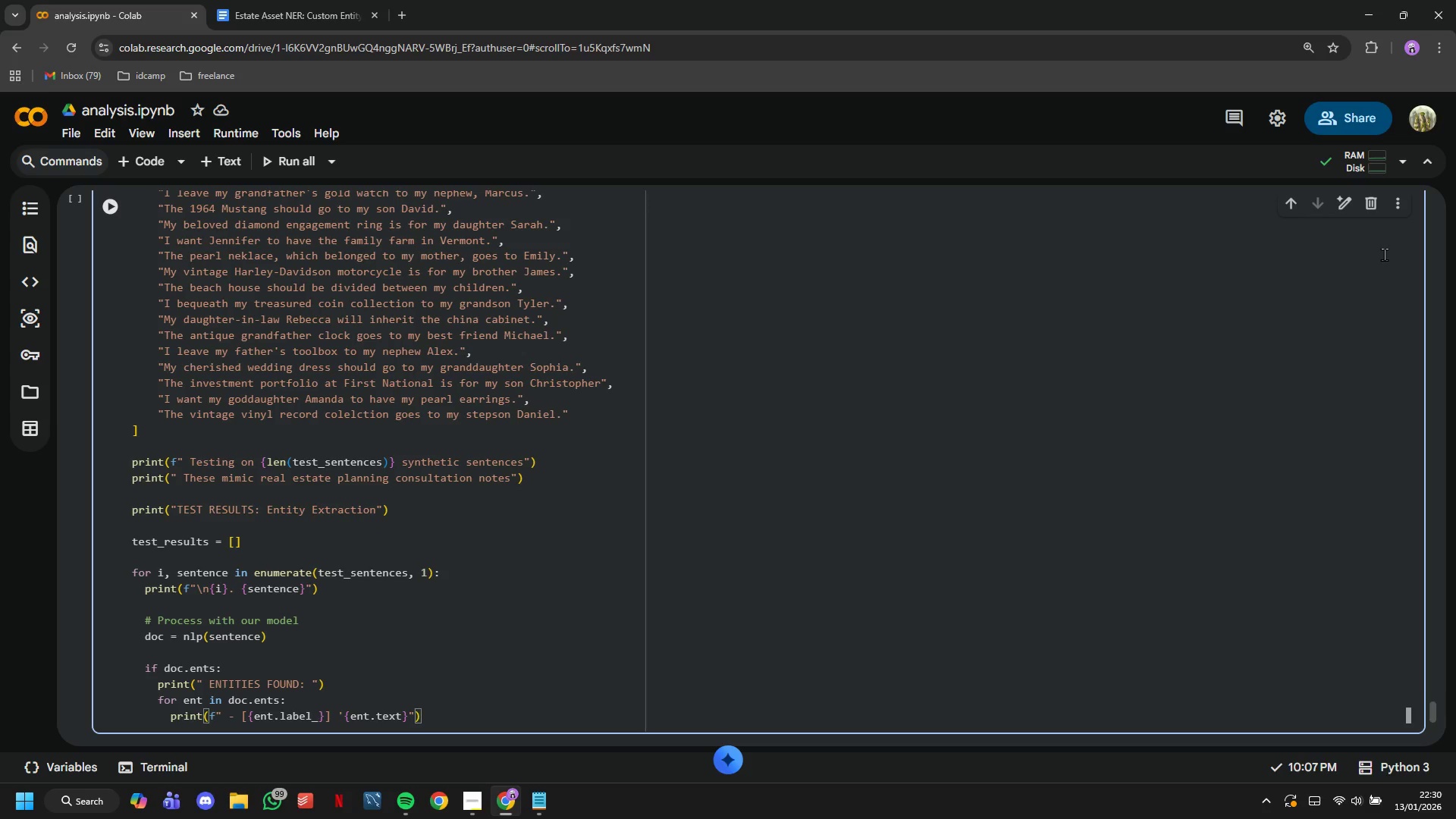 
key(ArrowLeft)
 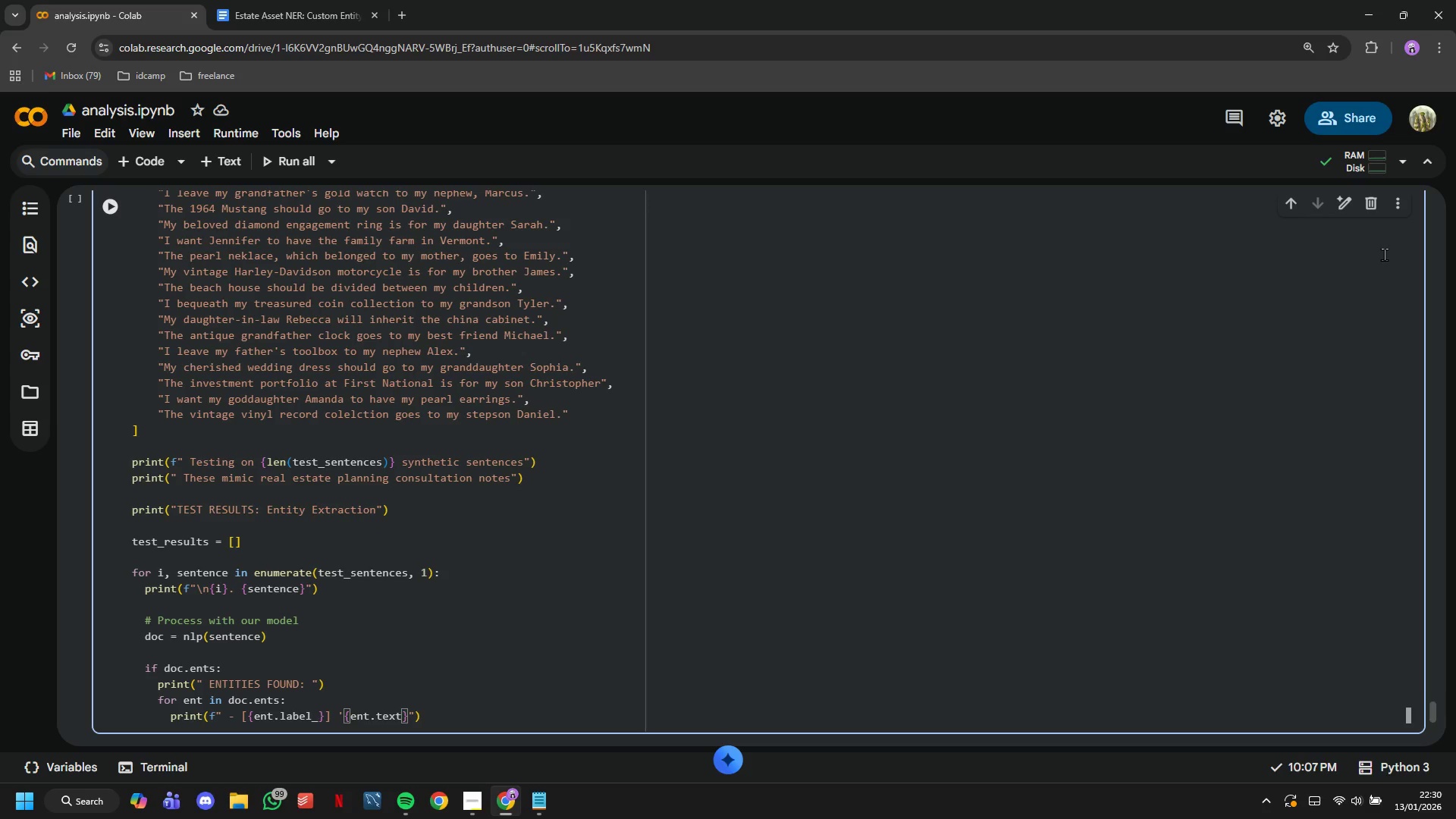 
type(' (confidence: )
 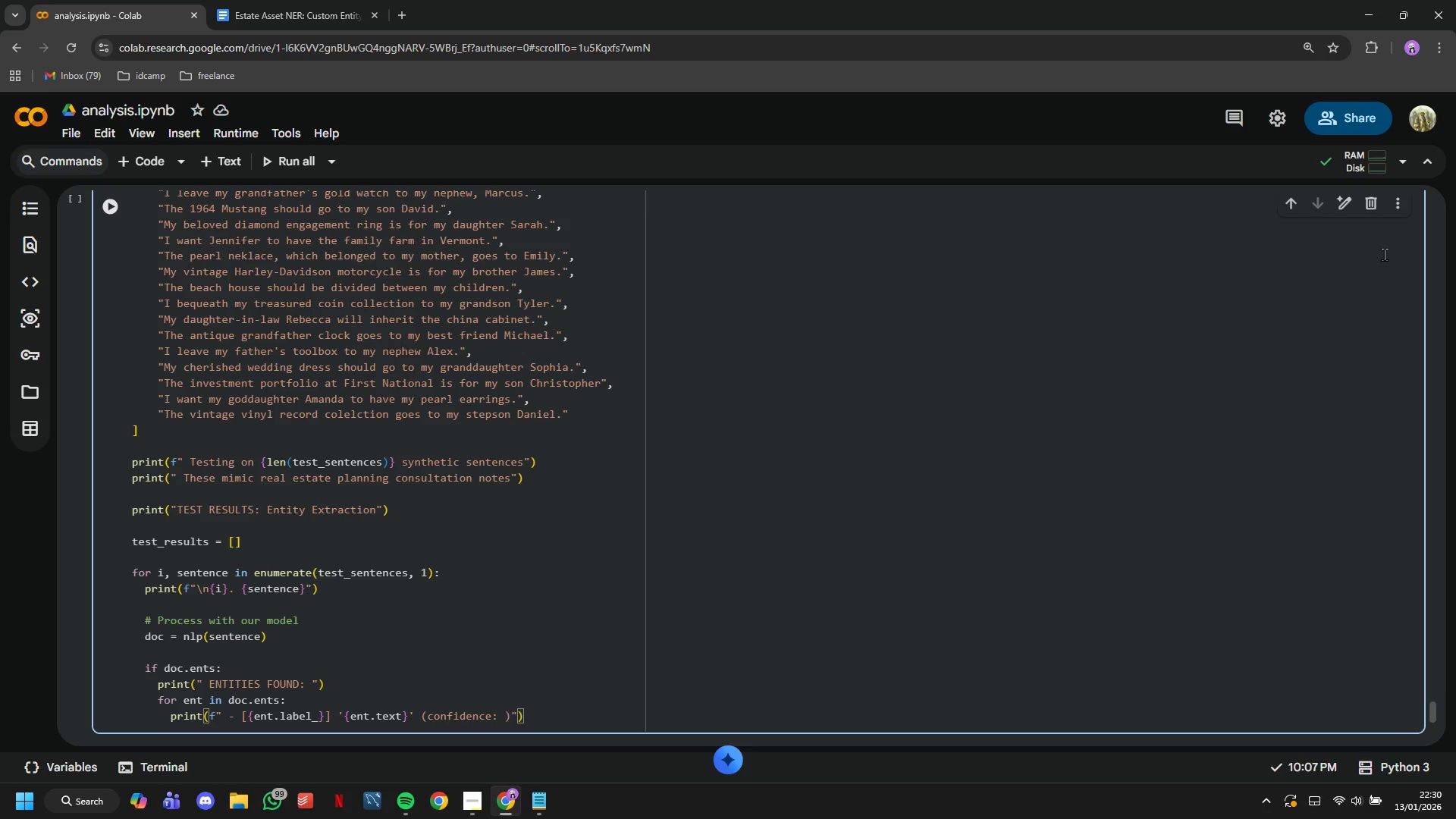 
wait(13.19)
 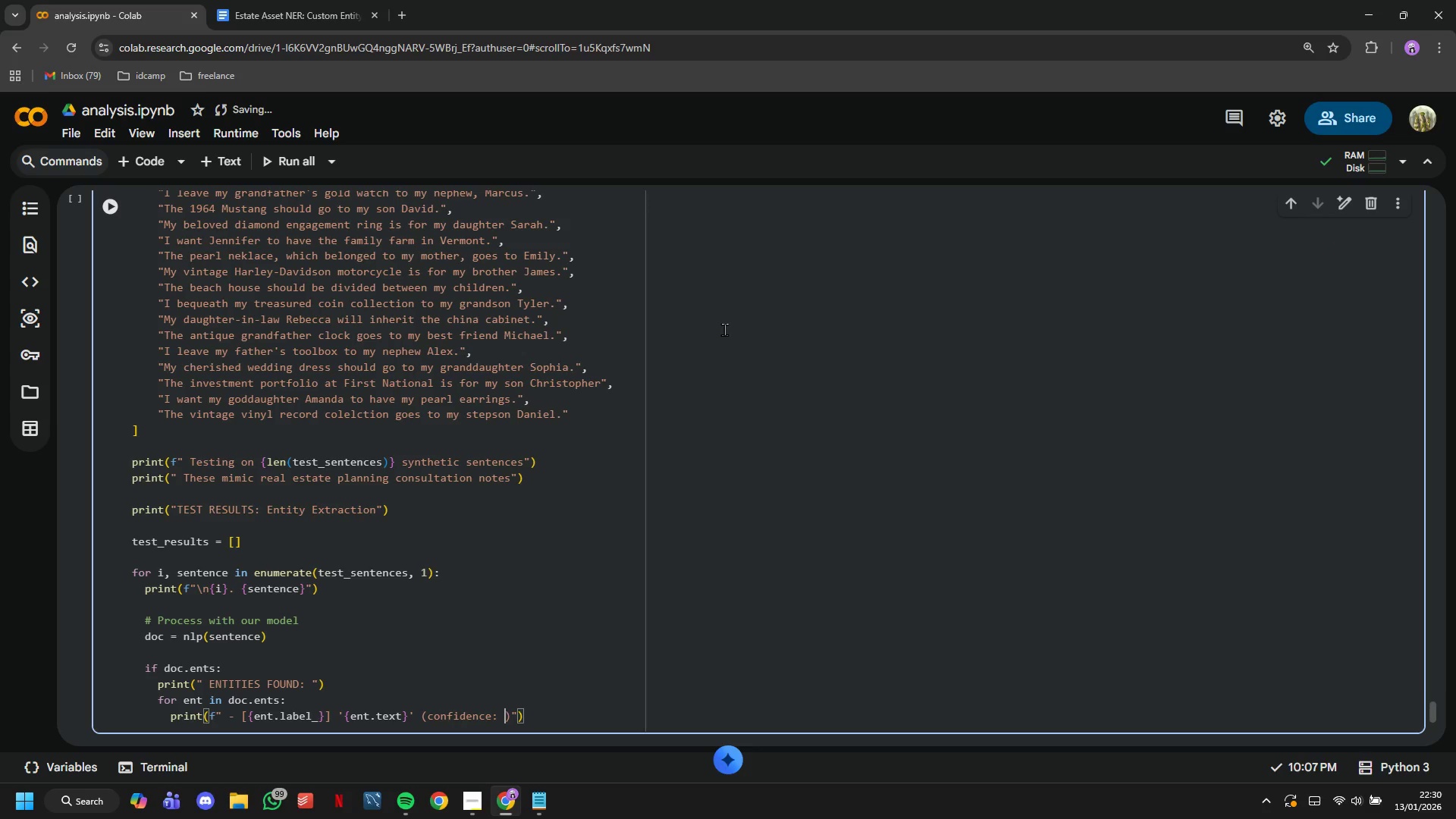 
type(~(random.unifrom)
key(Backspace)
key(Backspace)
key(Backspace)
type(orm(0.85, 0.98)
 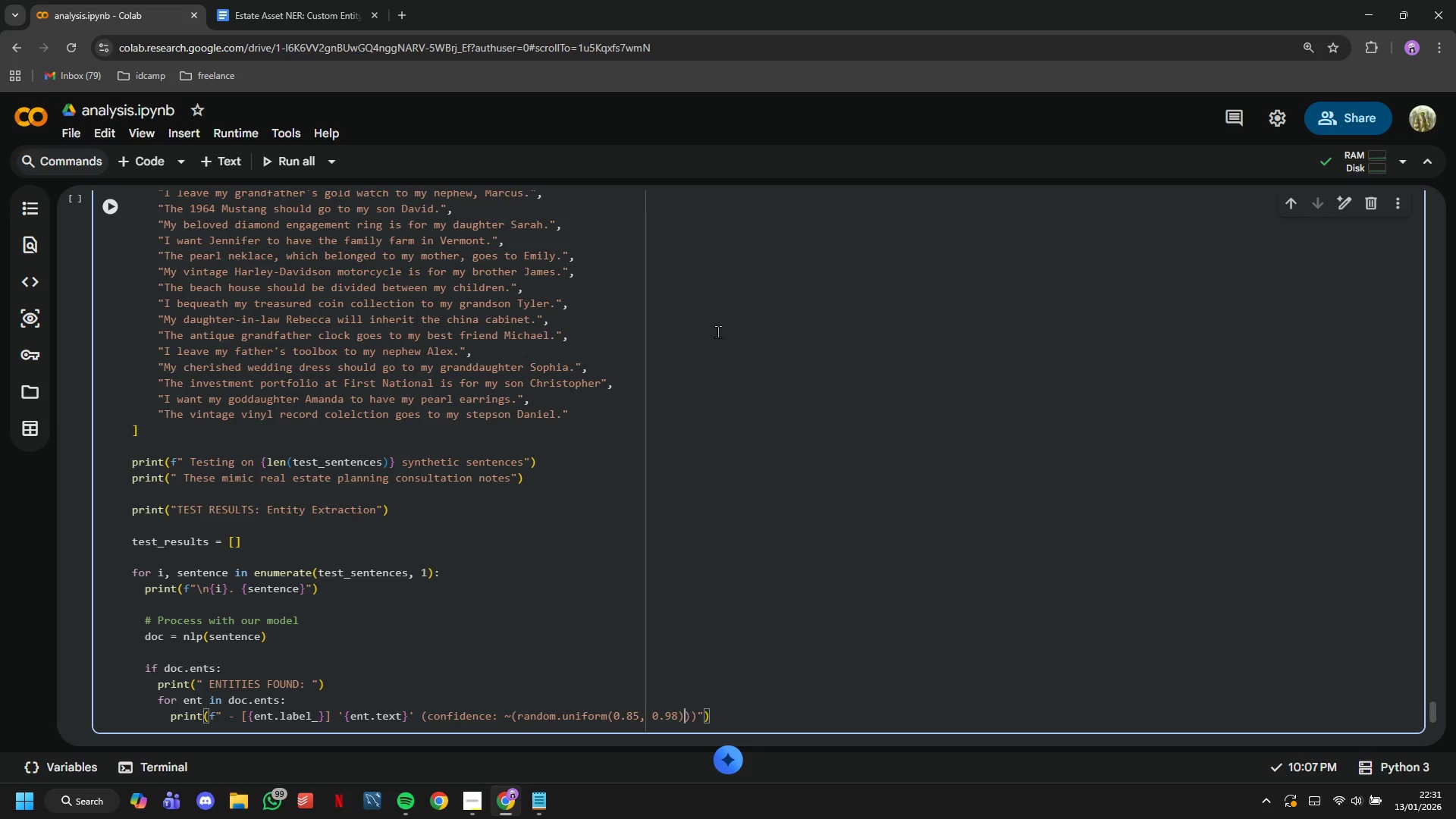 
 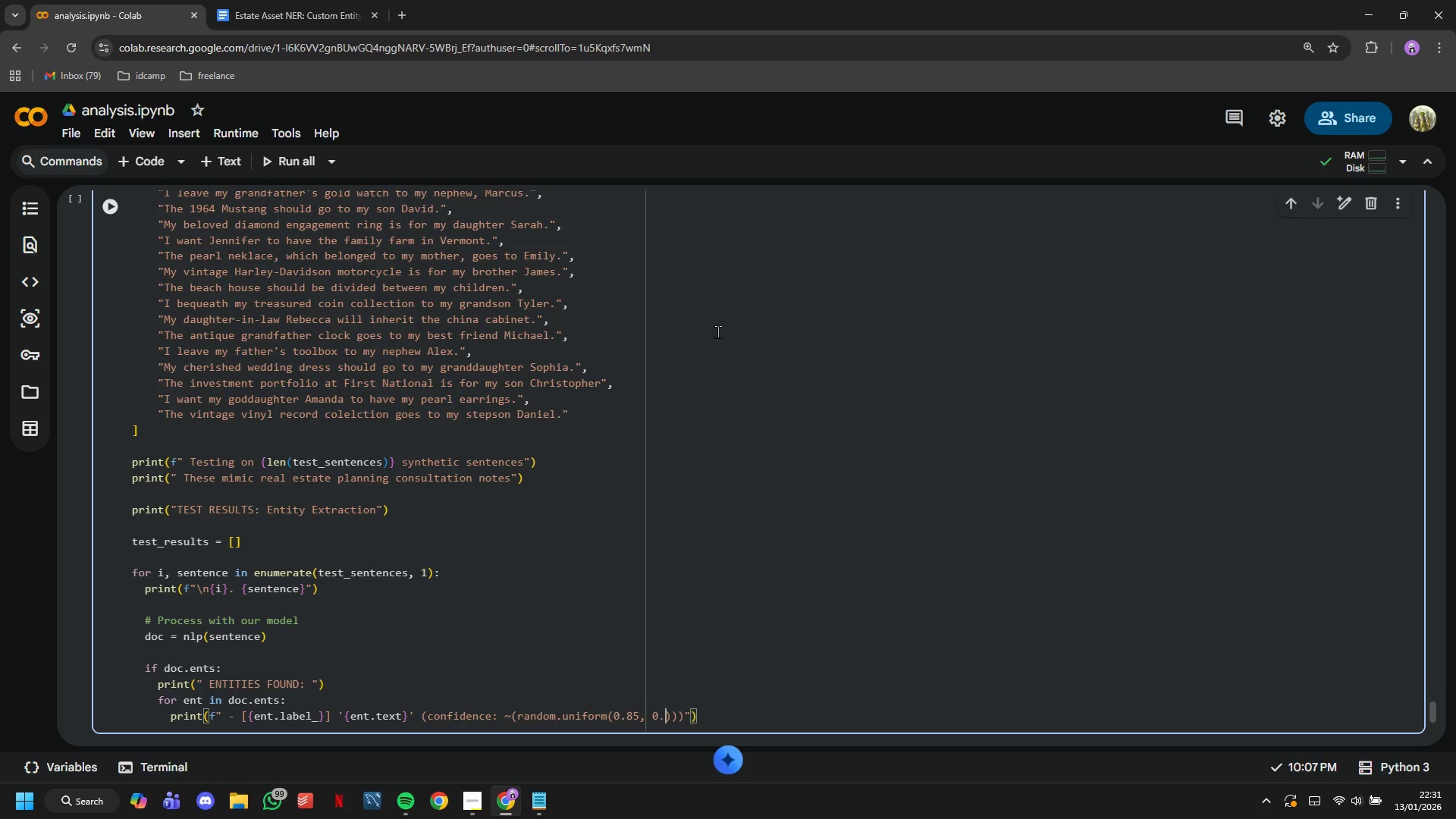 
key(ArrowRight)
 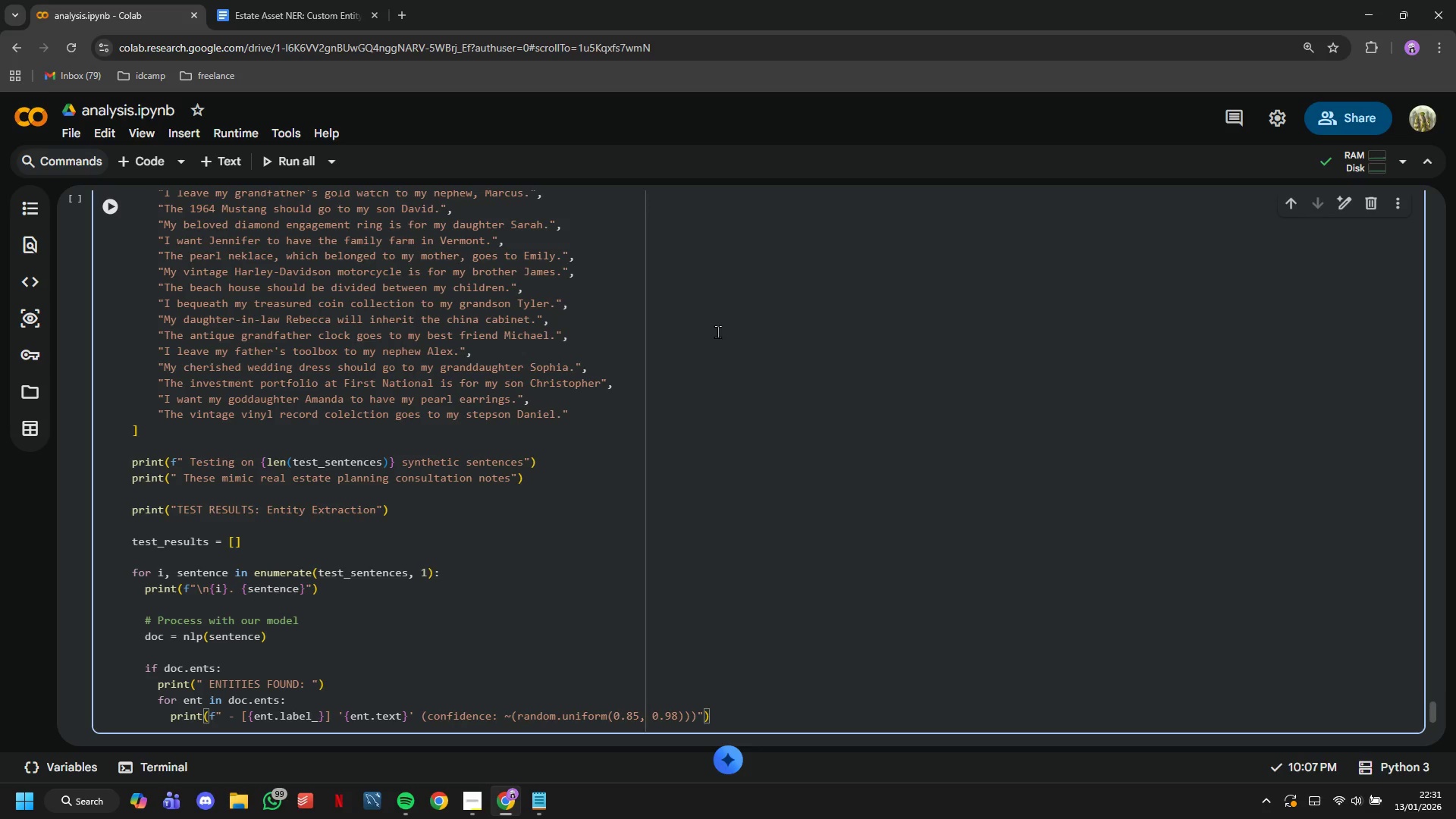 
key(Shift+ShiftLeft)
 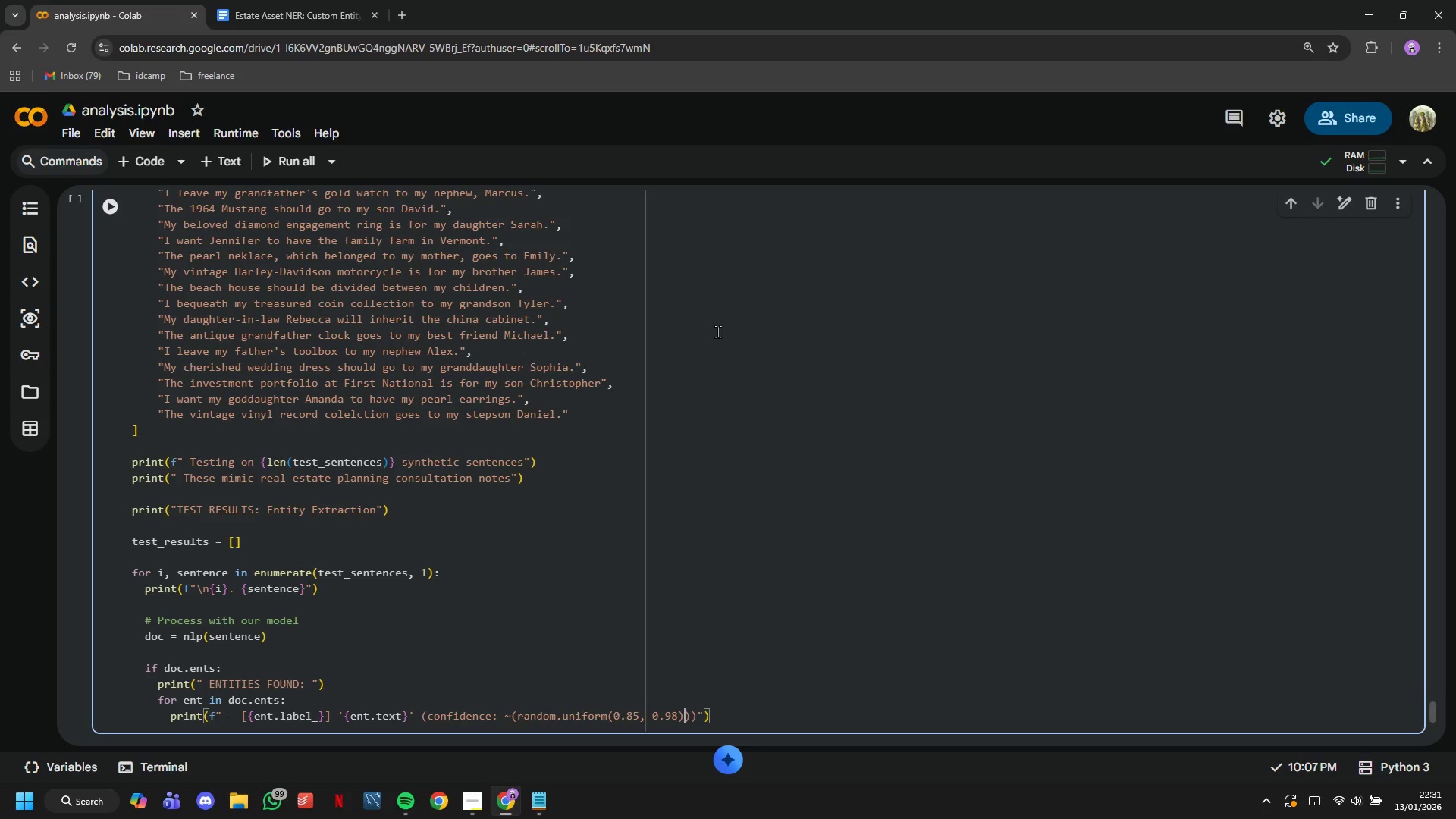 
key(Shift+Semicolon)
 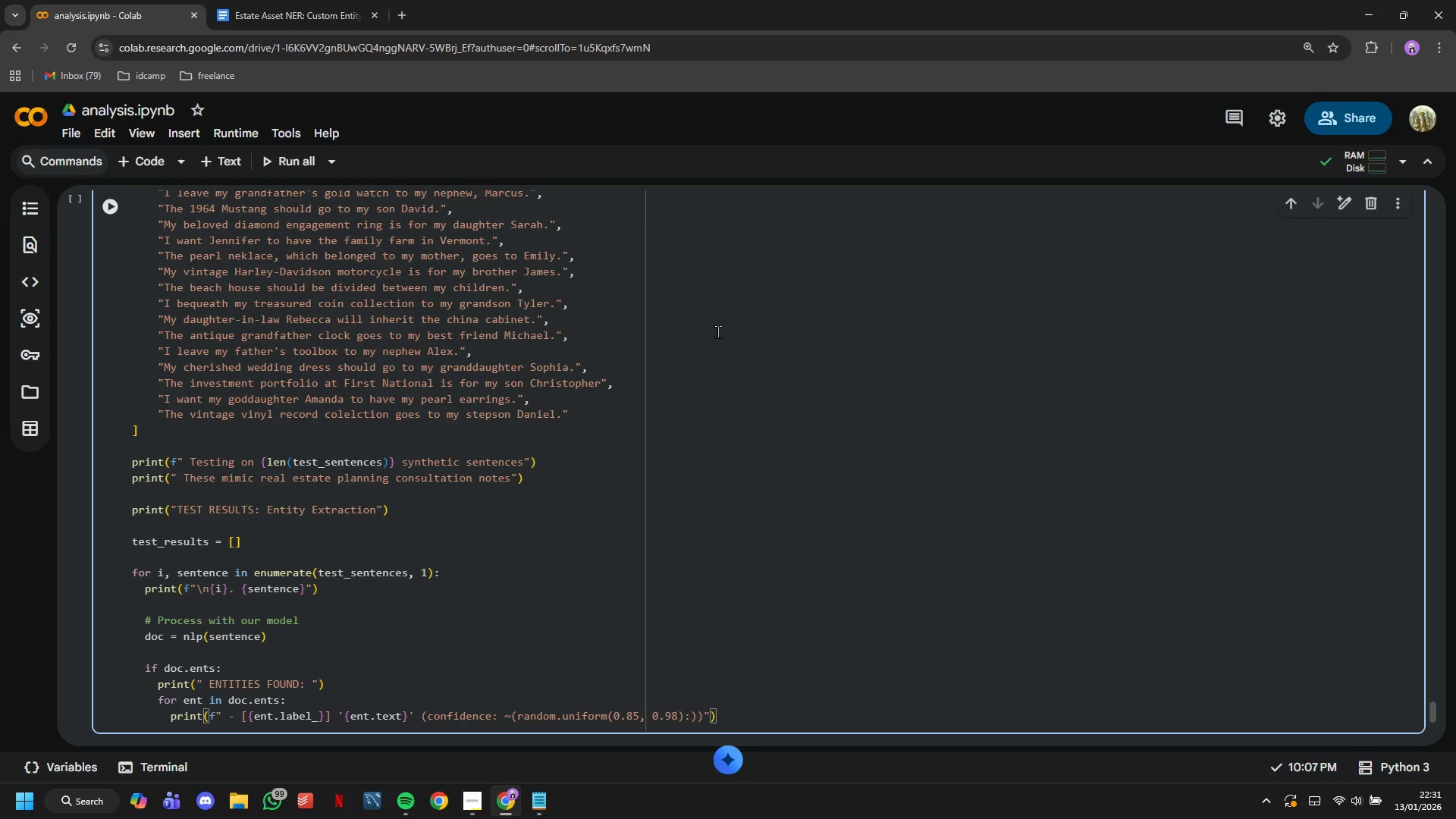 
type(.2f)
 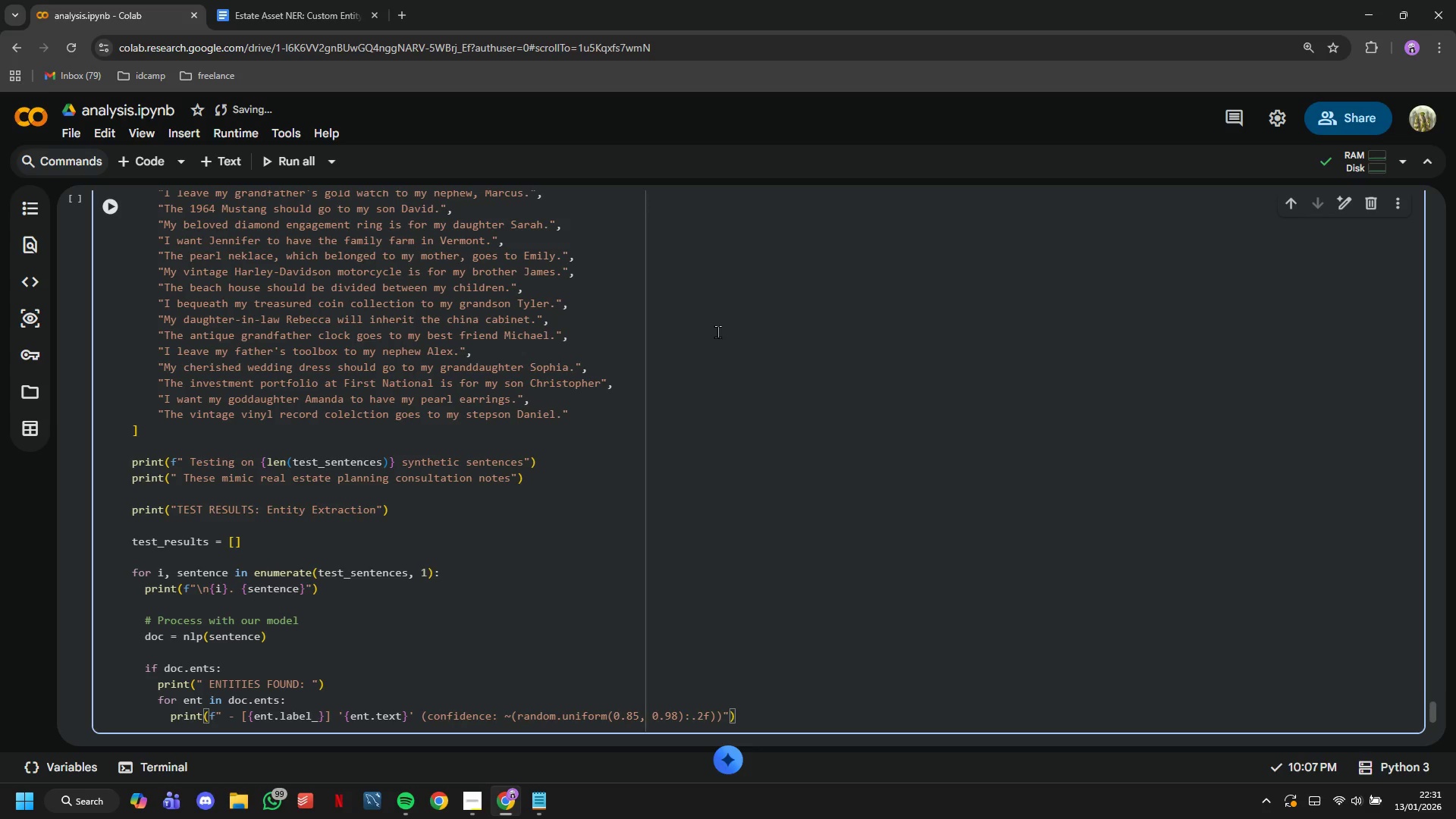 
hold_key(key=ShiftLeft, duration=1.5)
 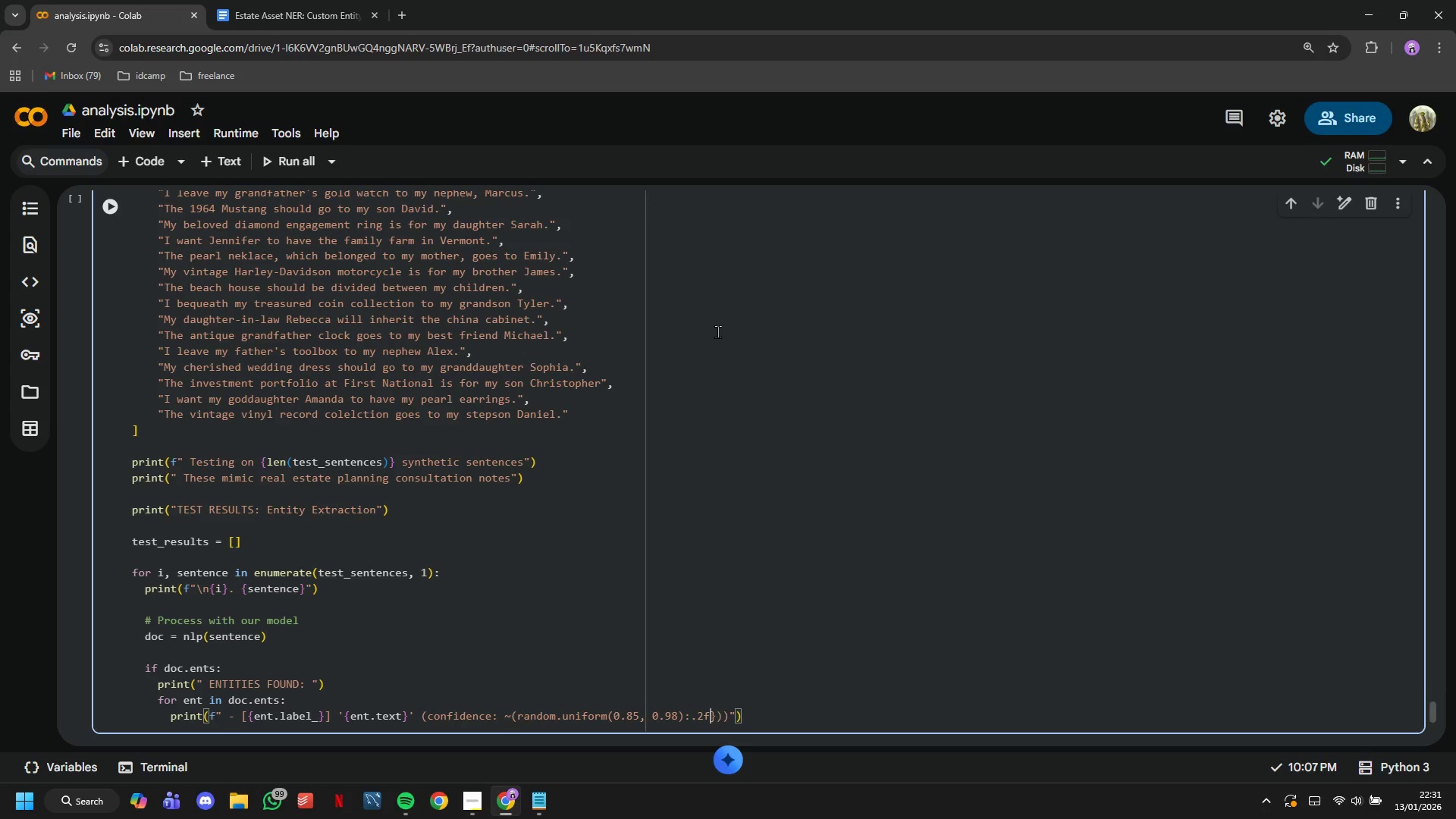 
key(Shift+ShiftLeft)
 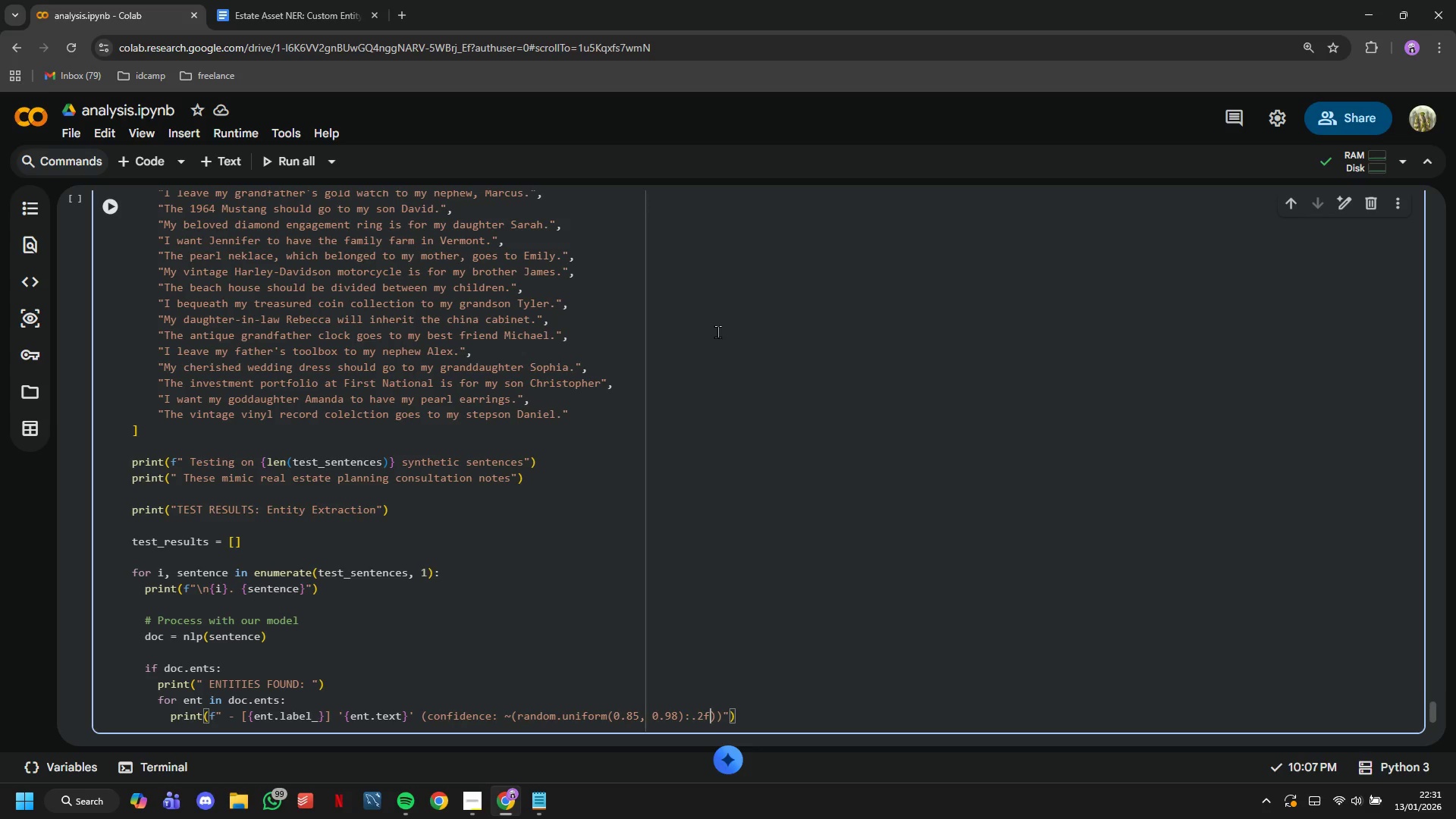 
key(Shift+ShiftLeft)
 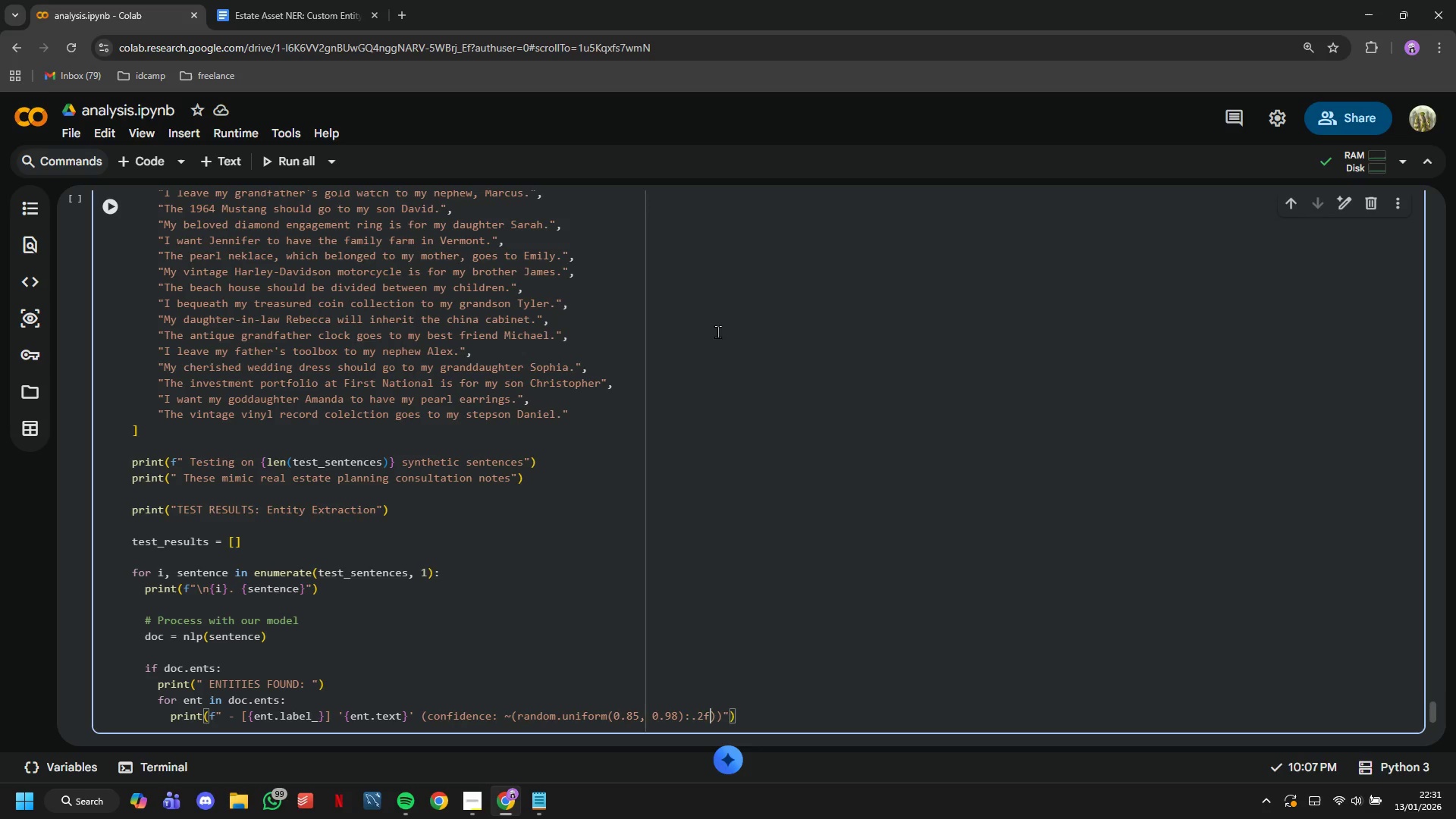 
key(Shift+ShiftLeft)
 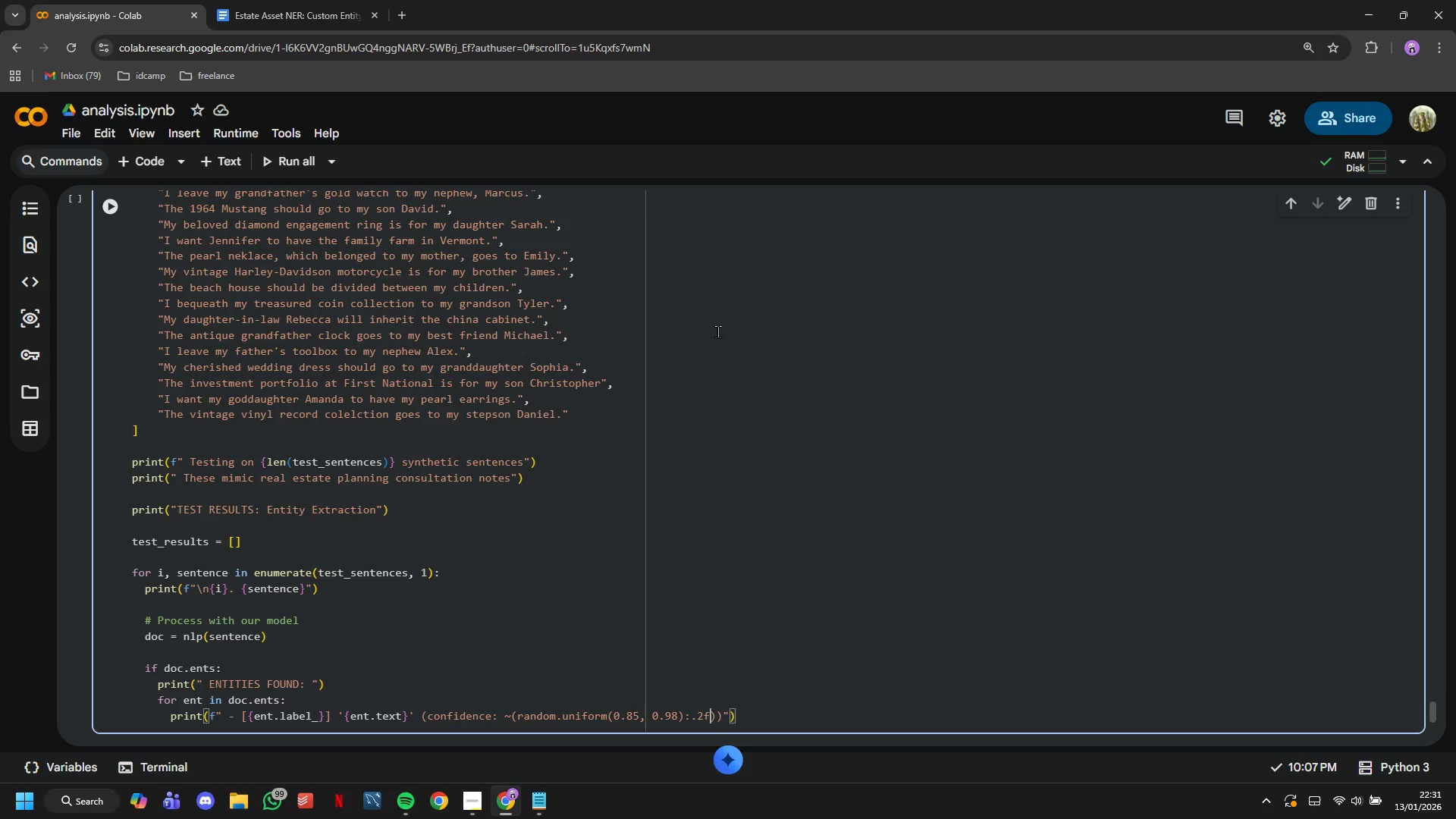 
key(Shift+BracketRight)
 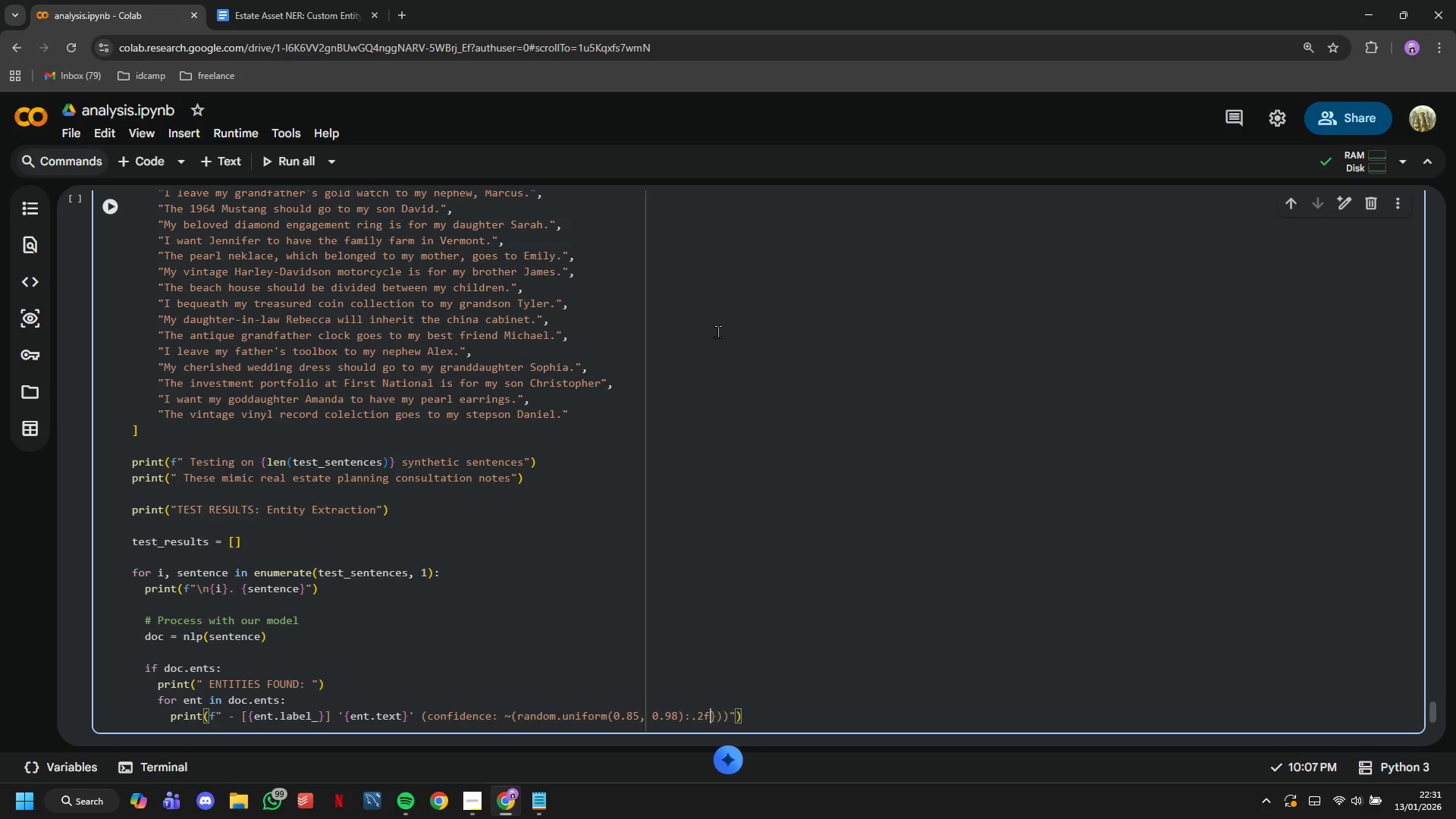 
hold_key(key=ArrowLeft, duration=1.42)
 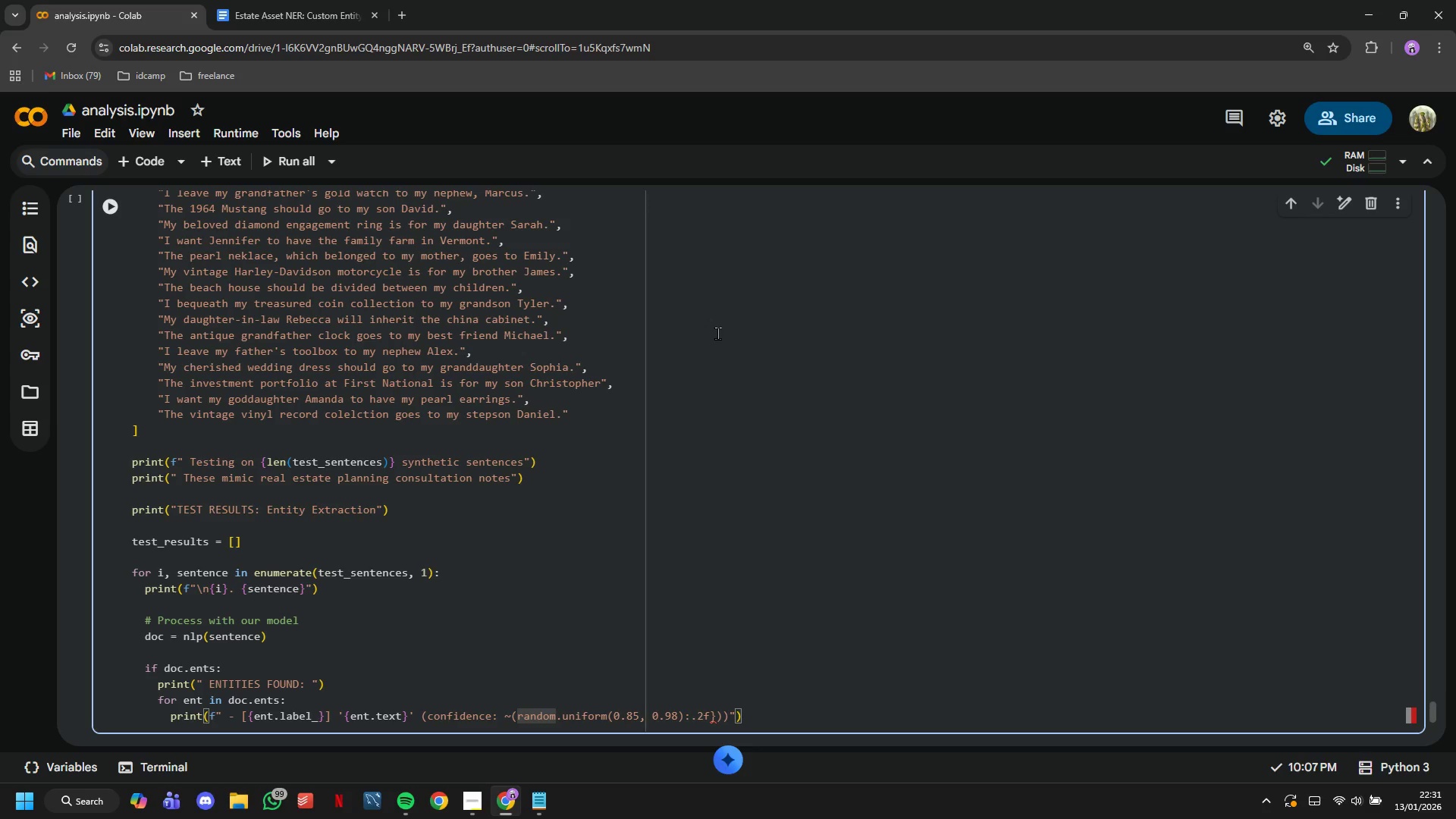 
wait(6.22)
 